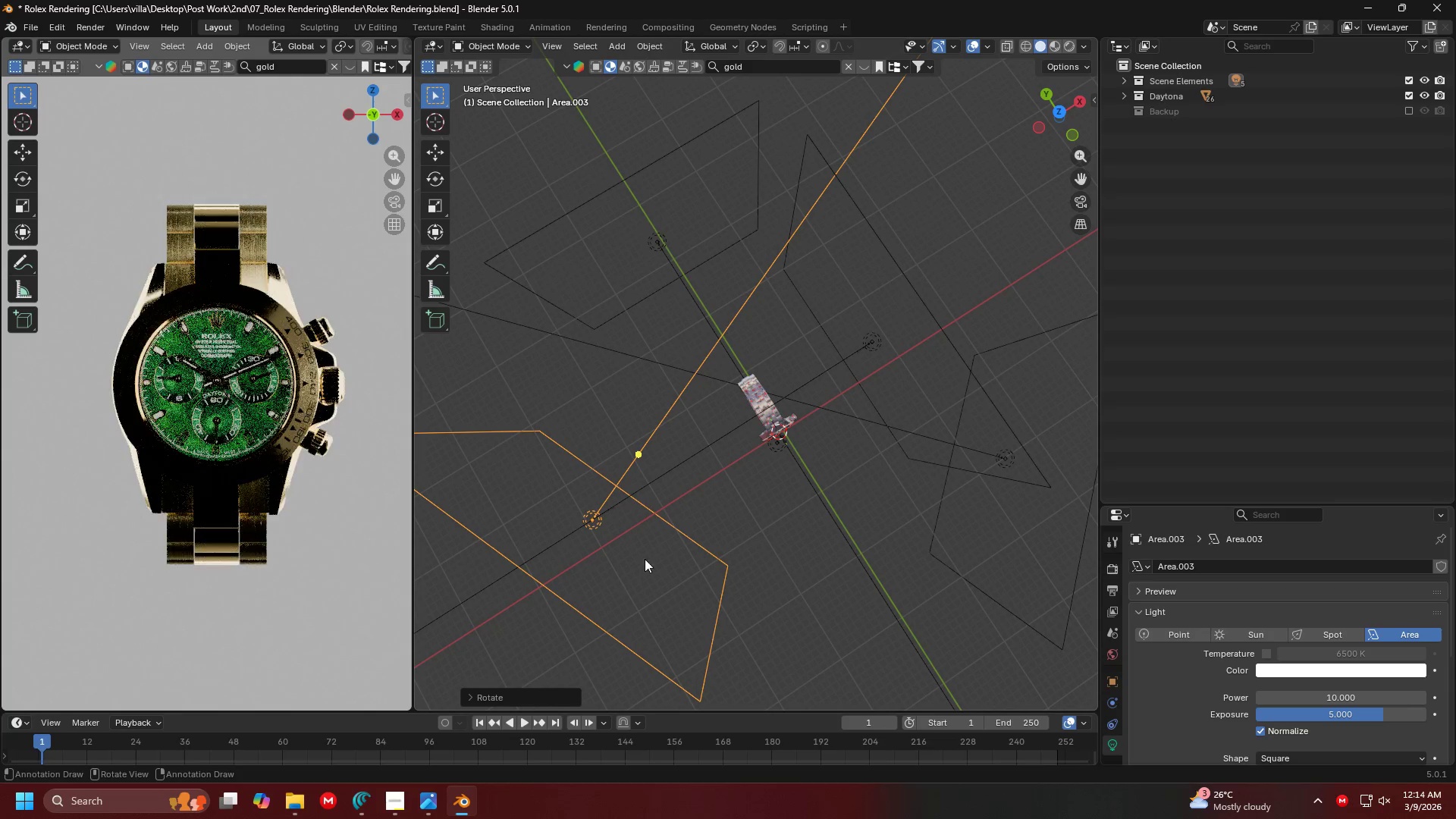 
key(G)
 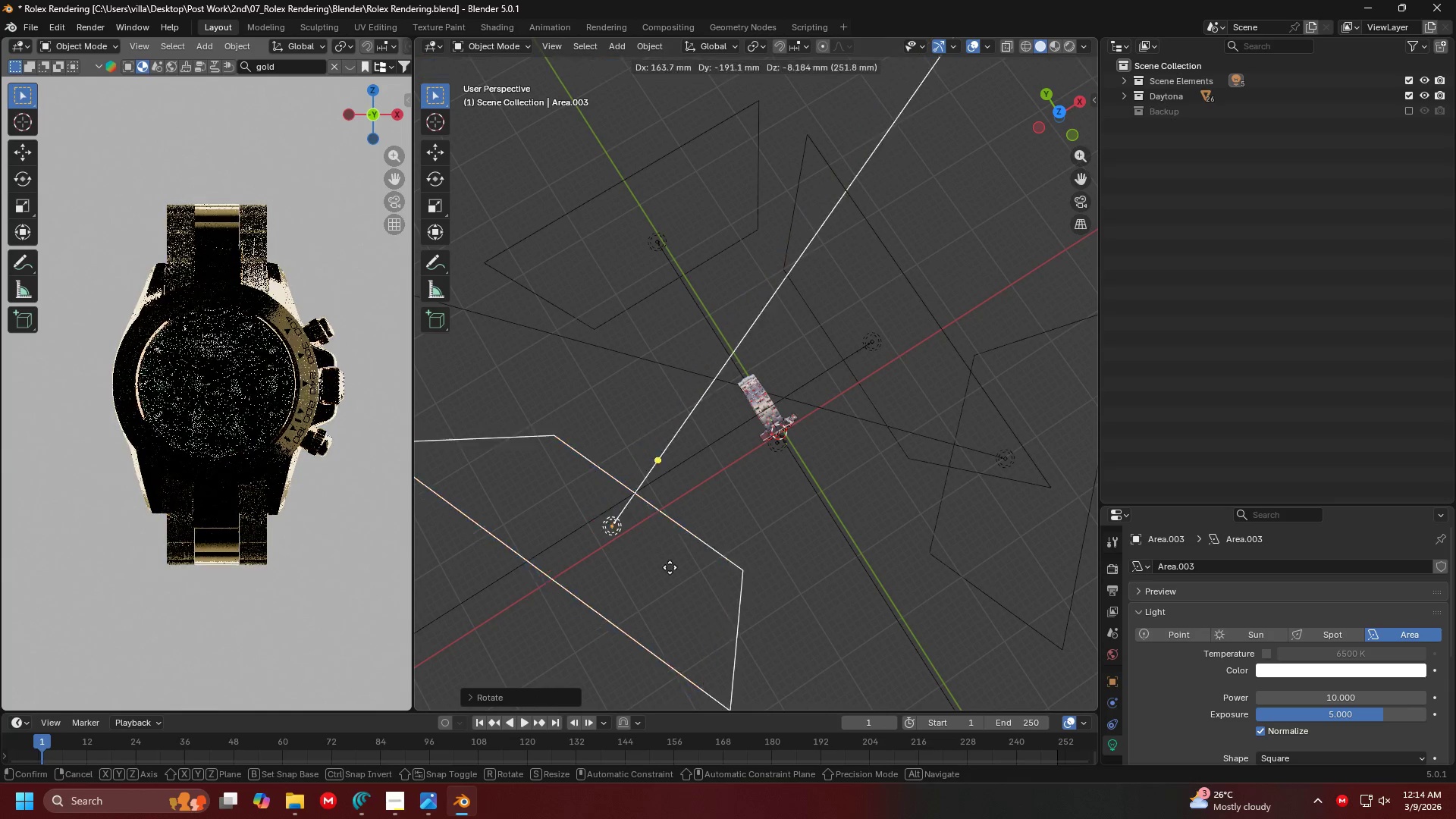 
key(Shift+ShiftLeft)
 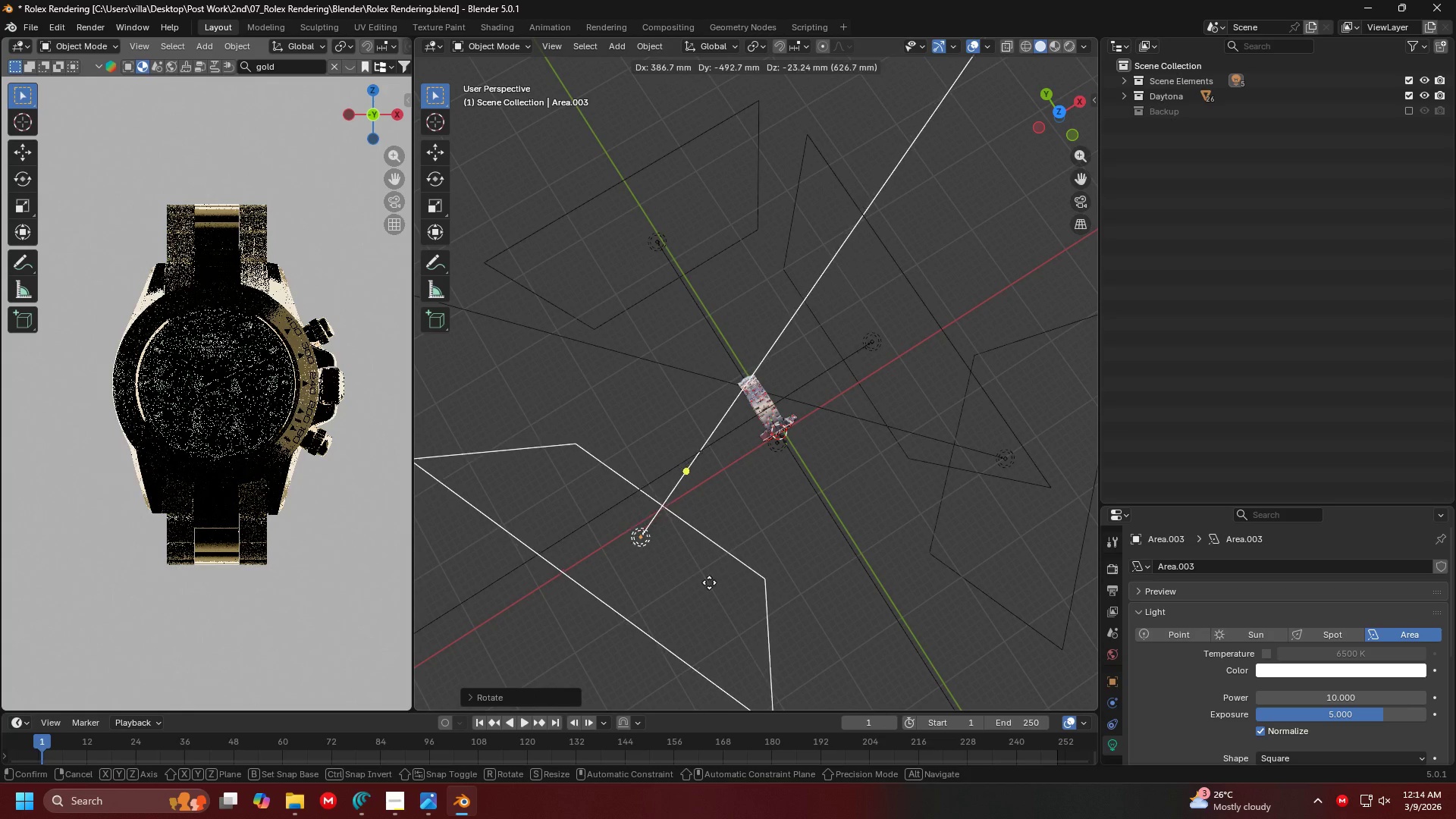 
key(Shift+Z)
 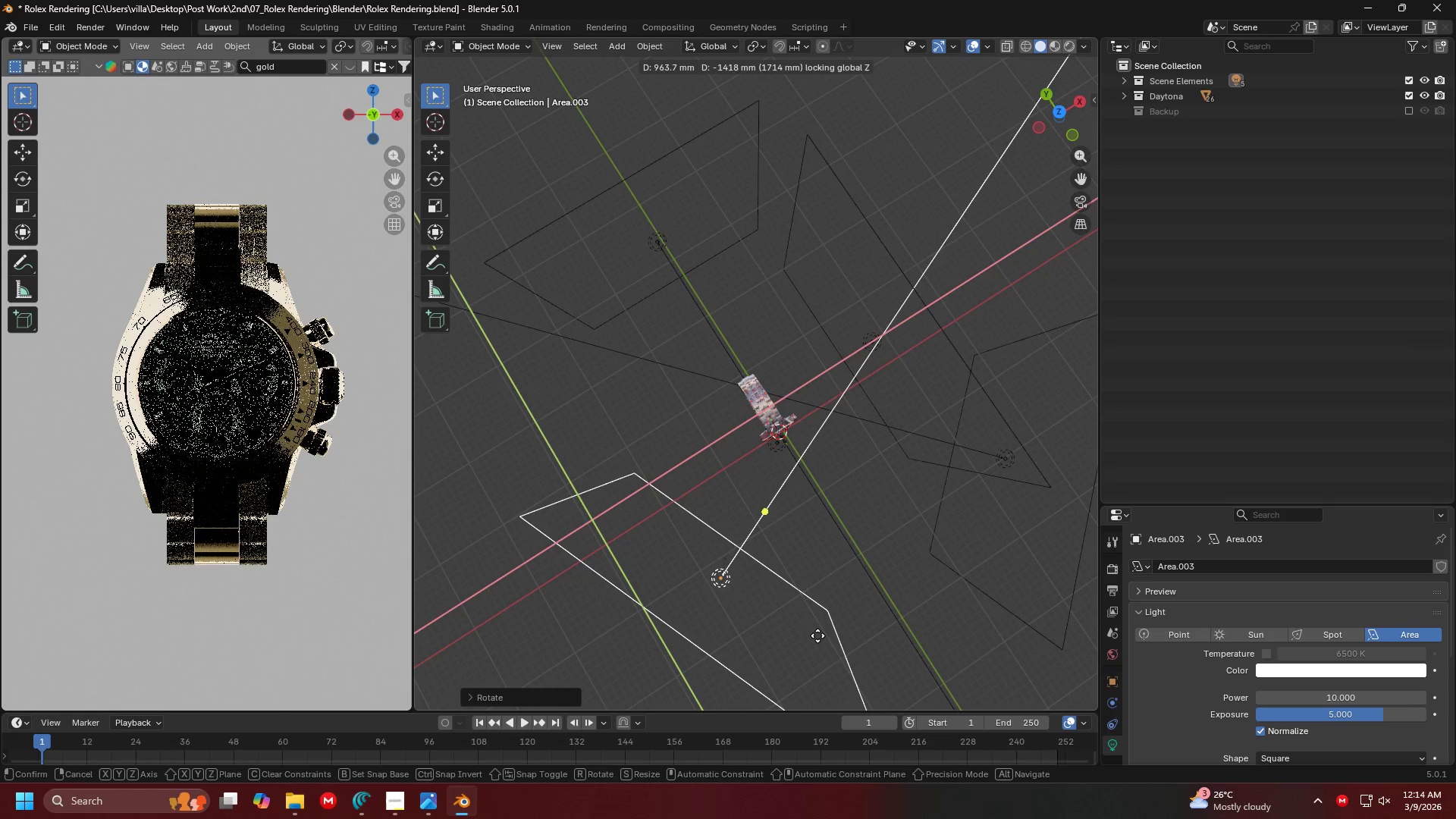 
left_click([827, 643])
 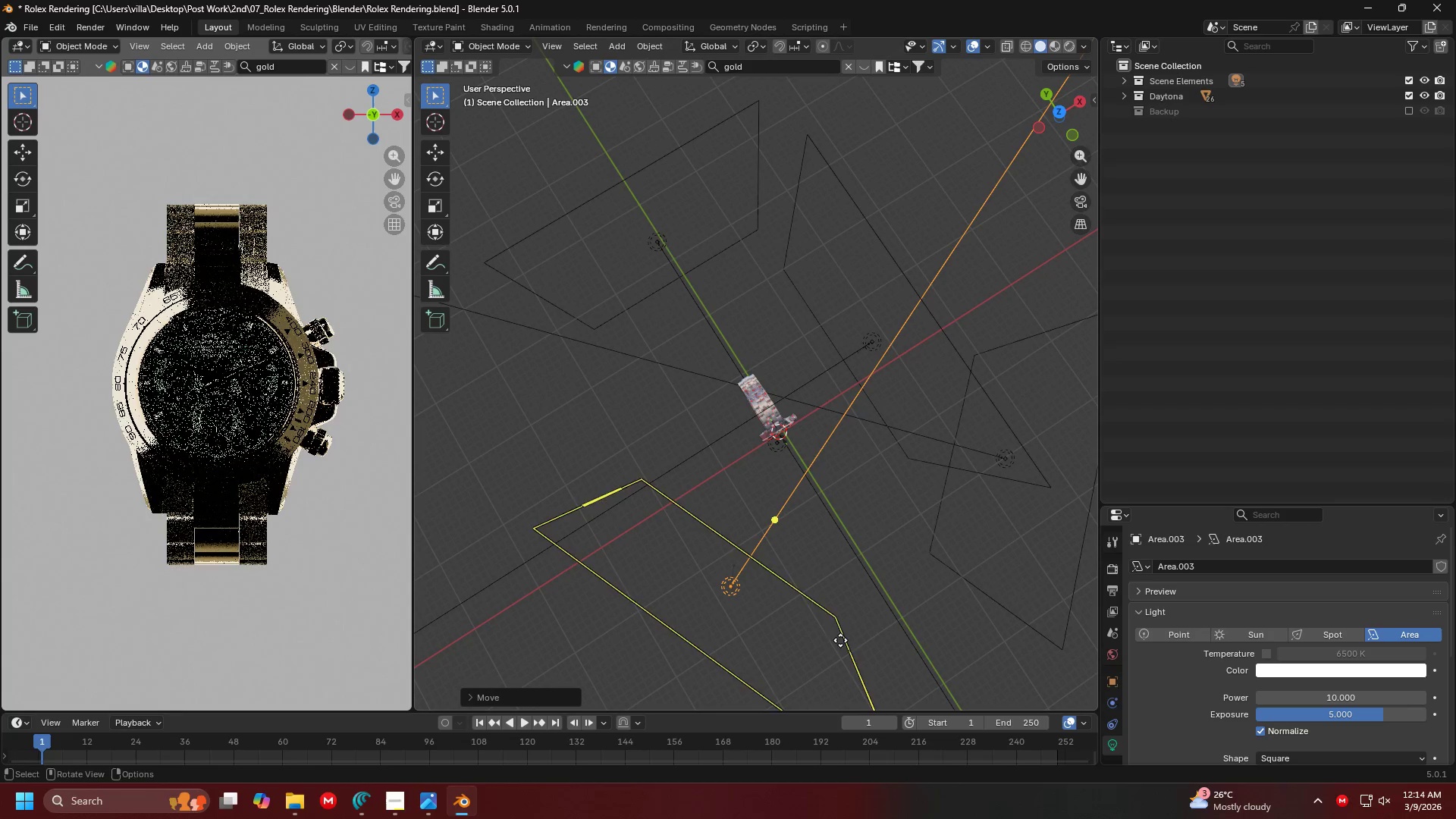 
type(rz)
 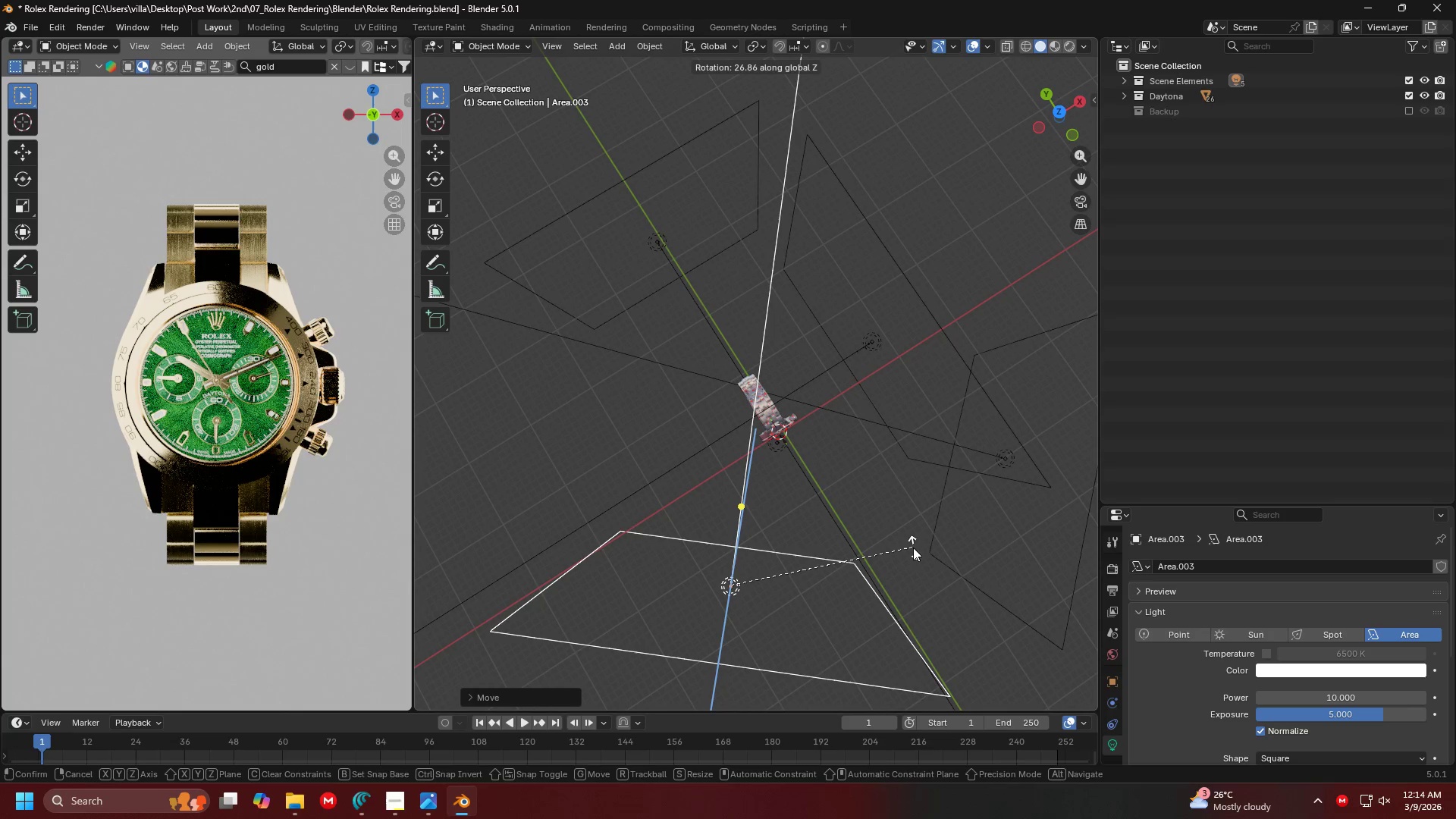 
left_click([913, 548])
 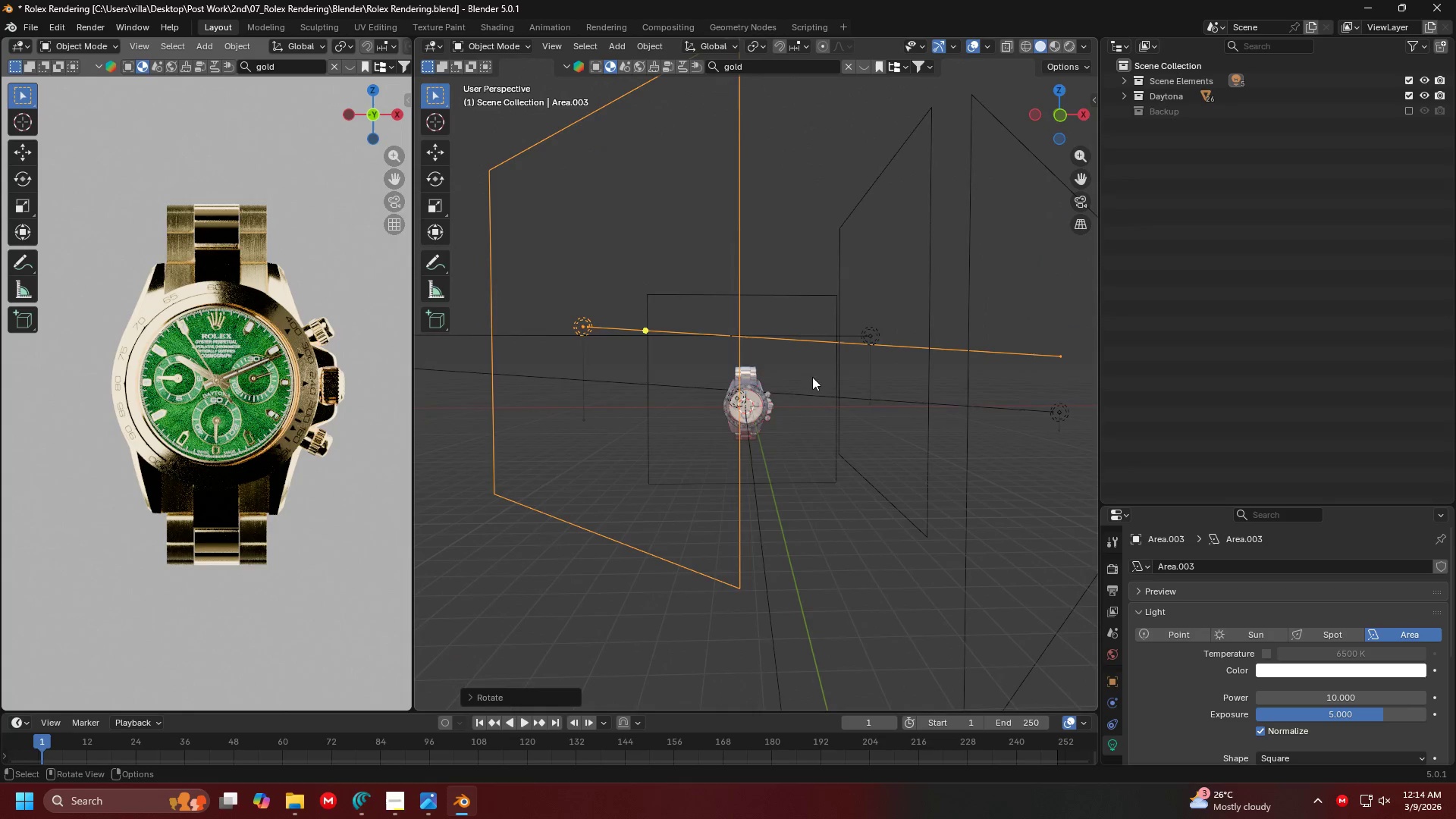 
type(grx)
key(Escape)
 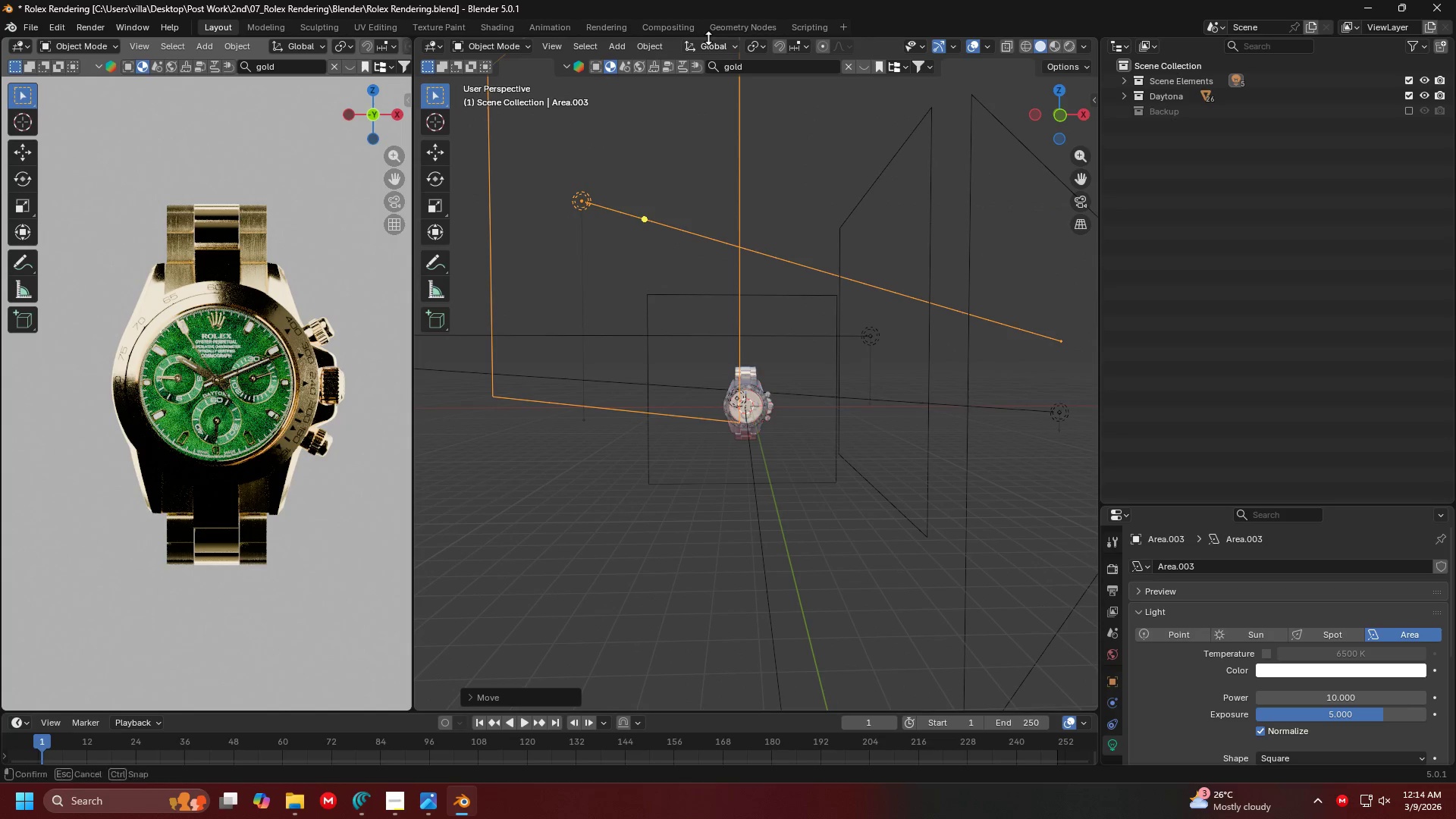 
double_click([709, 42])
 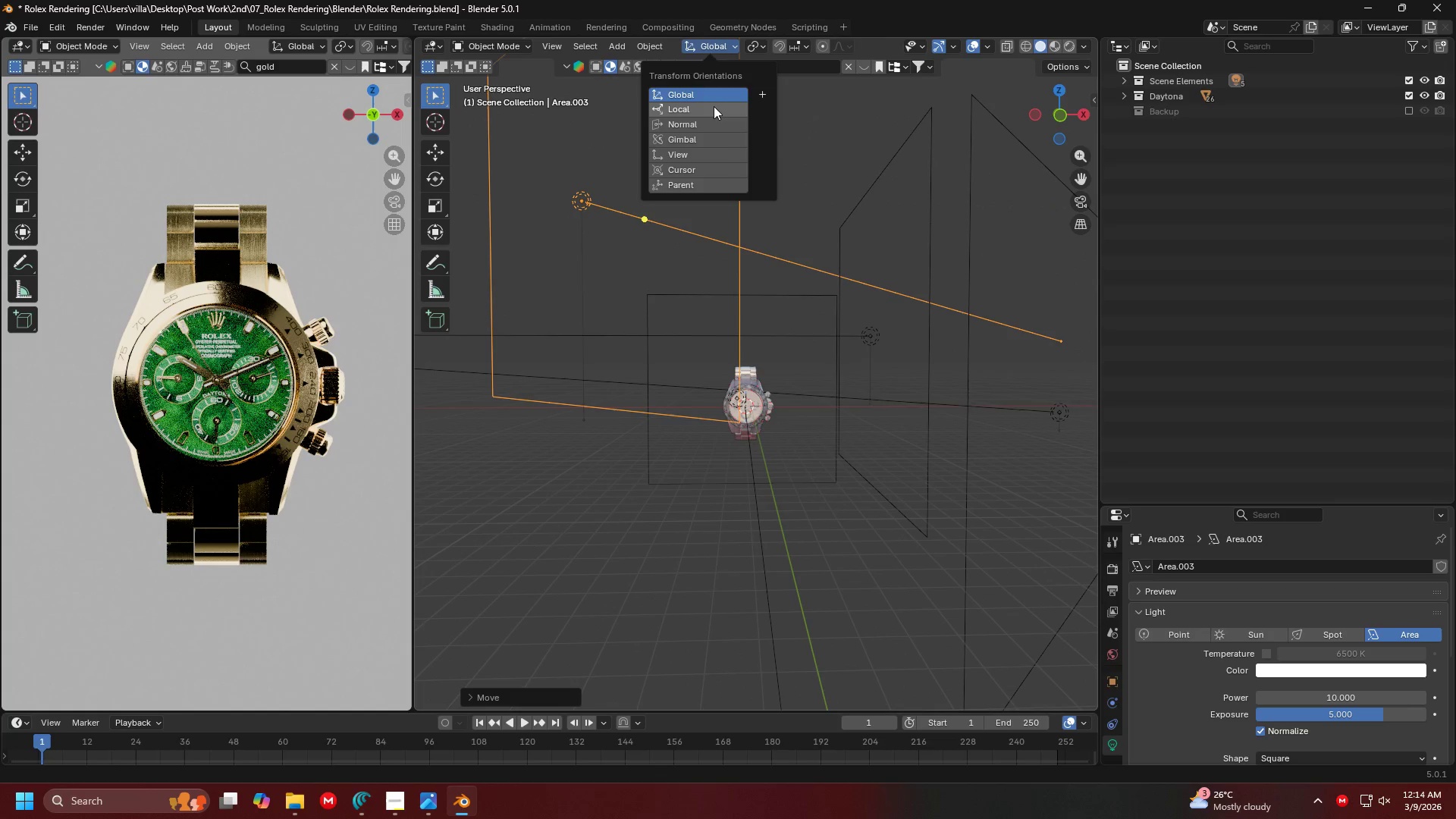 
left_click([714, 106])
 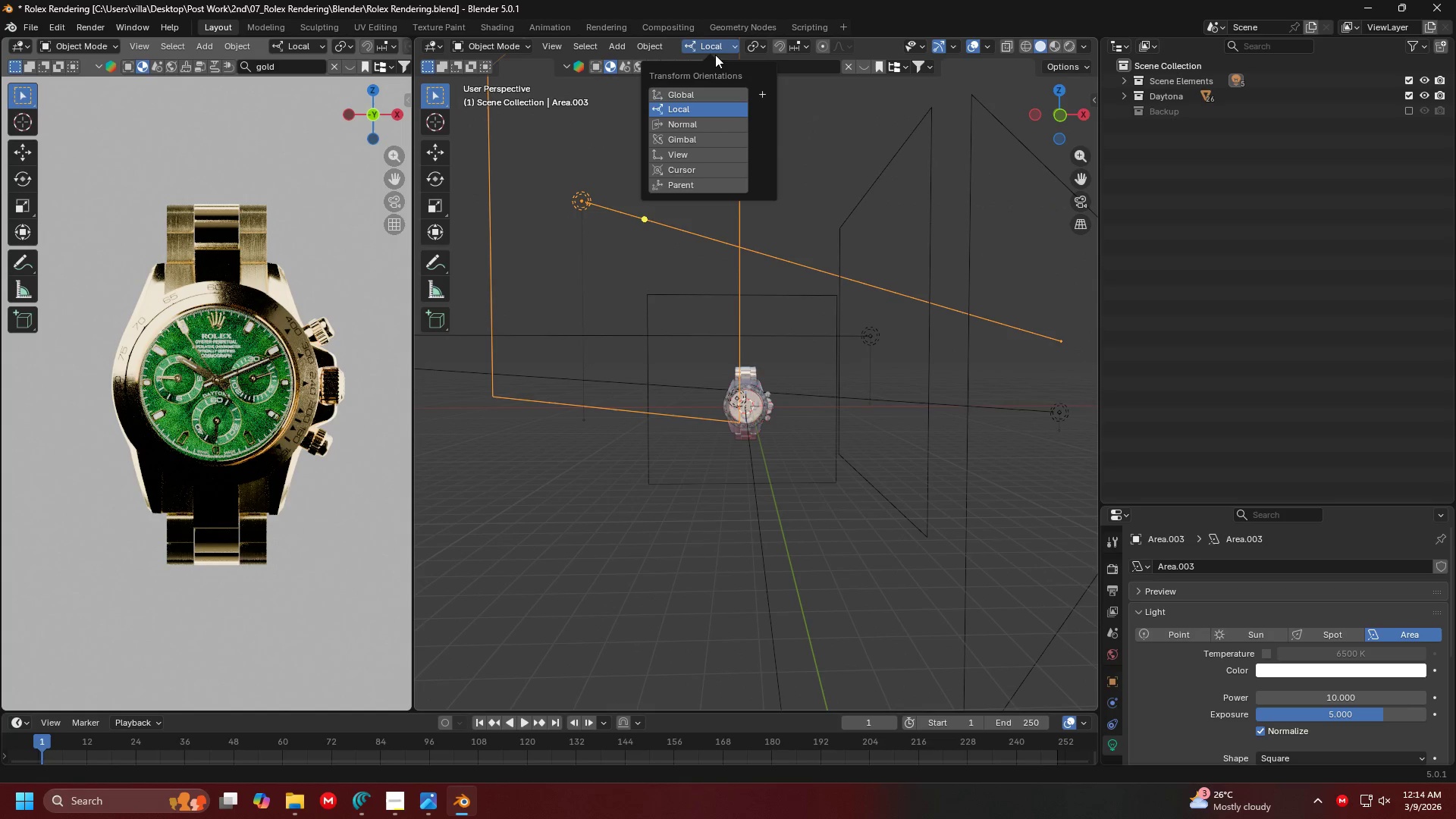 
left_click([715, 46])
 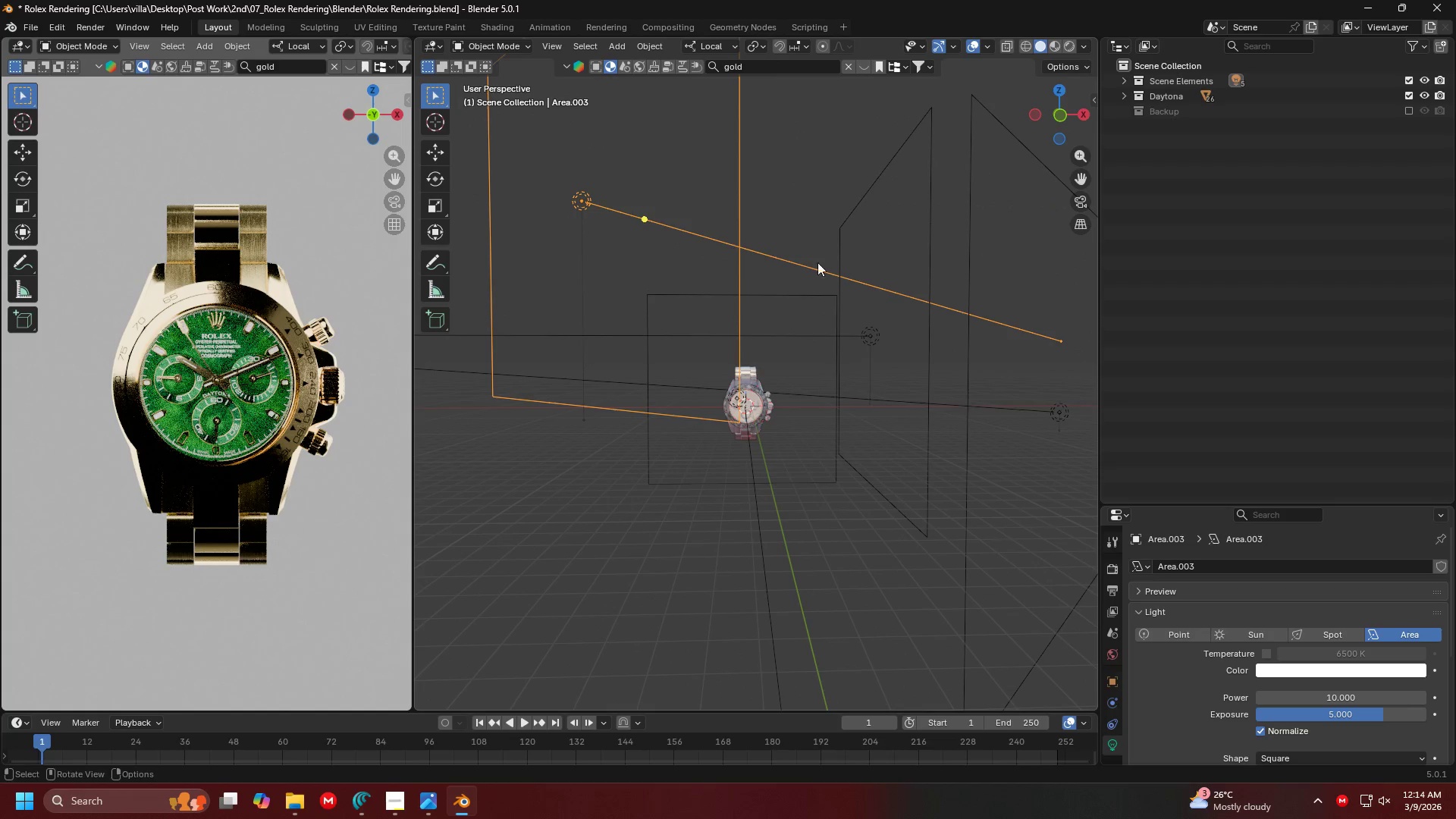 
type(rxy)
 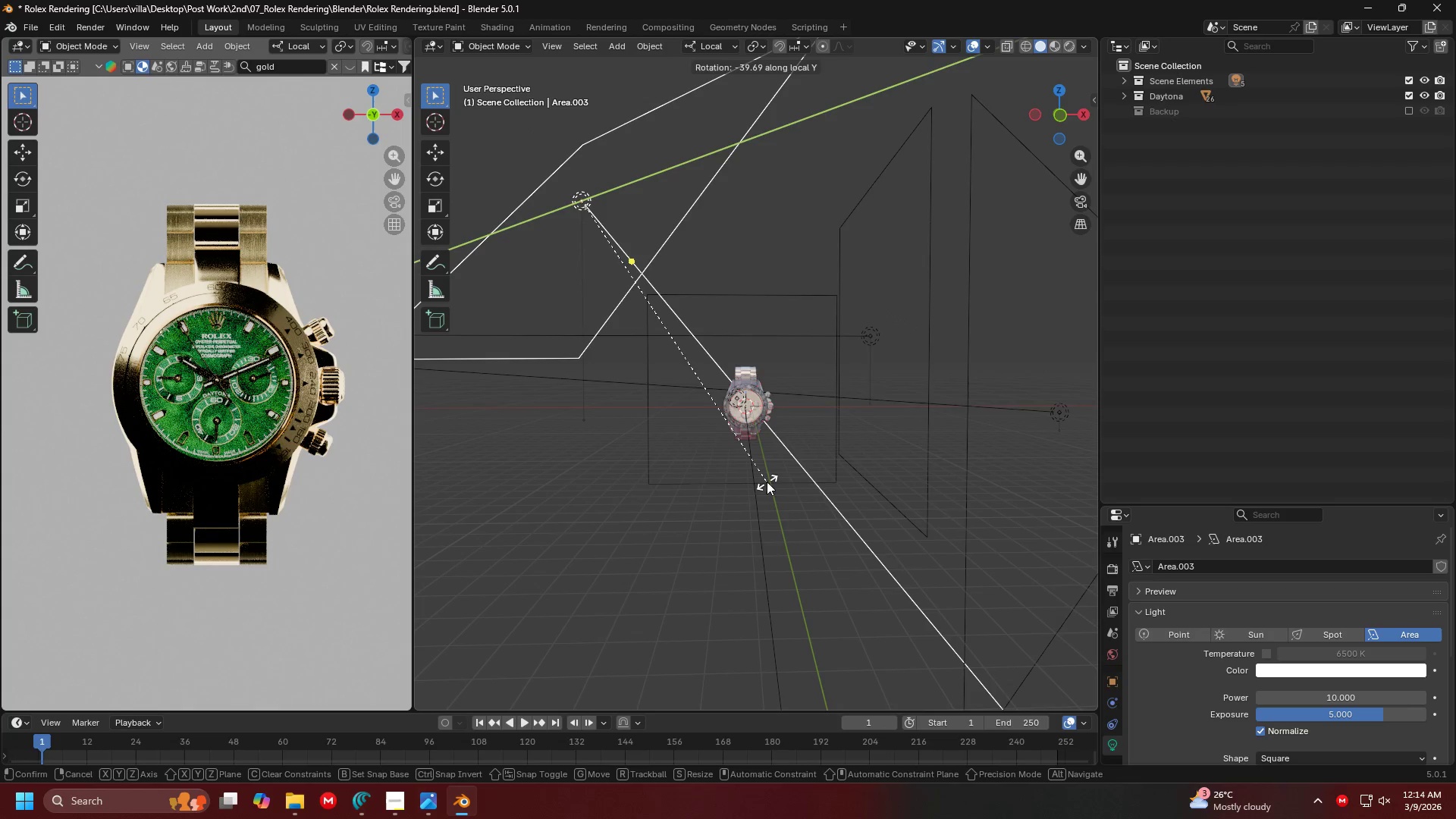 
left_click([767, 482])
 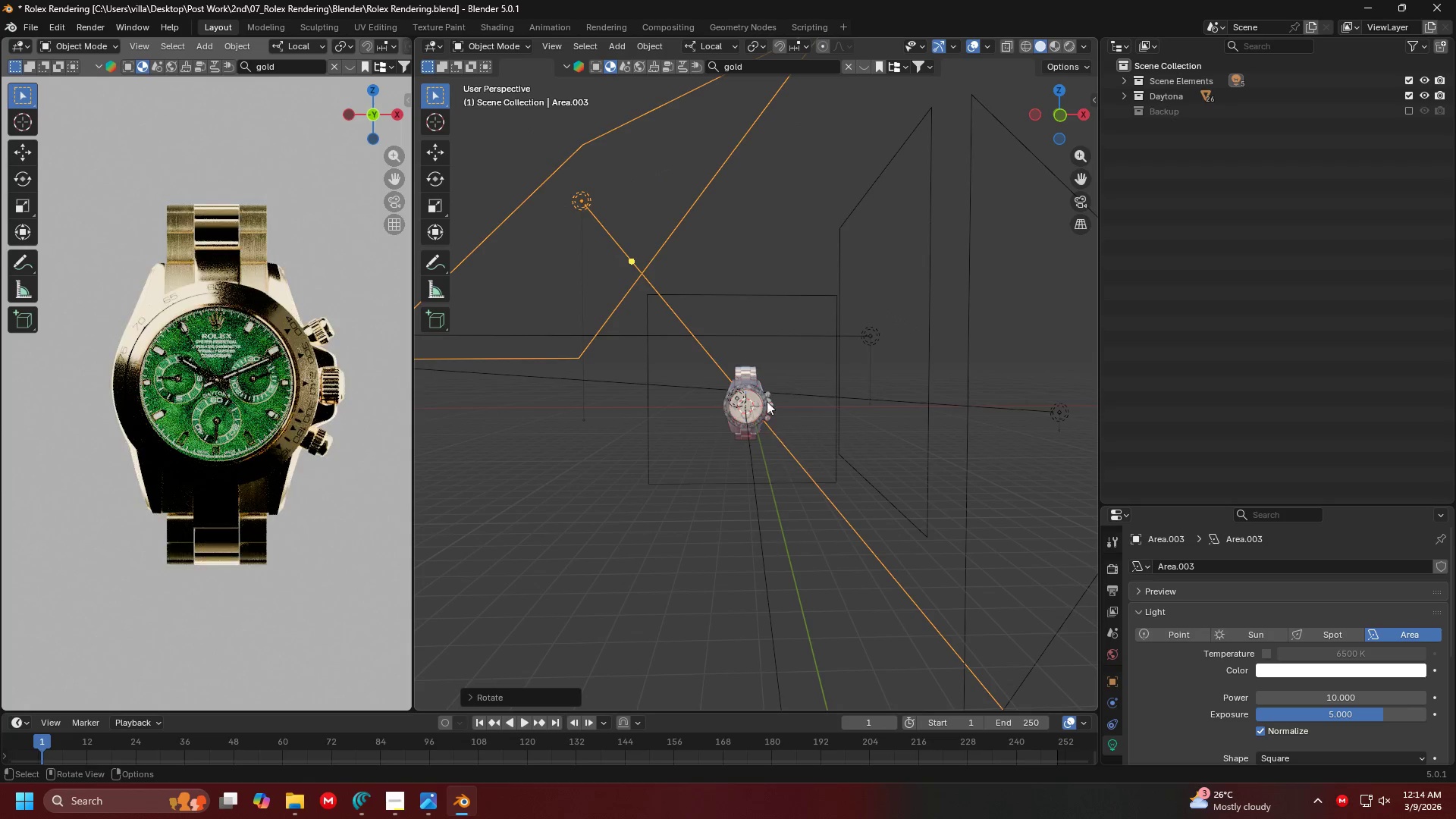 
key(Shift+ShiftLeft)
 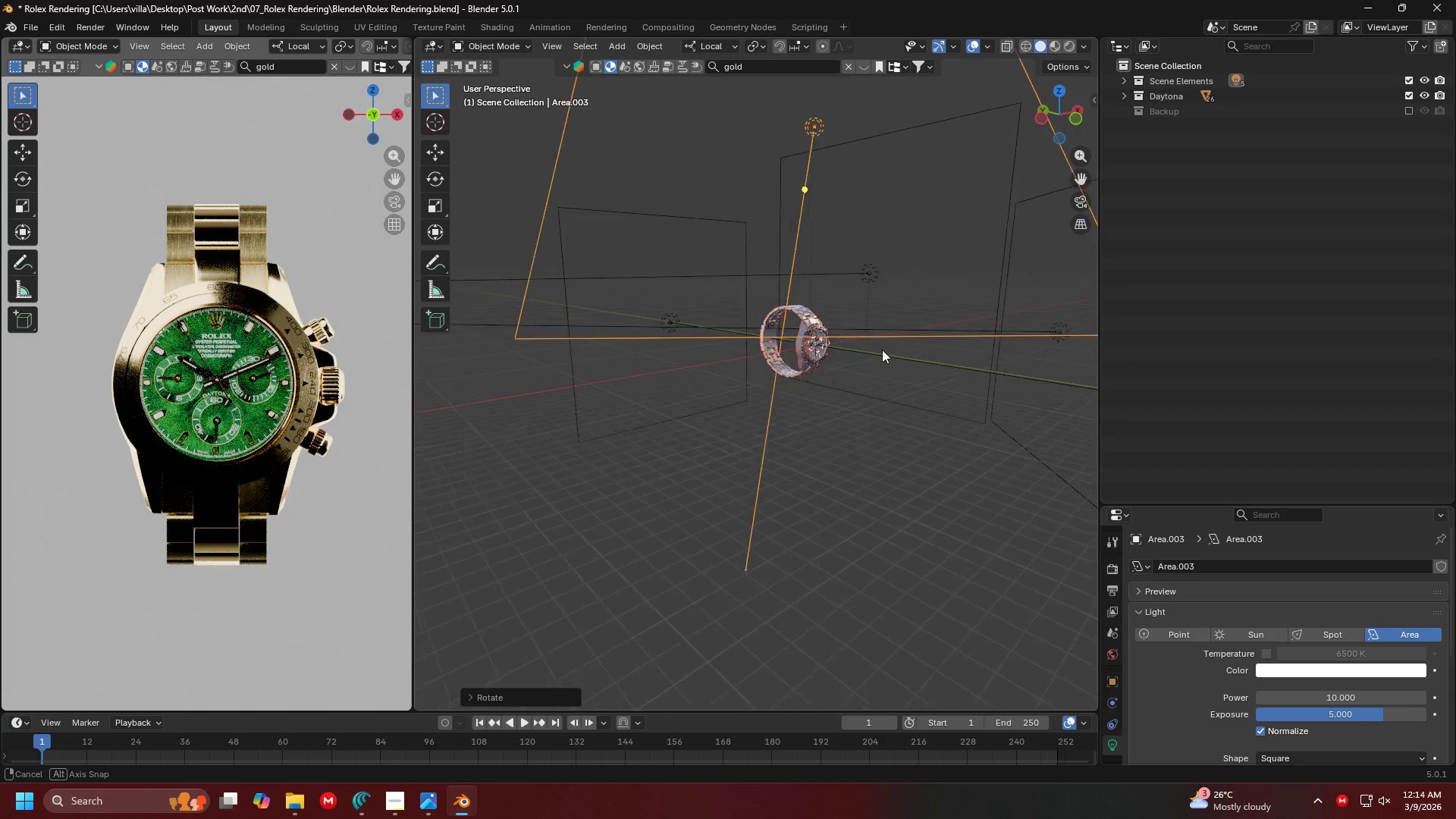 
key(Shift+ShiftLeft)
 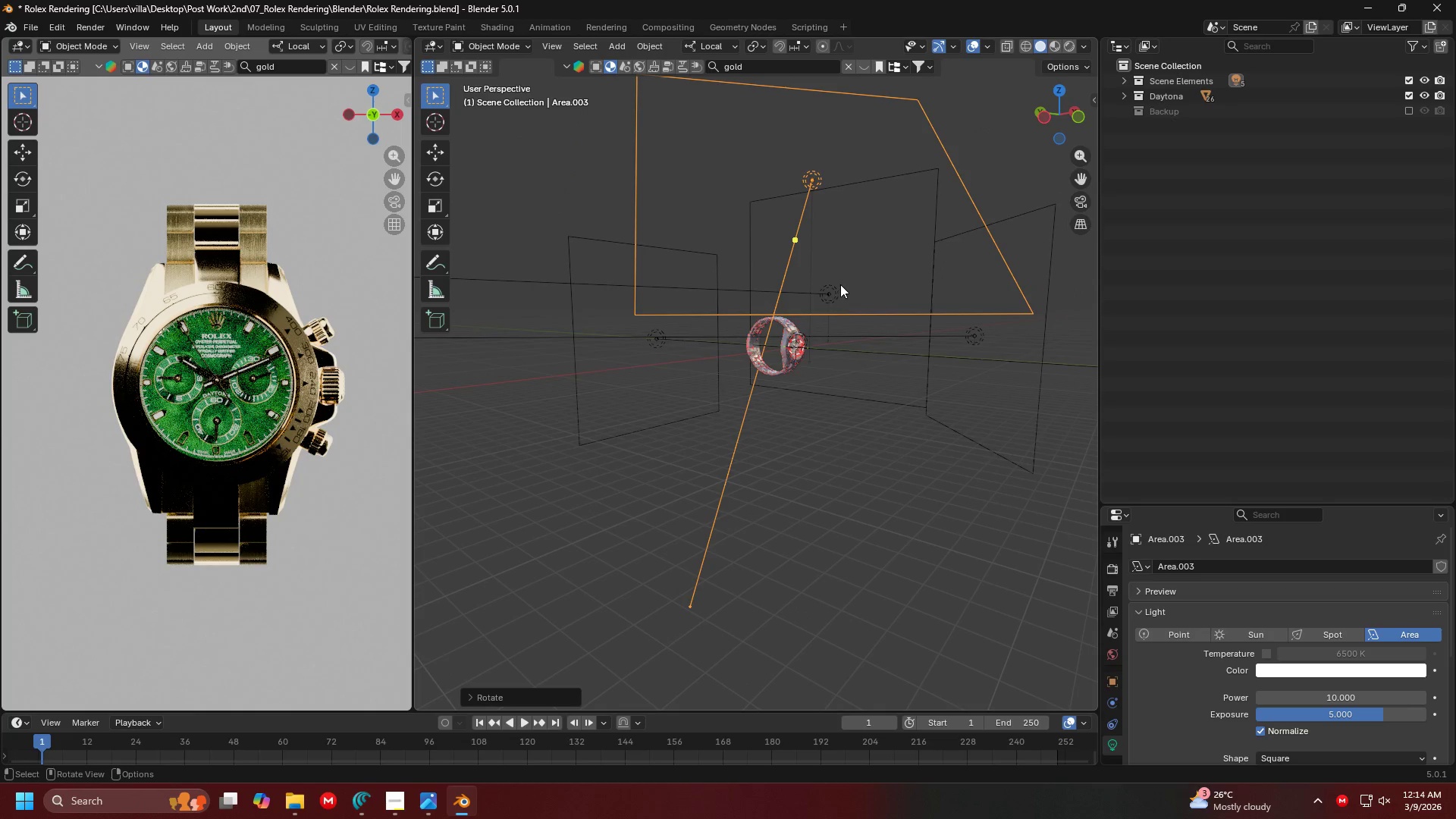 
scroll: coordinate [906, 342], scroll_direction: down, amount: 1.0
 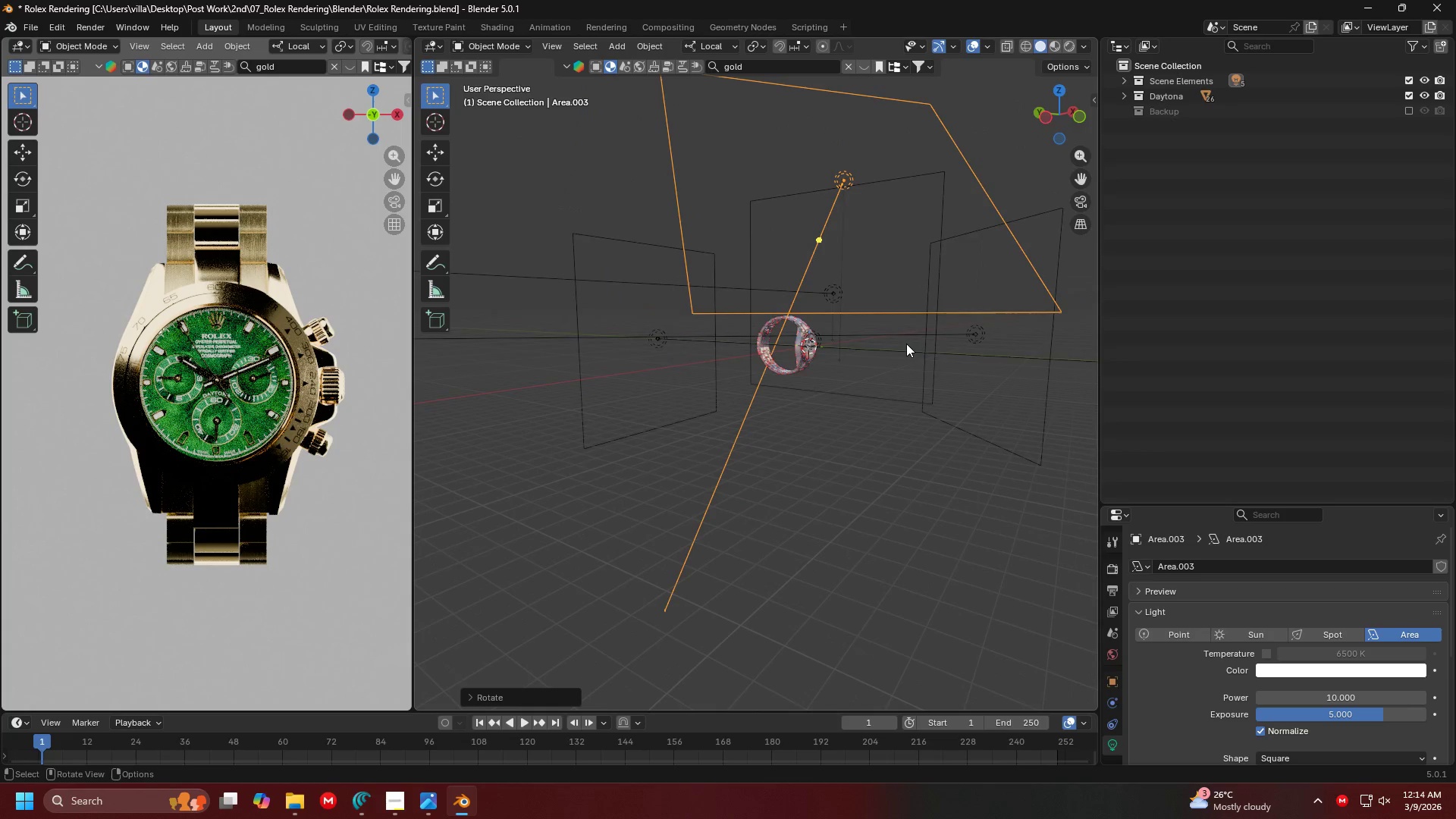 
left_click([840, 284])
 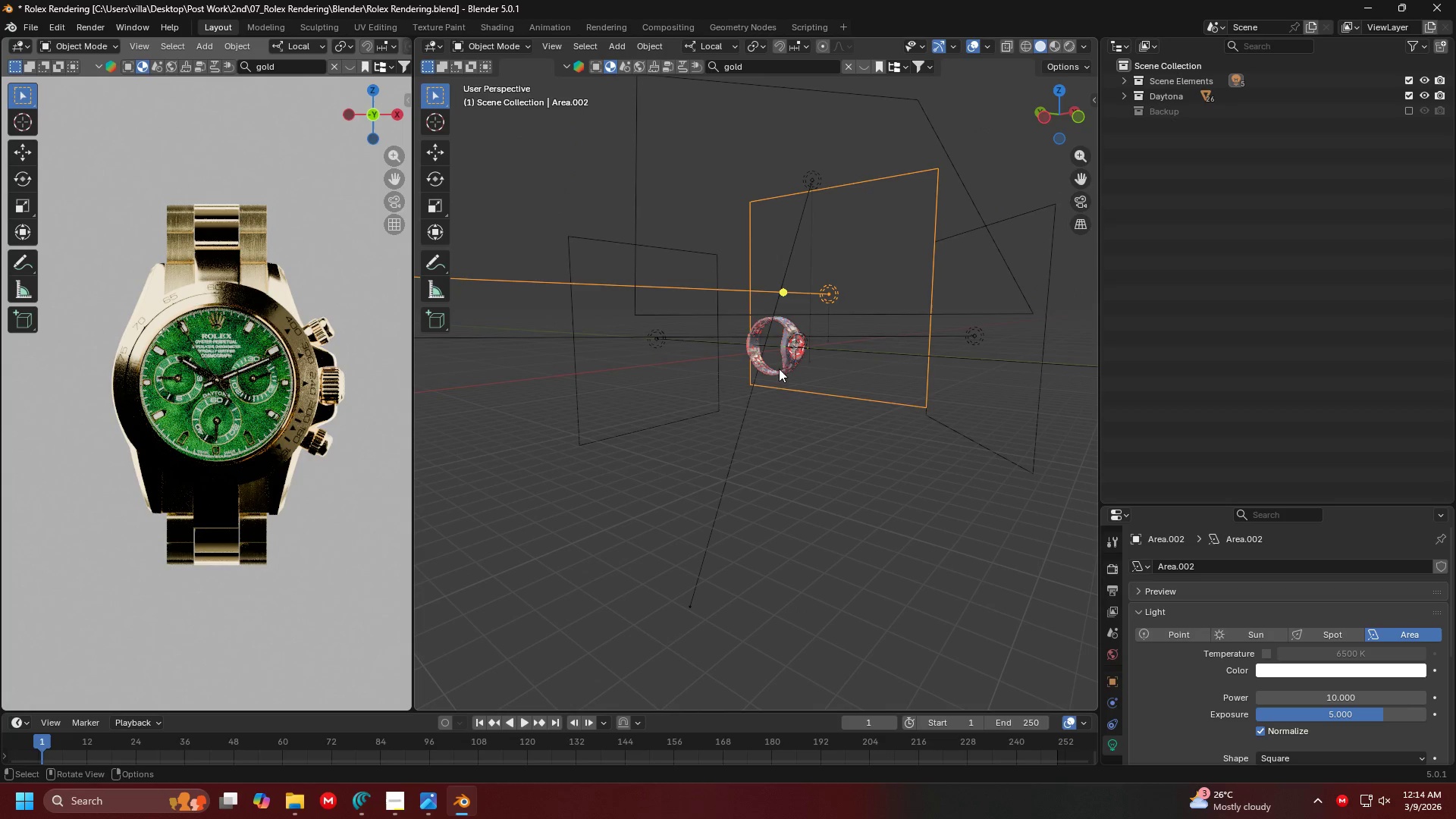 
left_click([661, 347])
 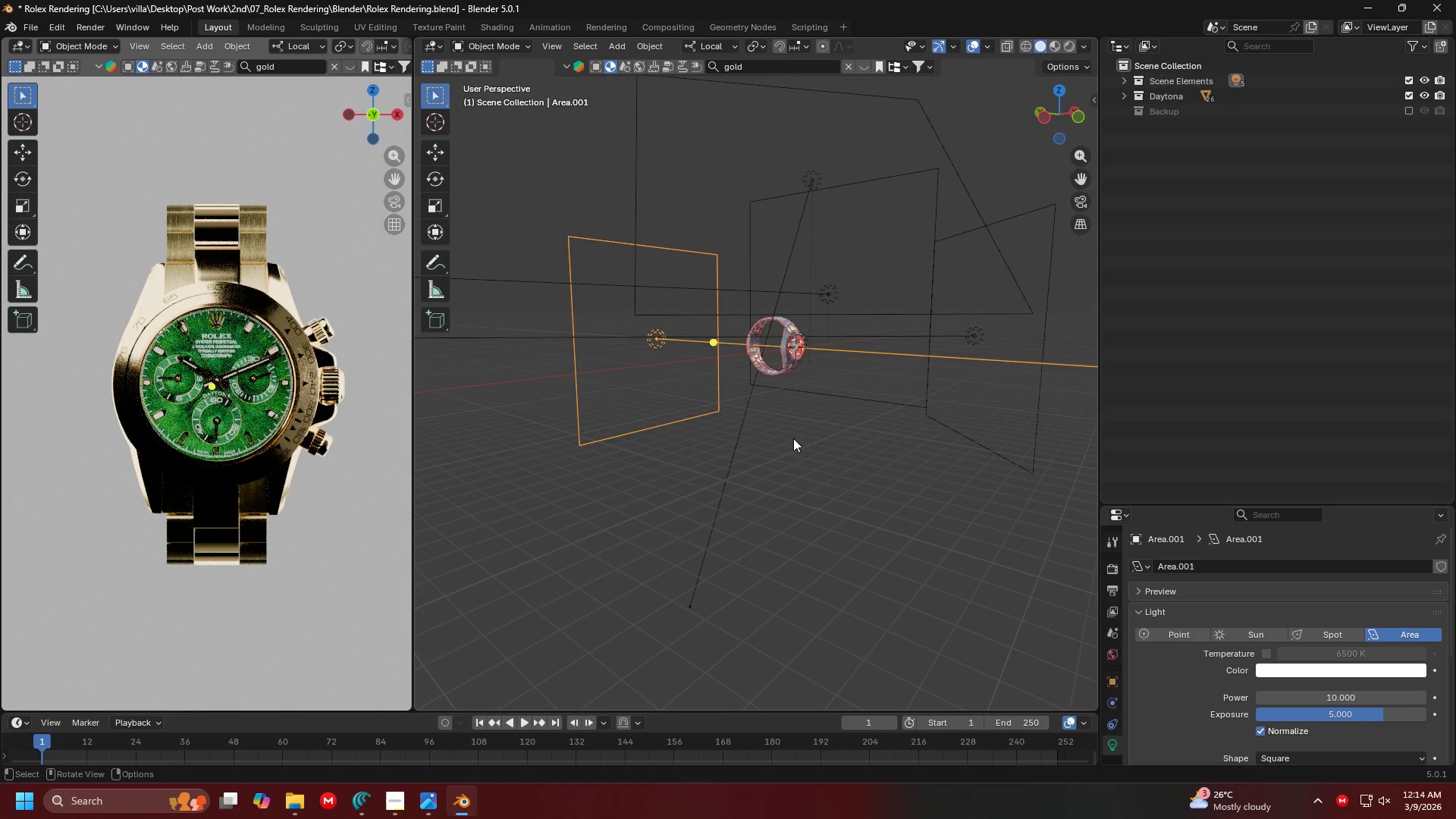 
key(Shift+D)
 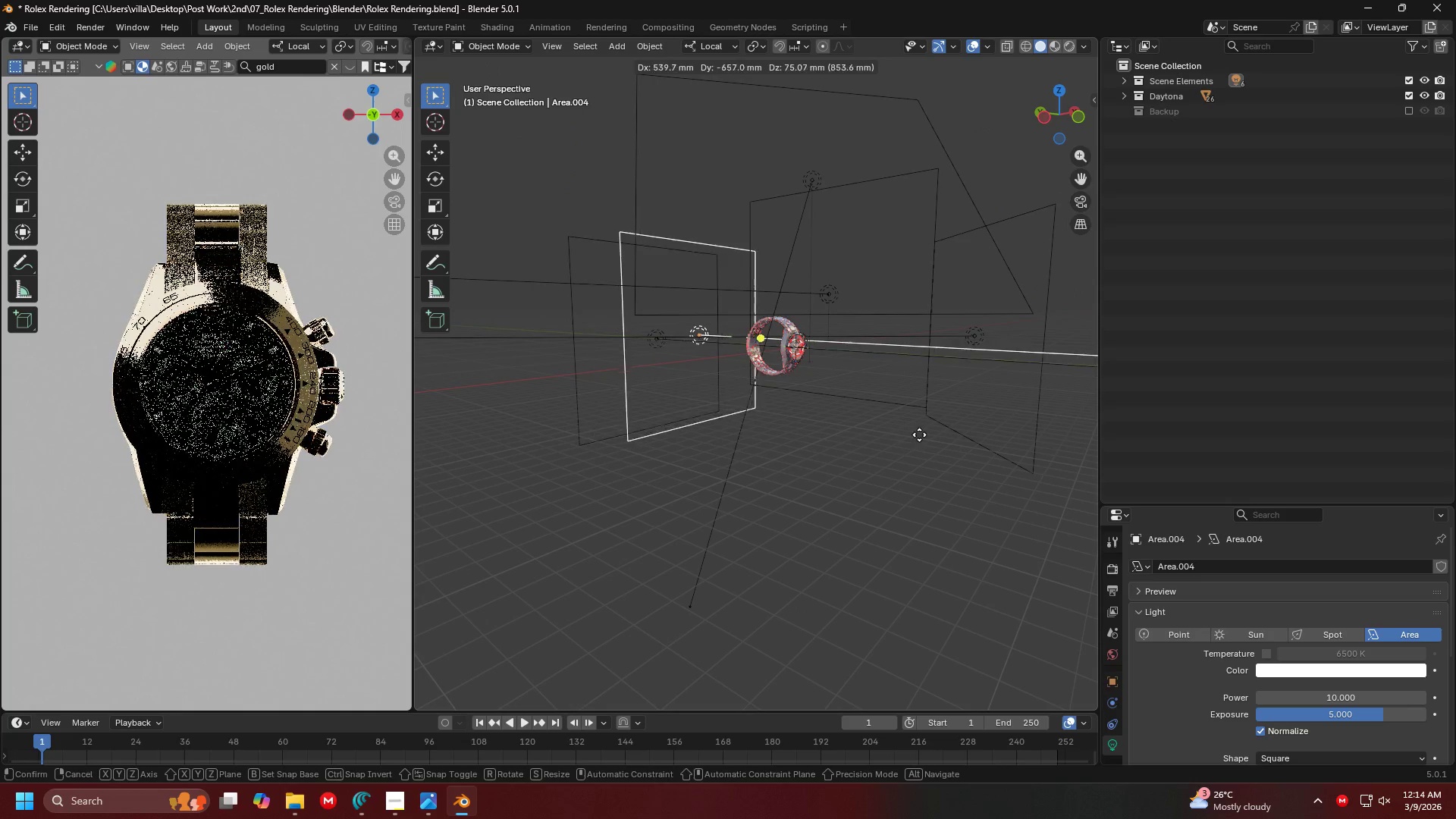 
right_click([919, 435])
 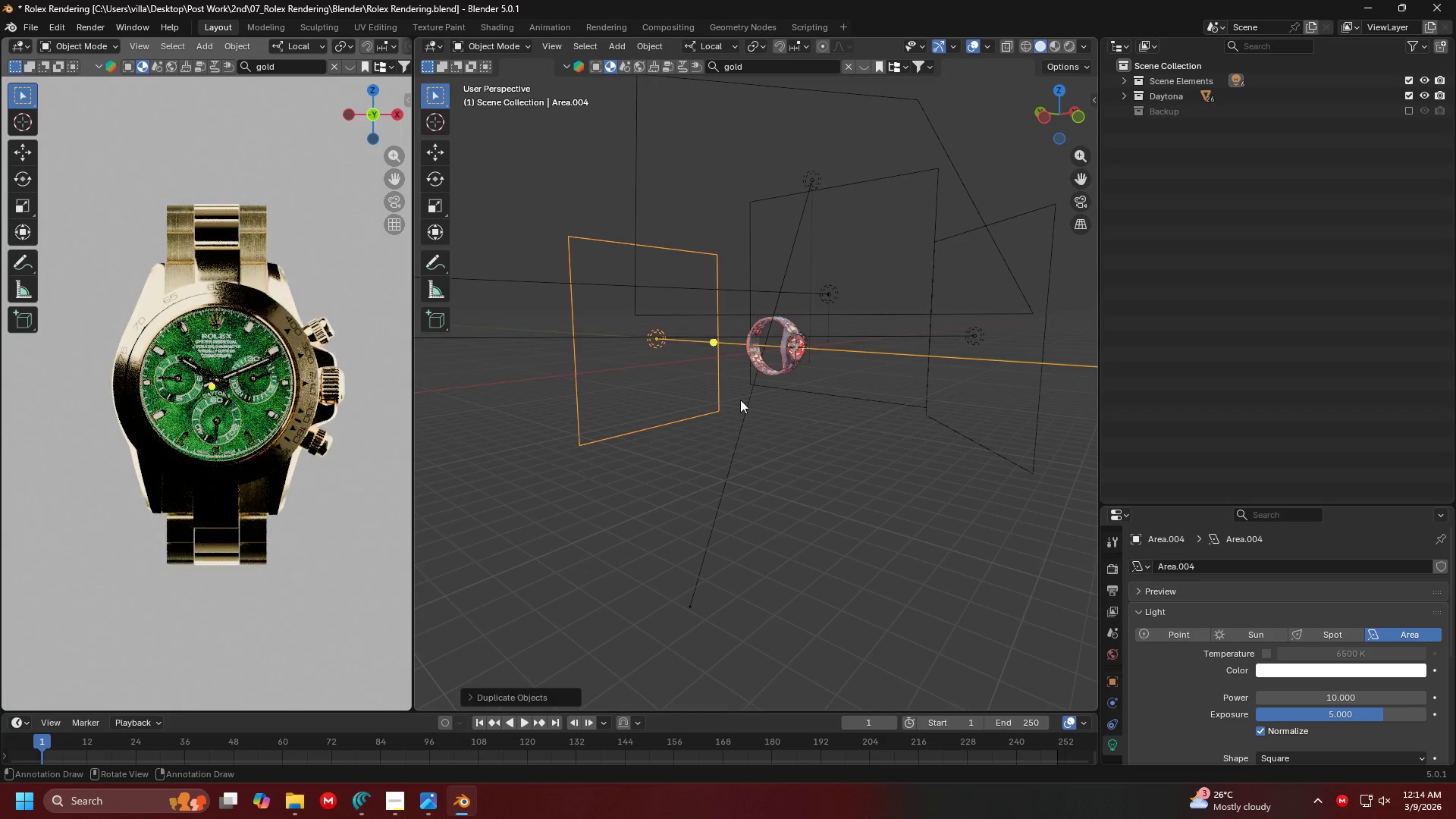 
key(G)
 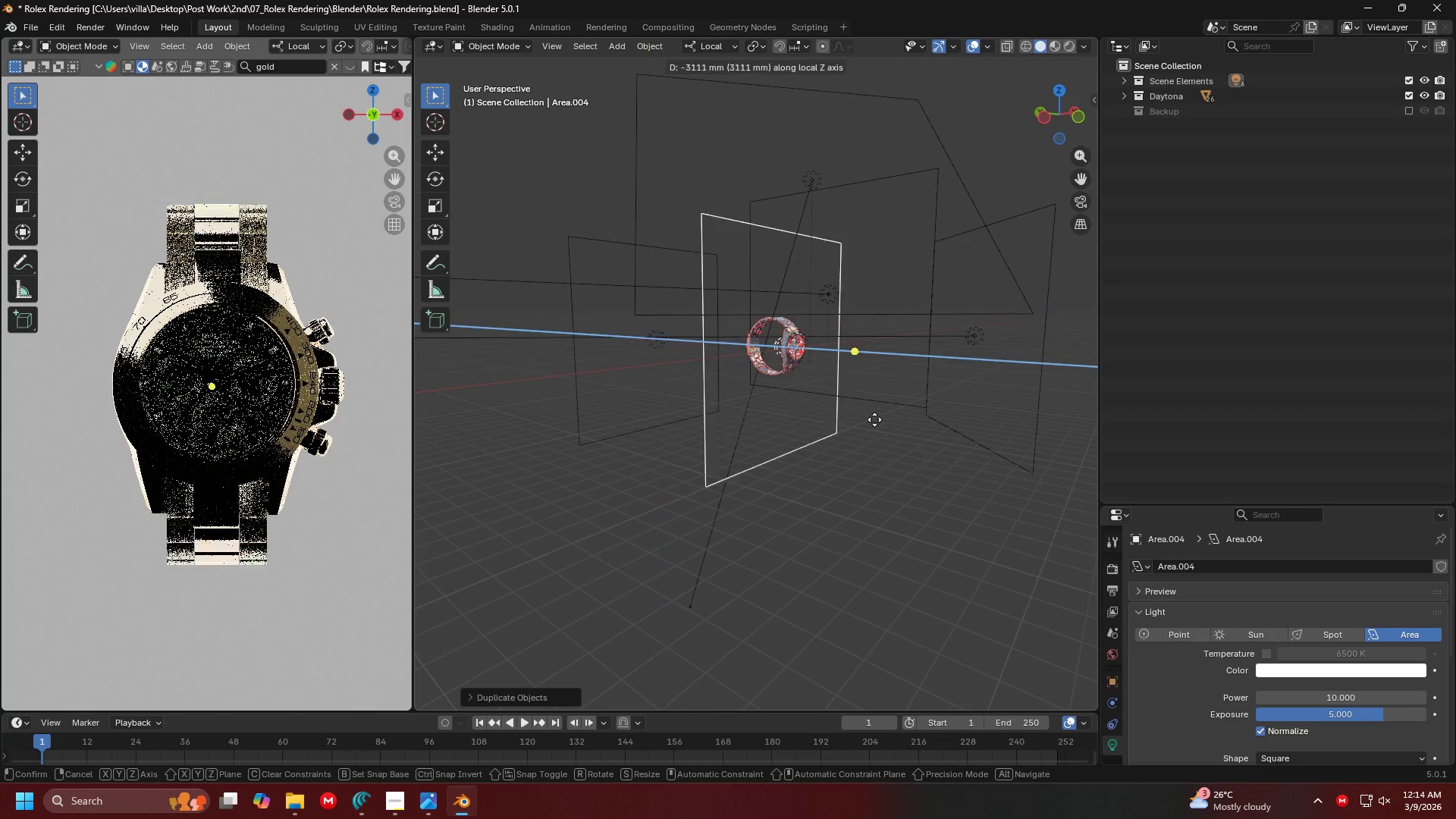 
left_click([879, 419])
 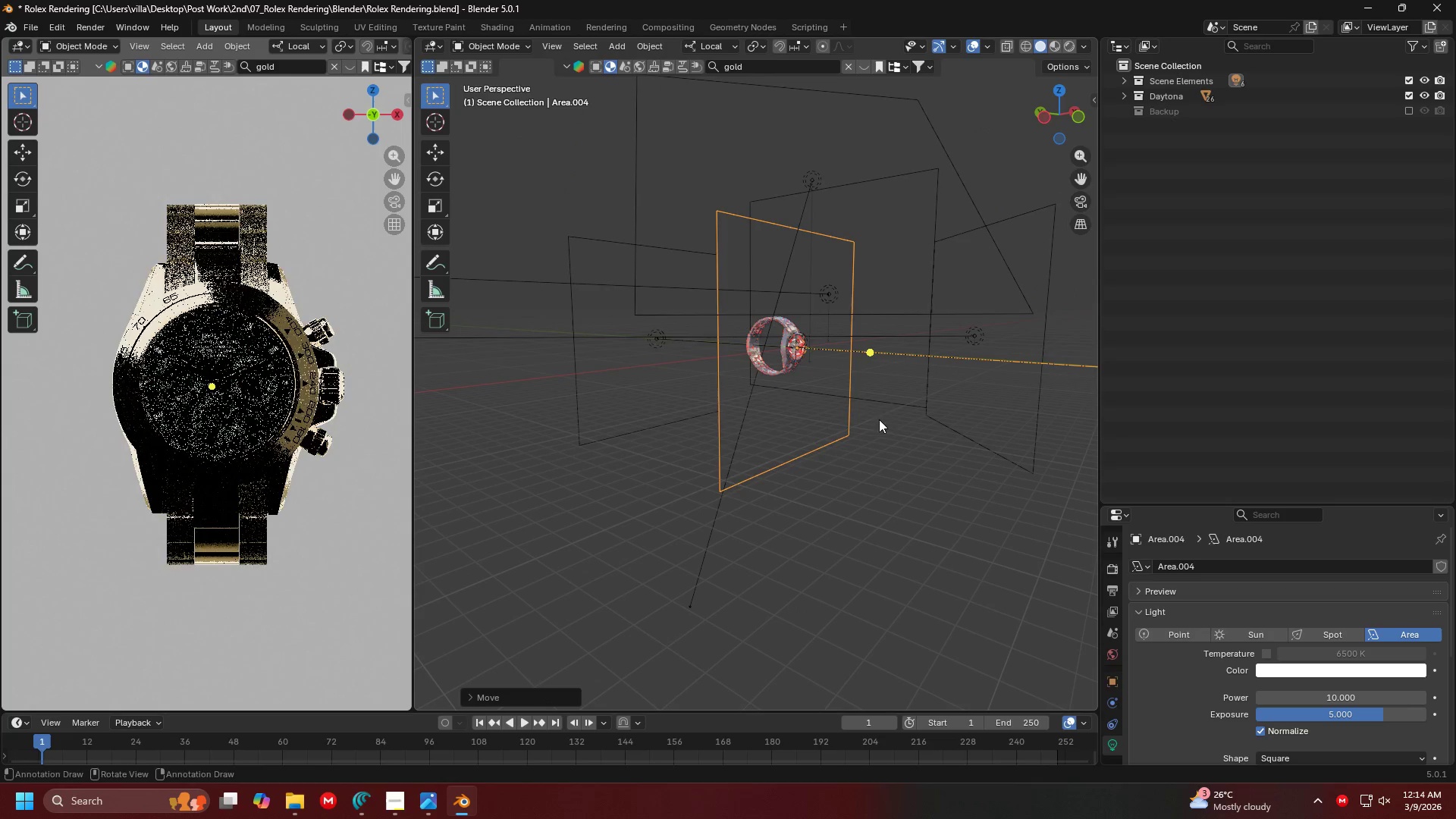 
type(rx90-)
 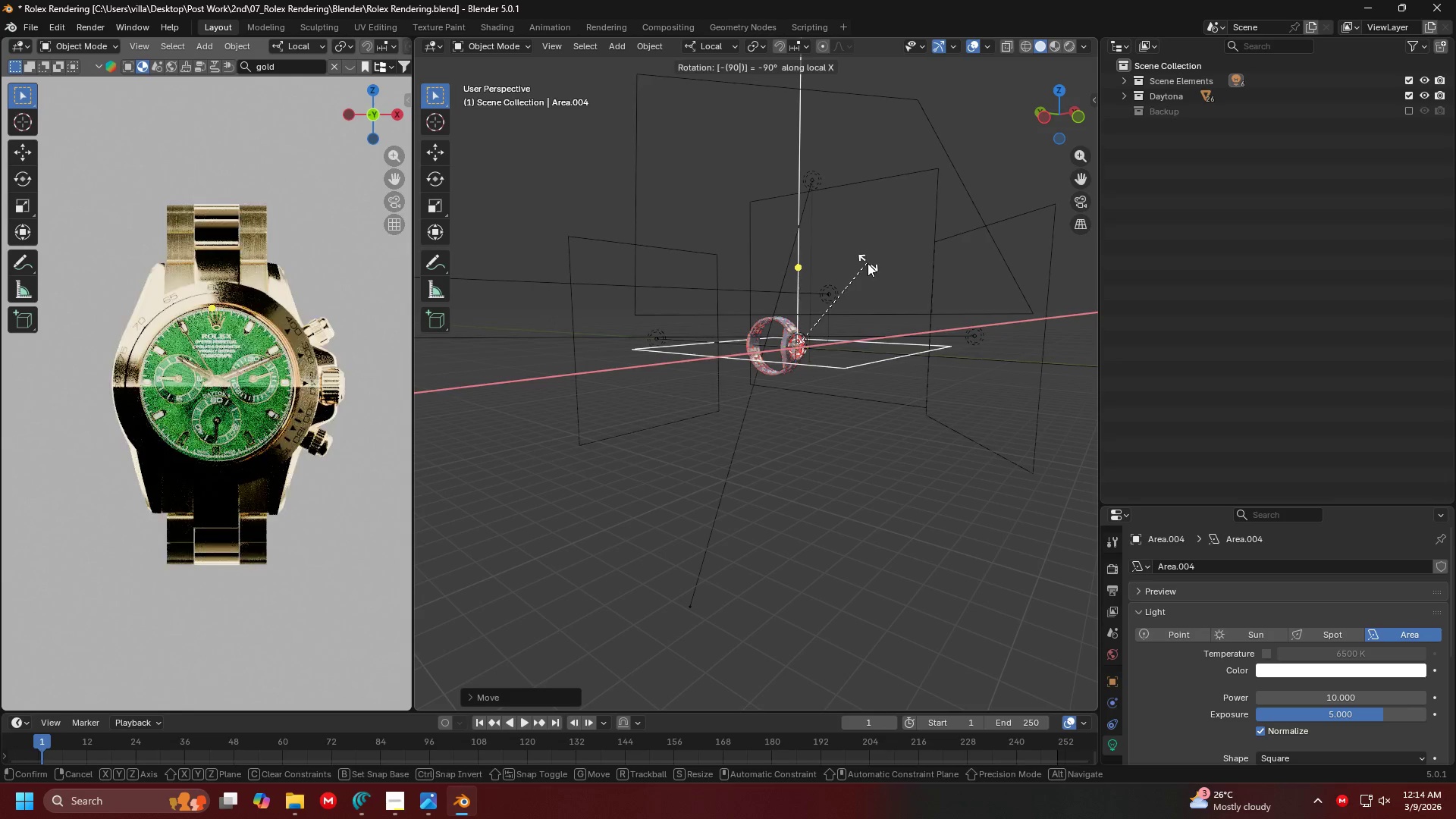 
key(Enter)
 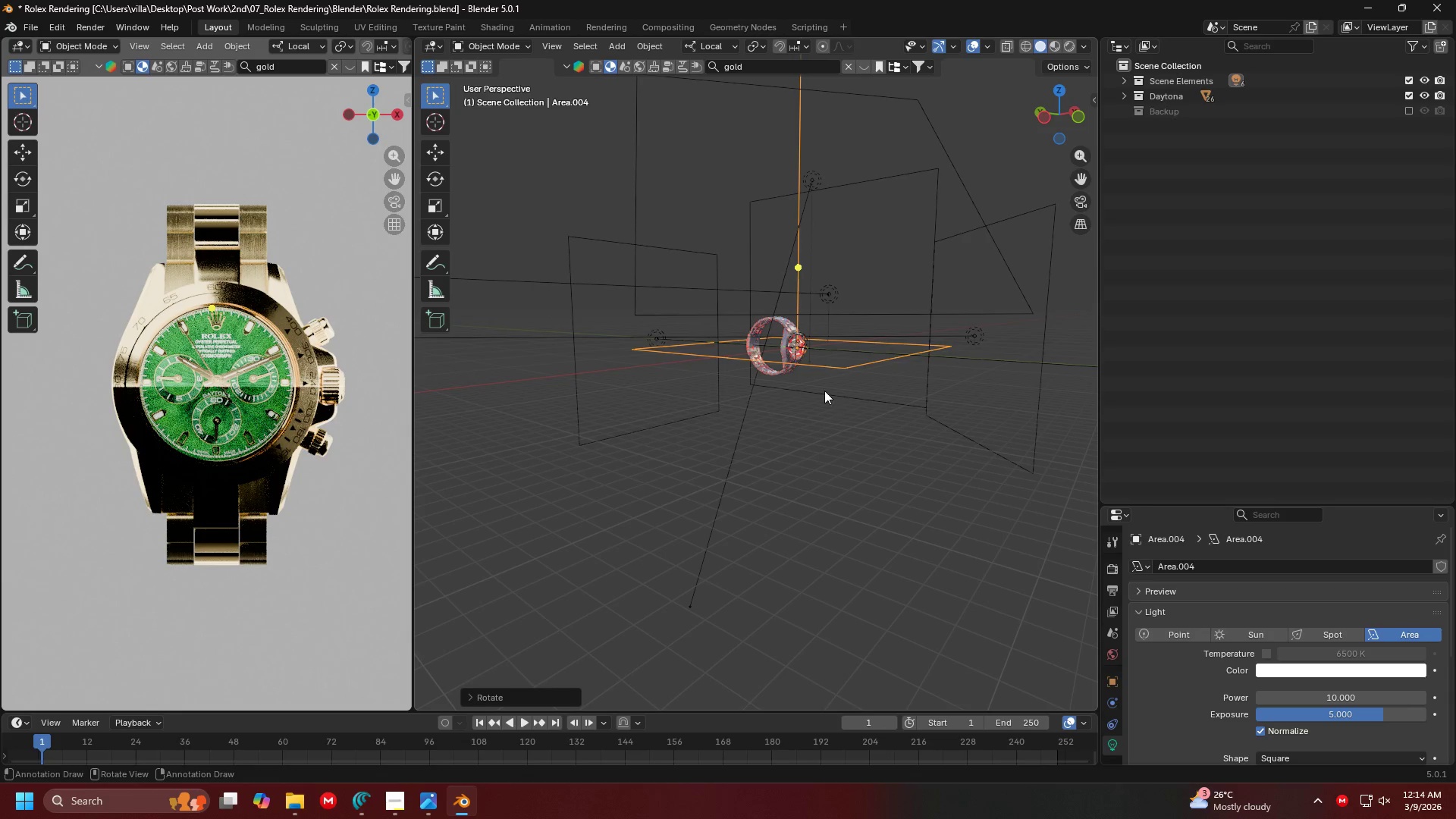 
key(G)
 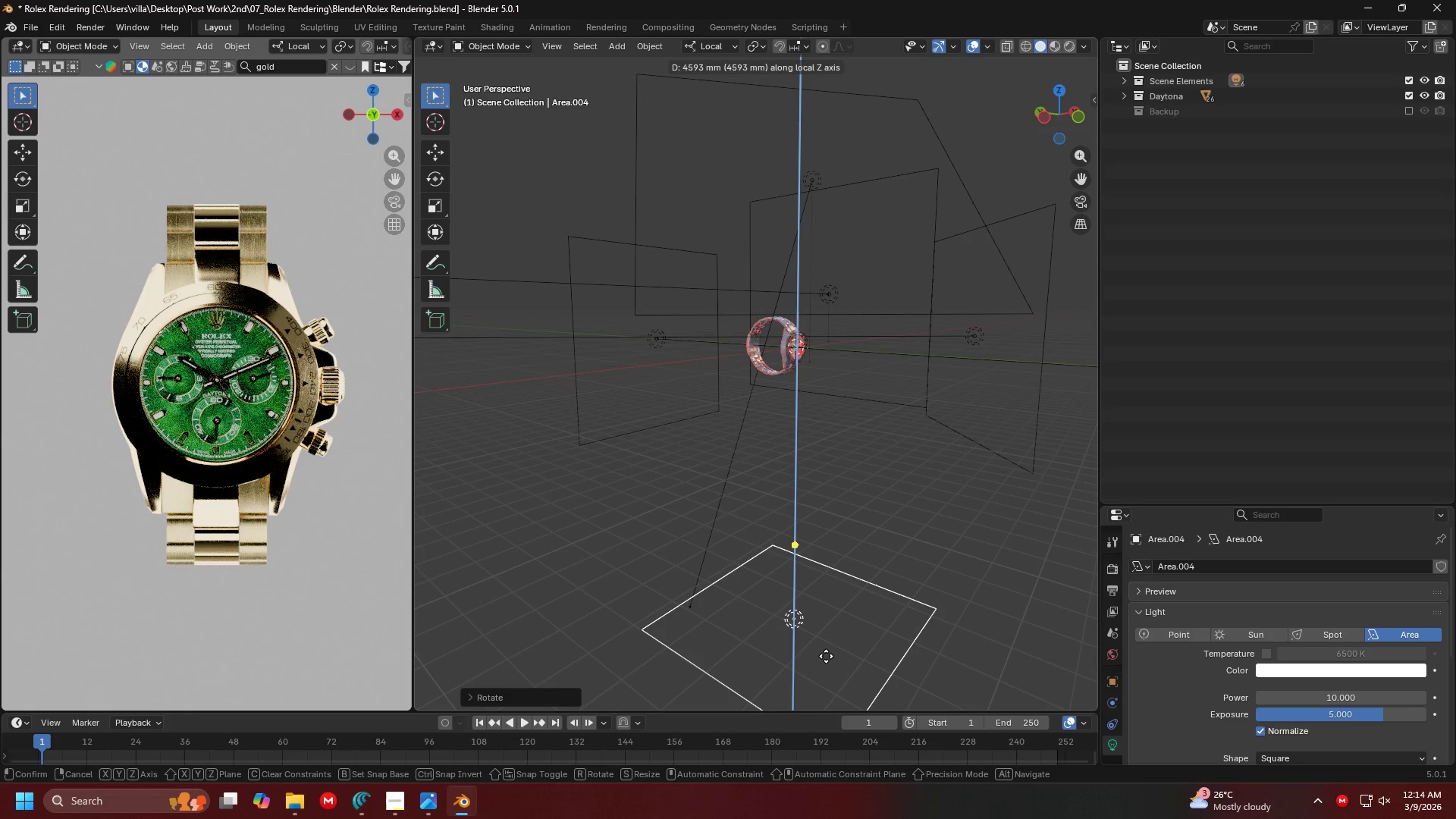 
left_click([826, 656])
 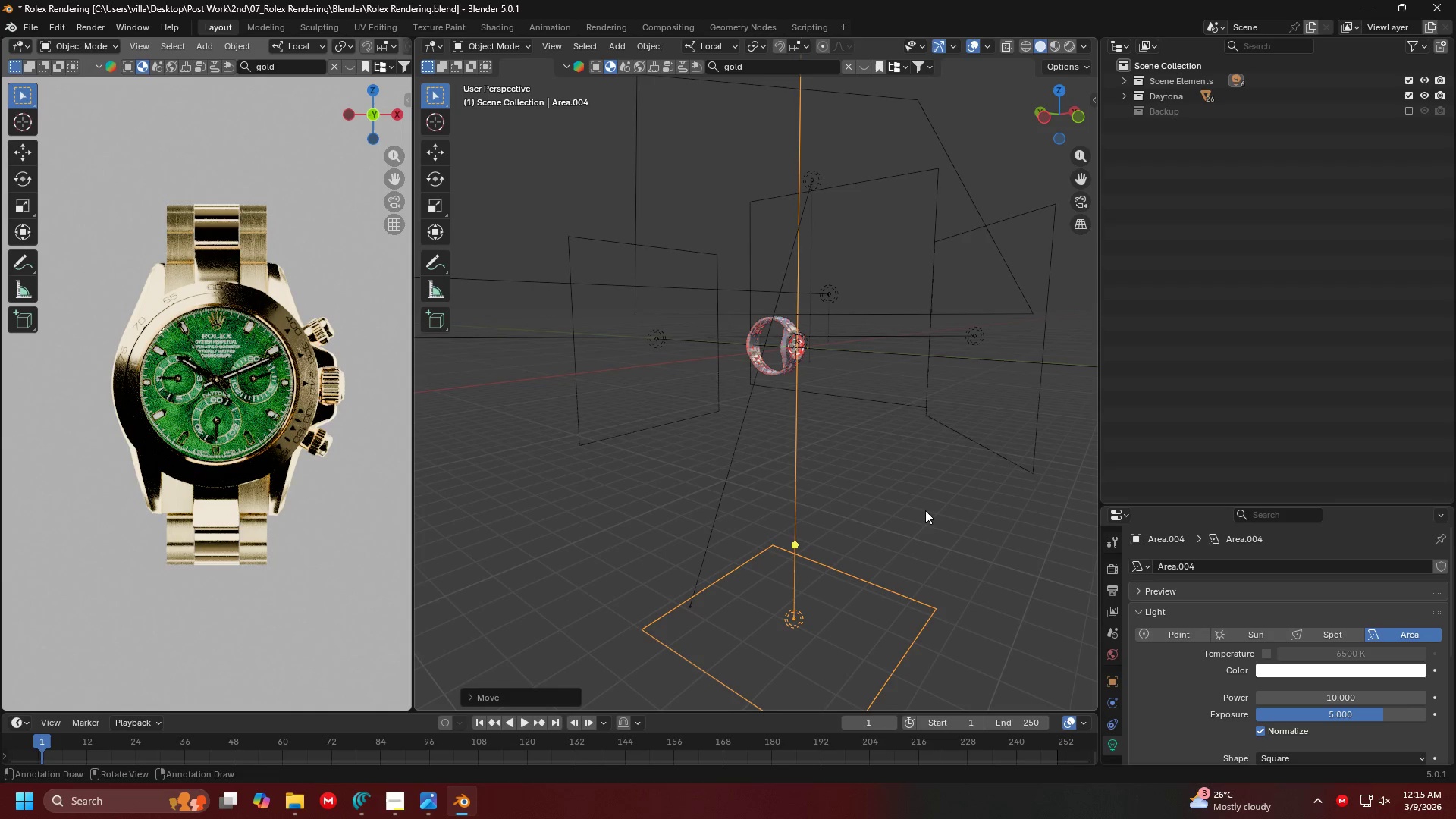 
key(S)
 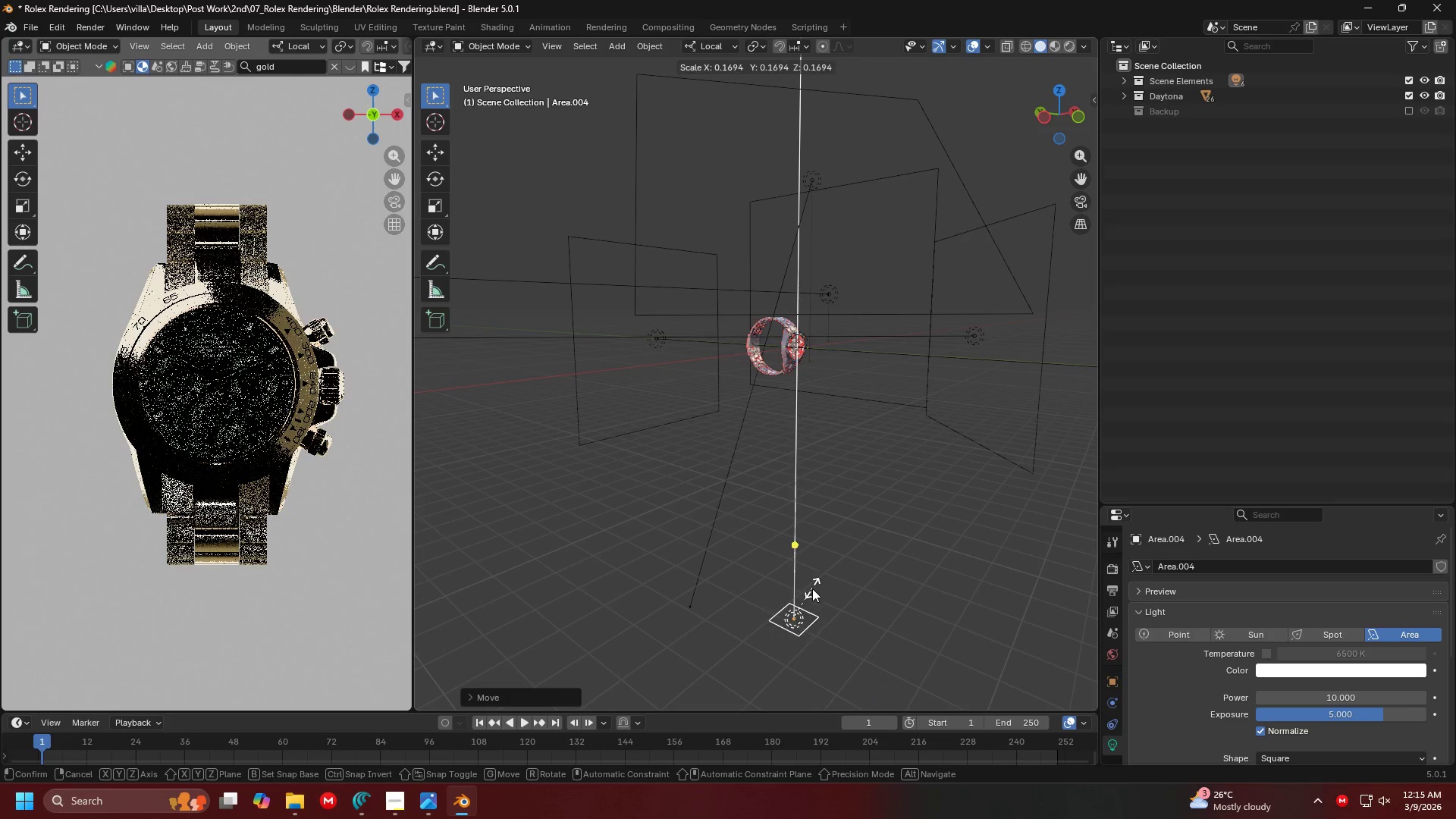 
left_click([808, 591])
 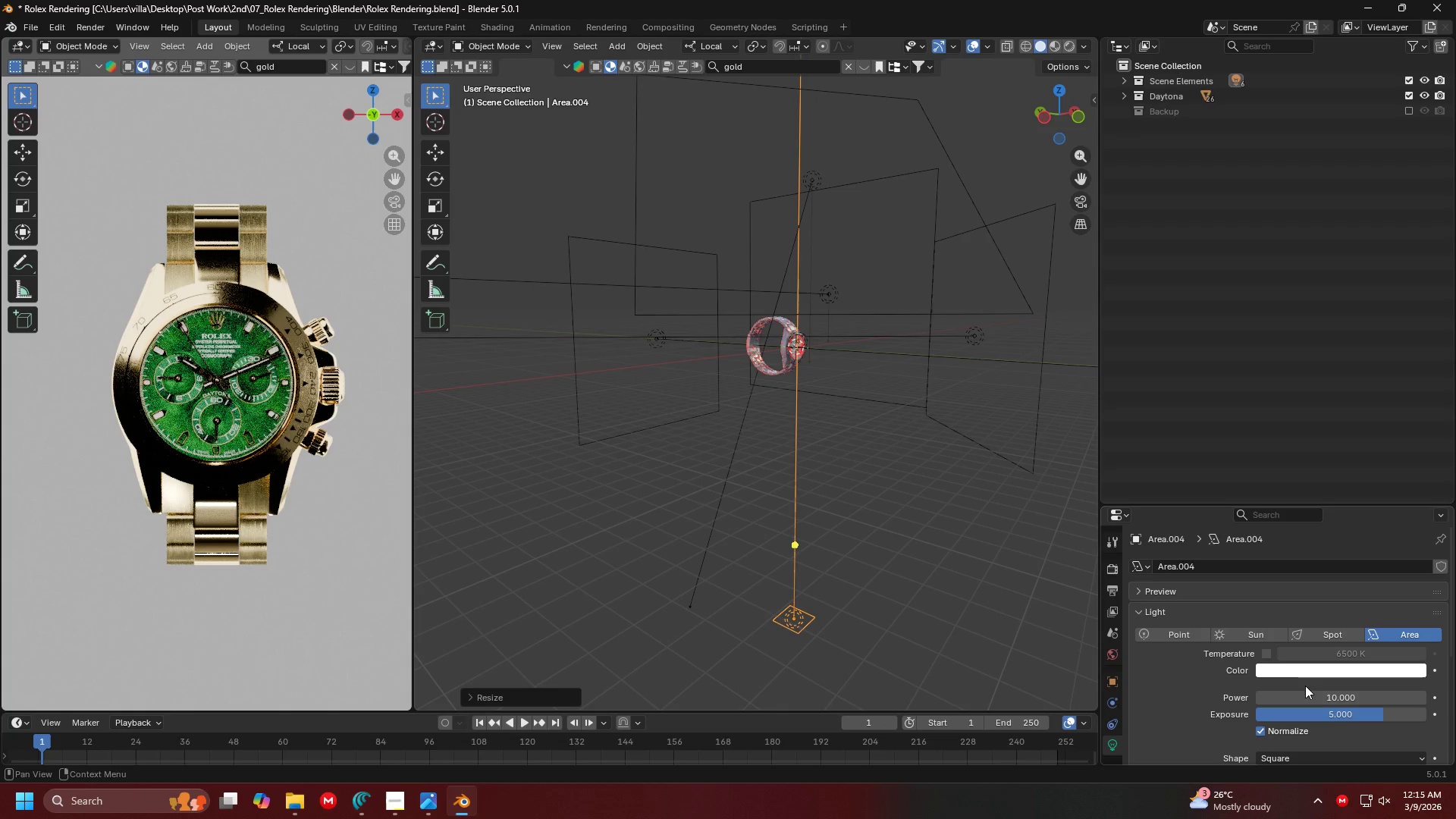 
left_click([1324, 707])
 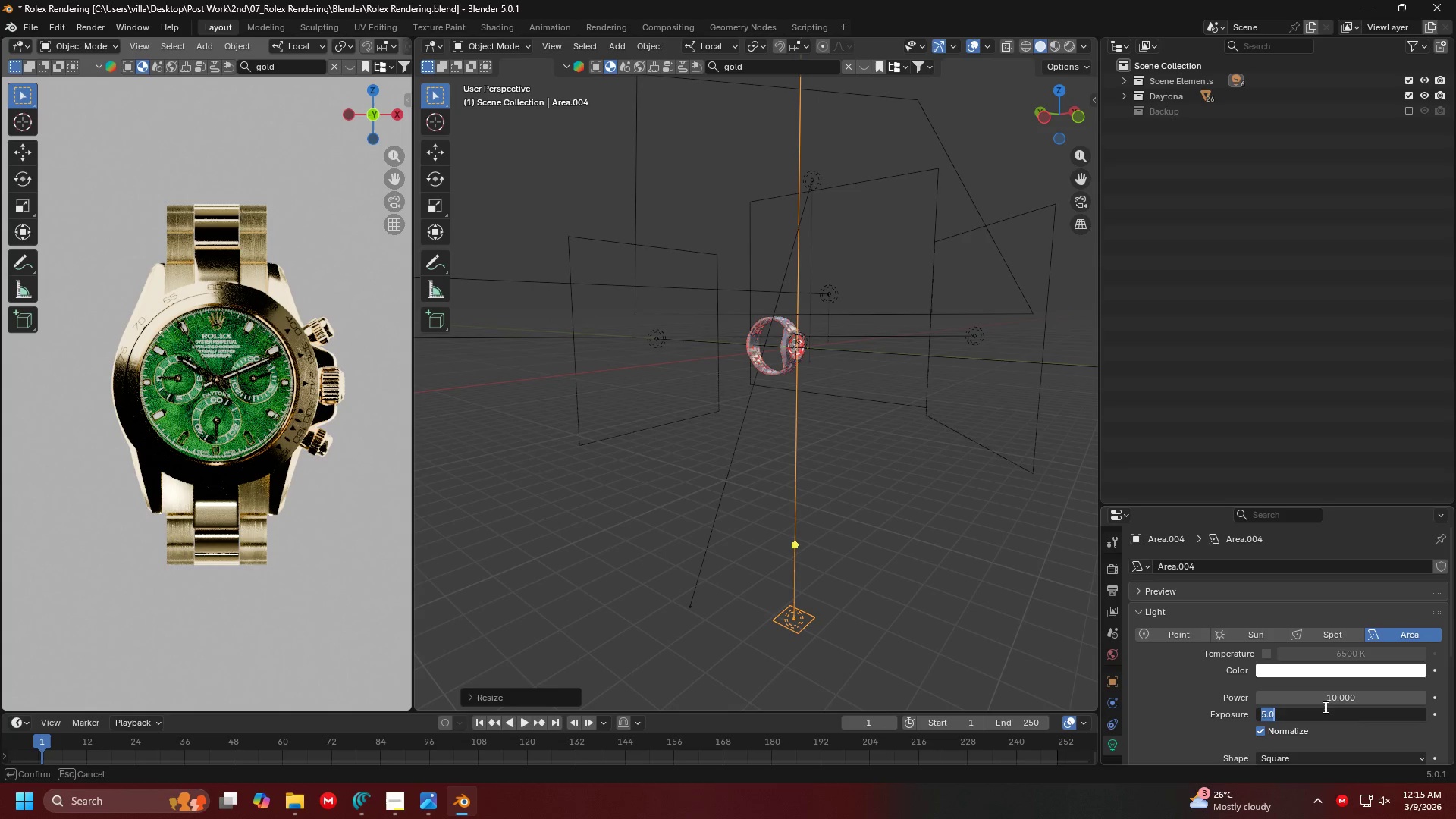 
key(1)
 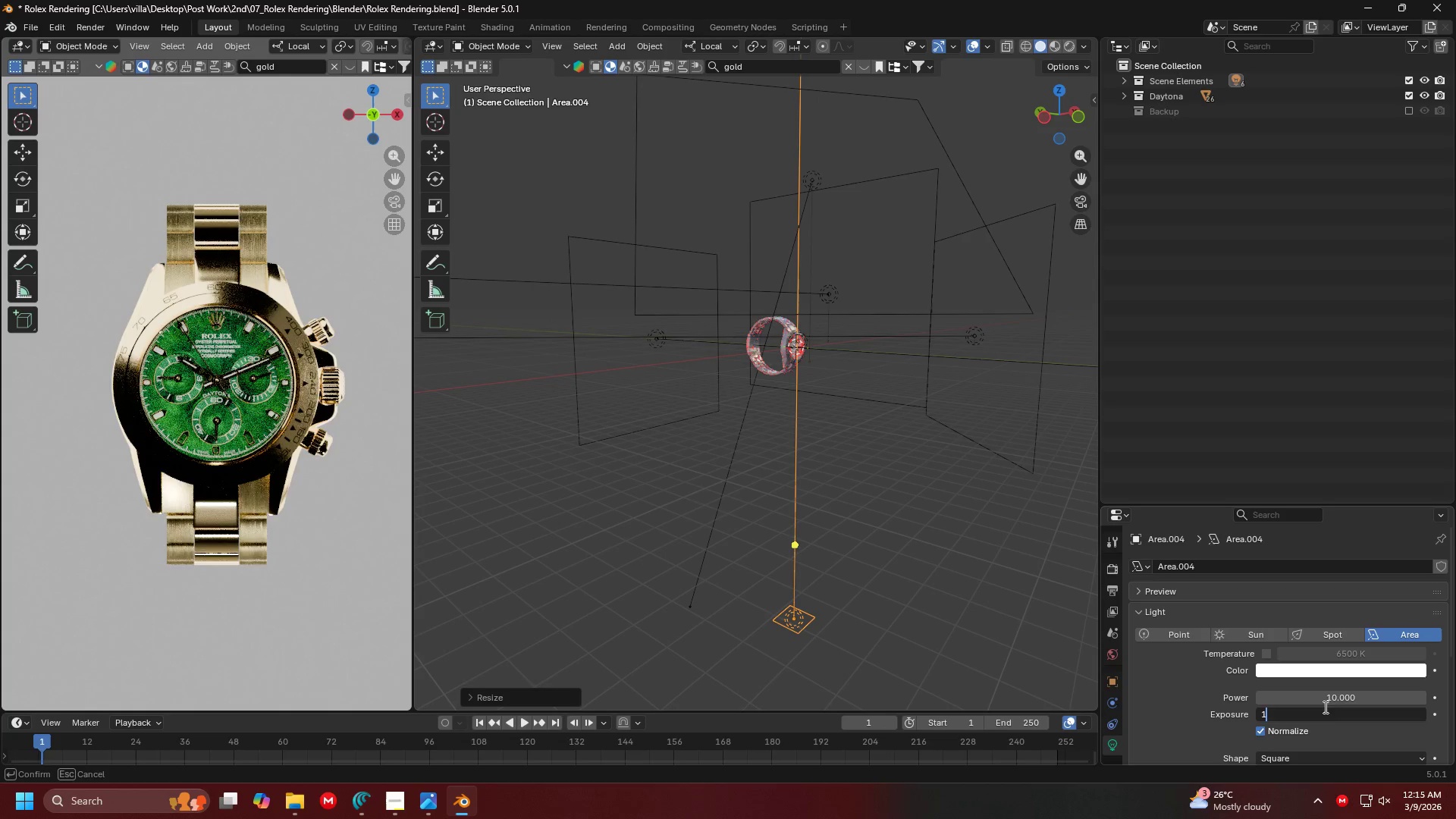 
key(Enter)
 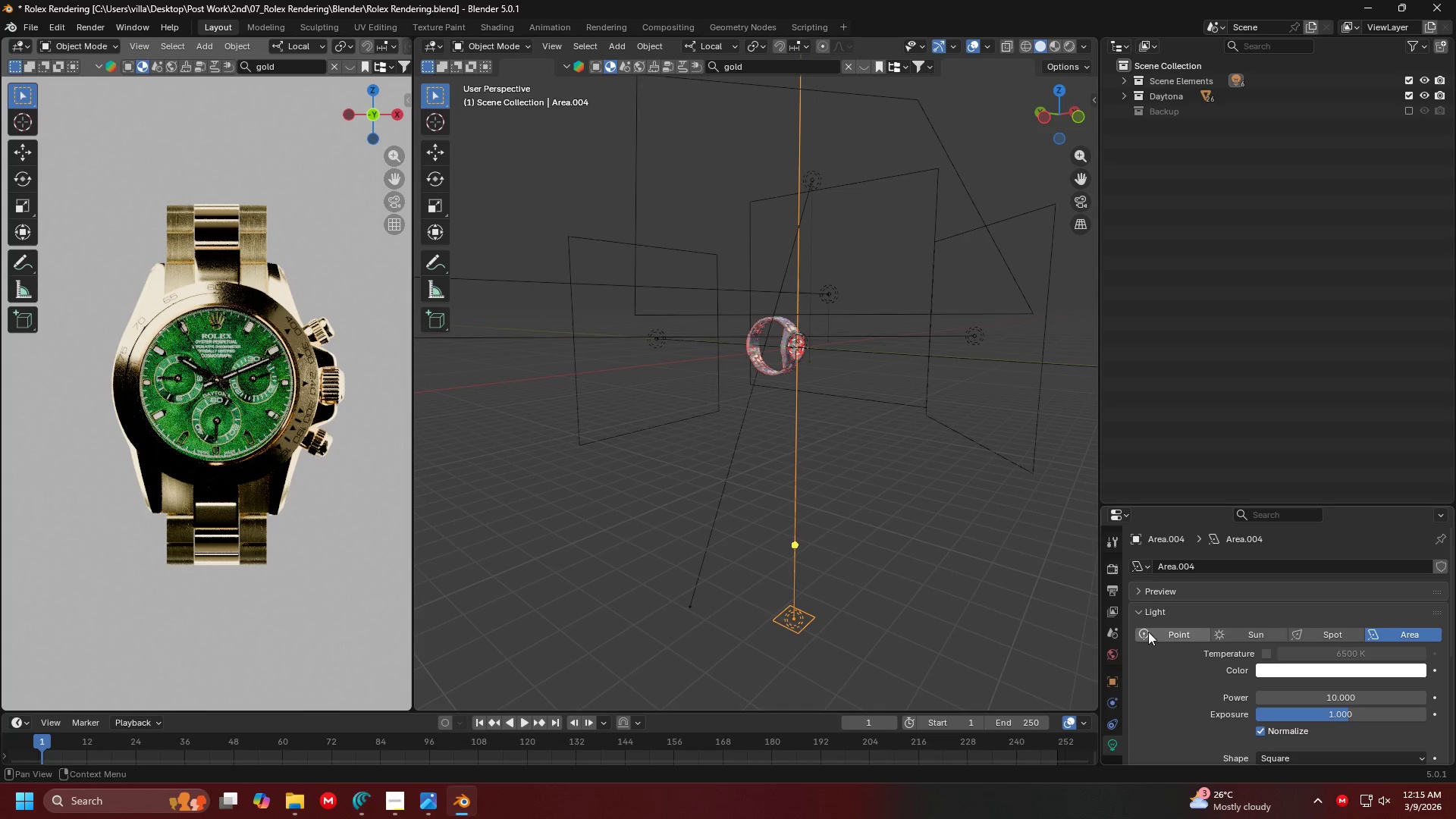 
key(S)
 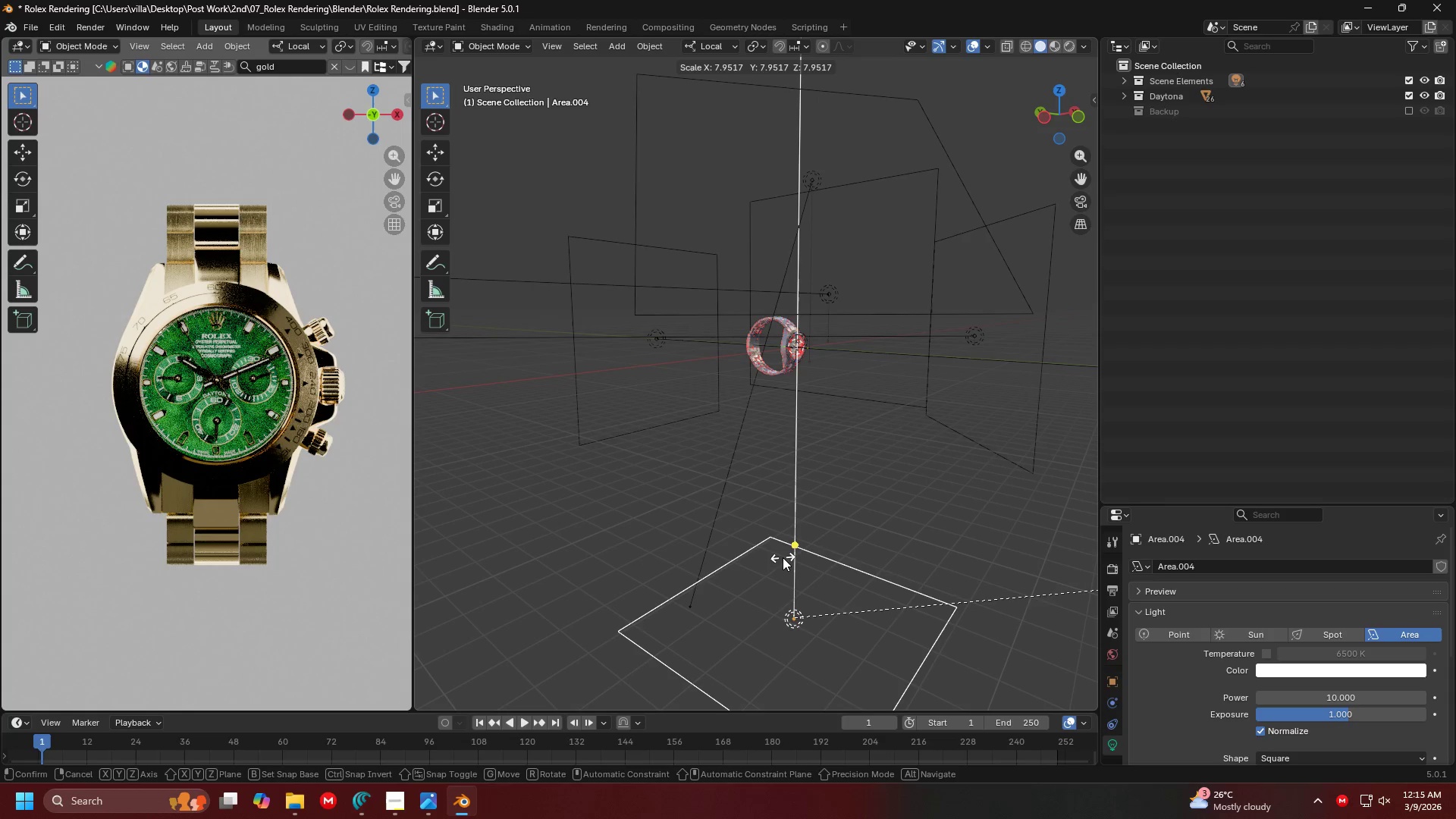 
left_click([783, 557])
 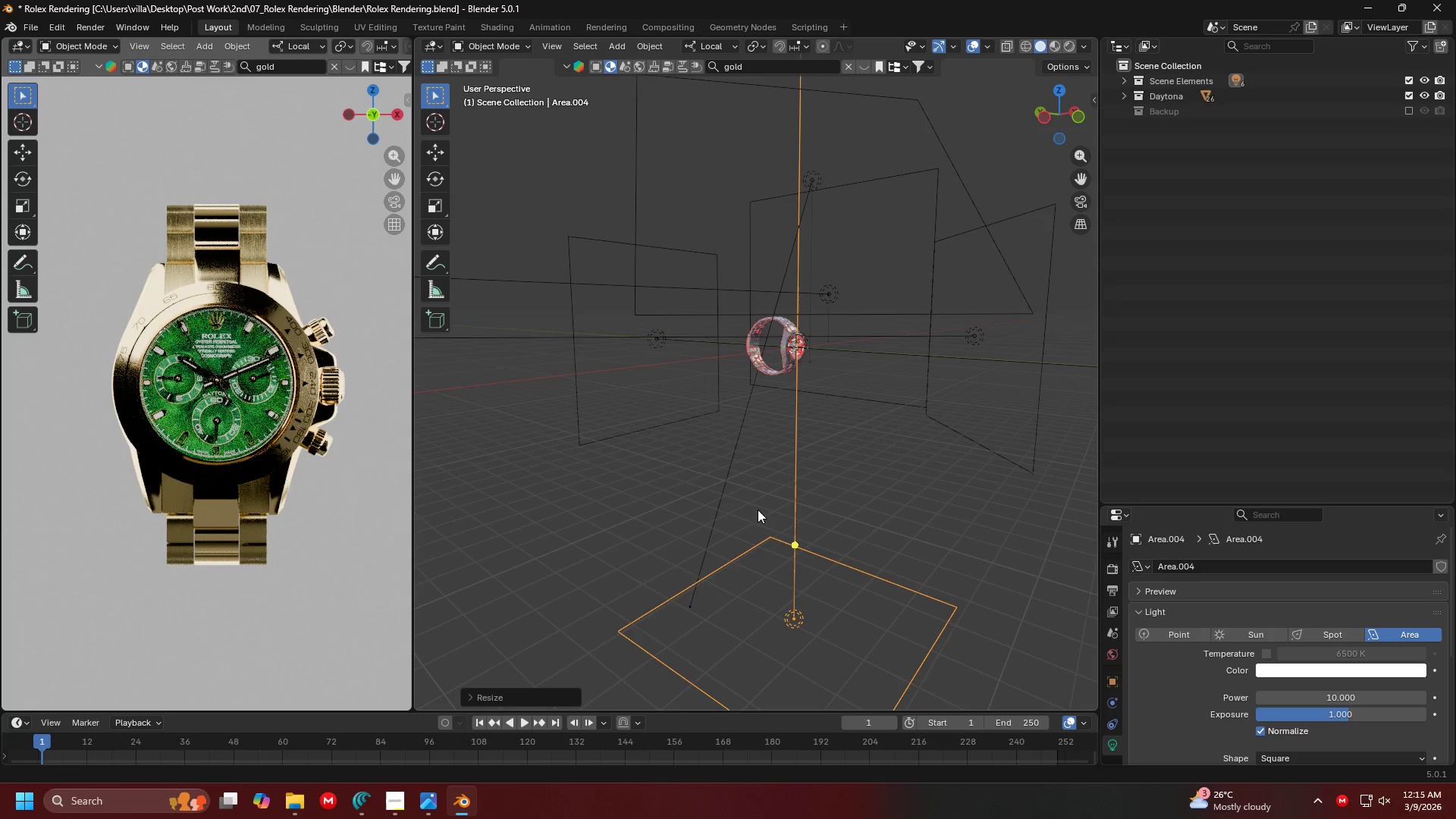 
key(Shift+ShiftLeft)
 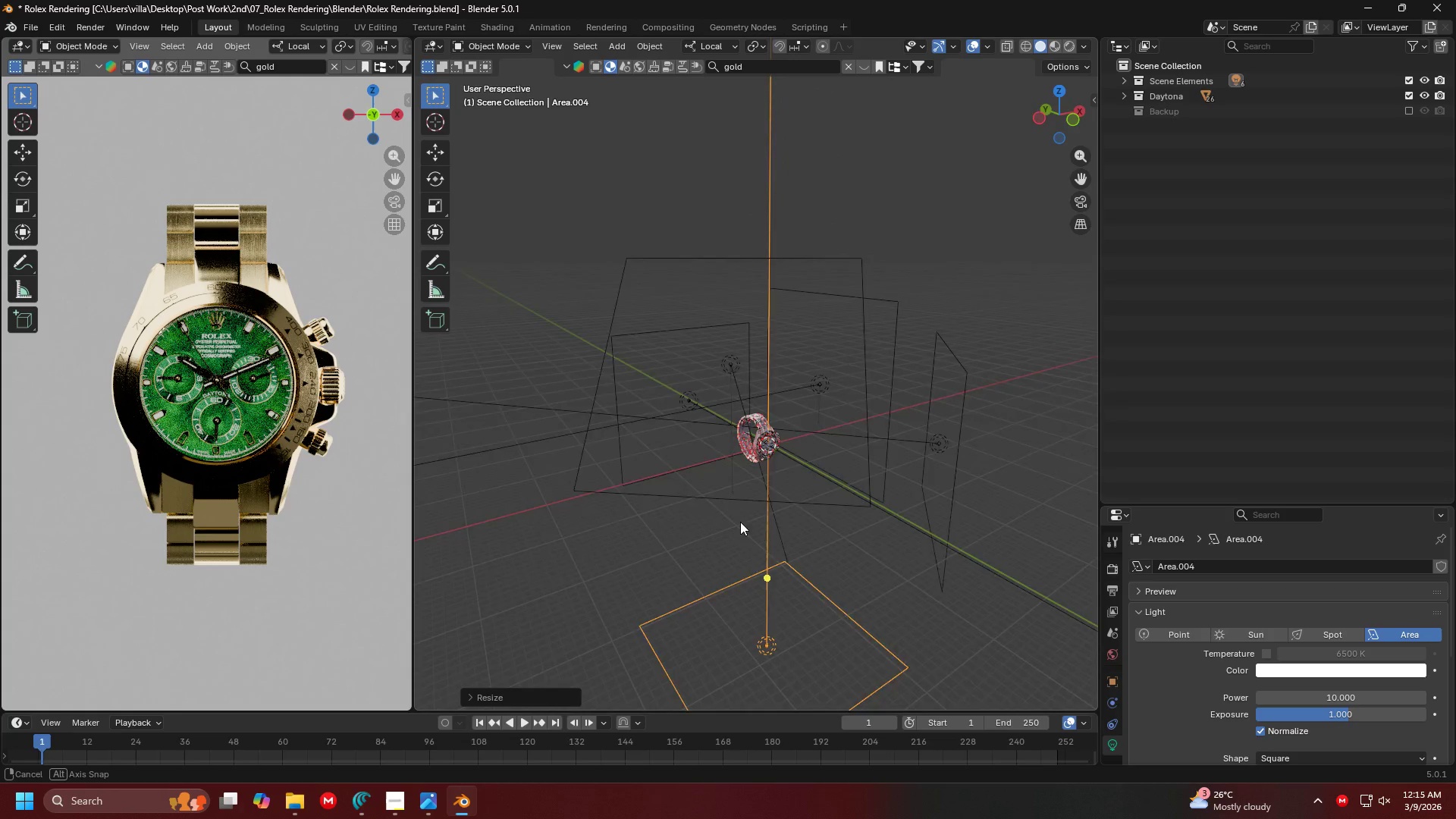 
scroll: coordinate [788, 413], scroll_direction: down, amount: 3.0
 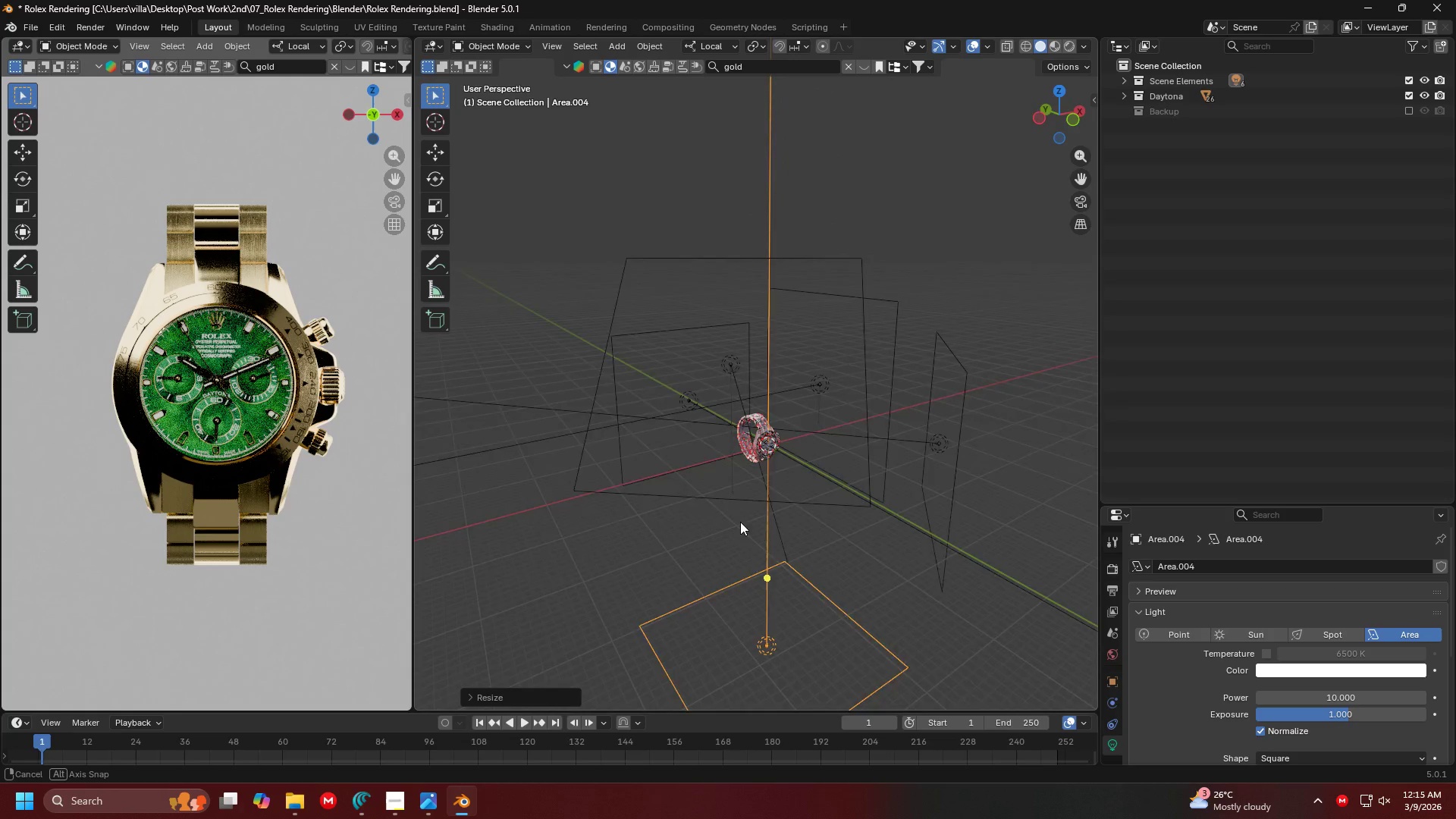 
hold_key(key=ShiftLeft, duration=0.39)
 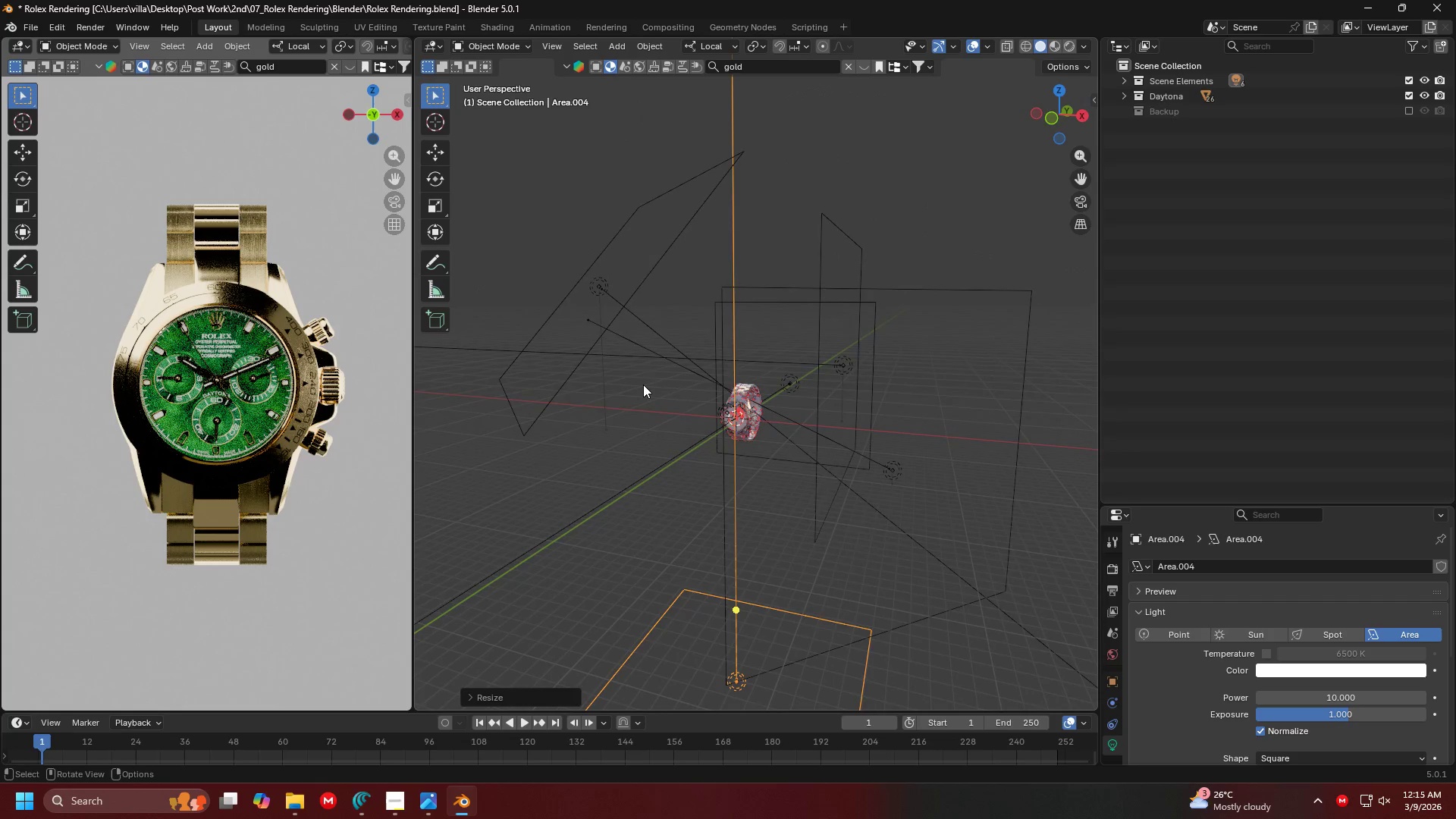 
scroll: coordinate [681, 512], scroll_direction: up, amount: 4.0
 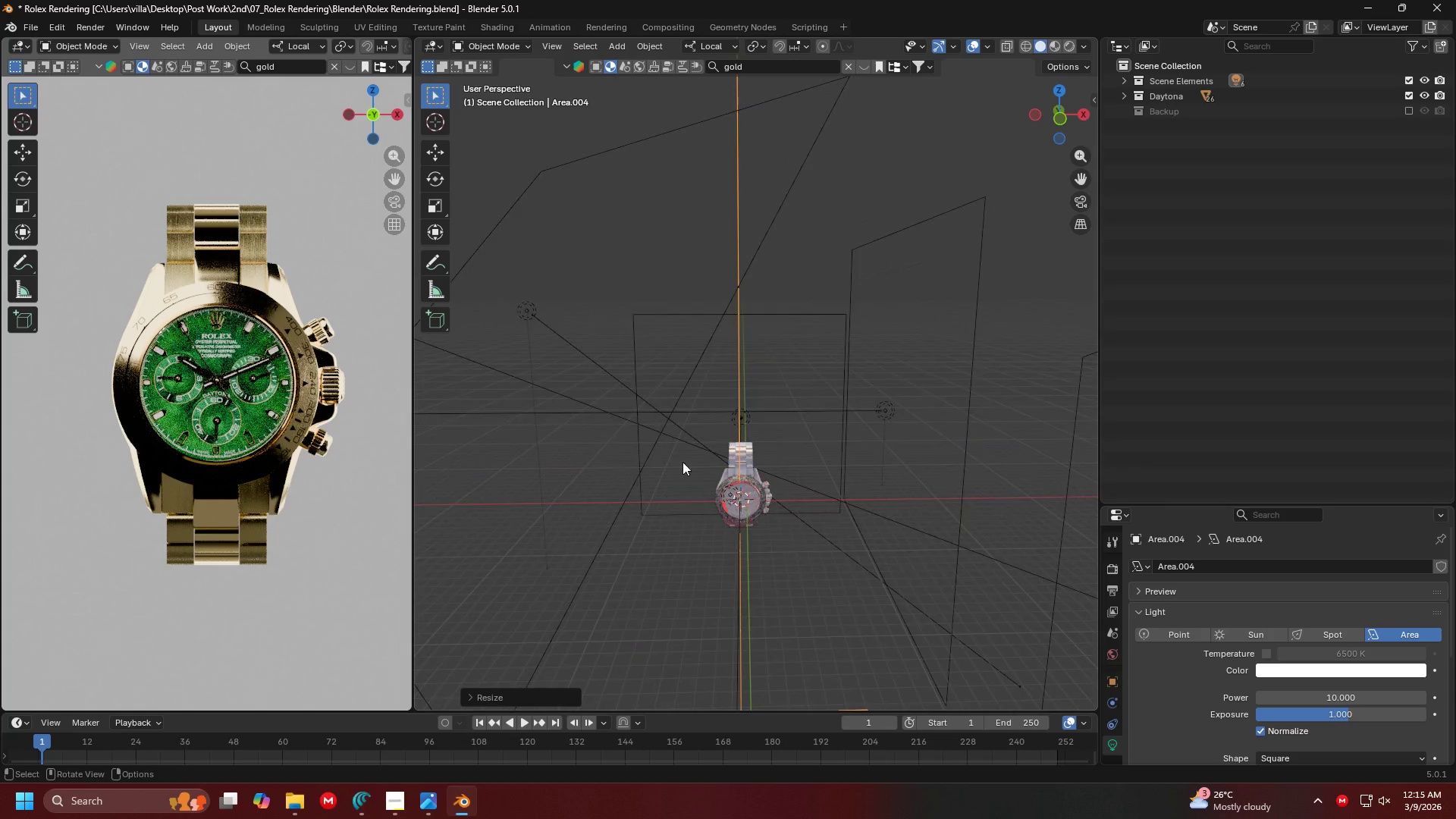 
scroll: coordinate [689, 386], scroll_direction: down, amount: 2.0
 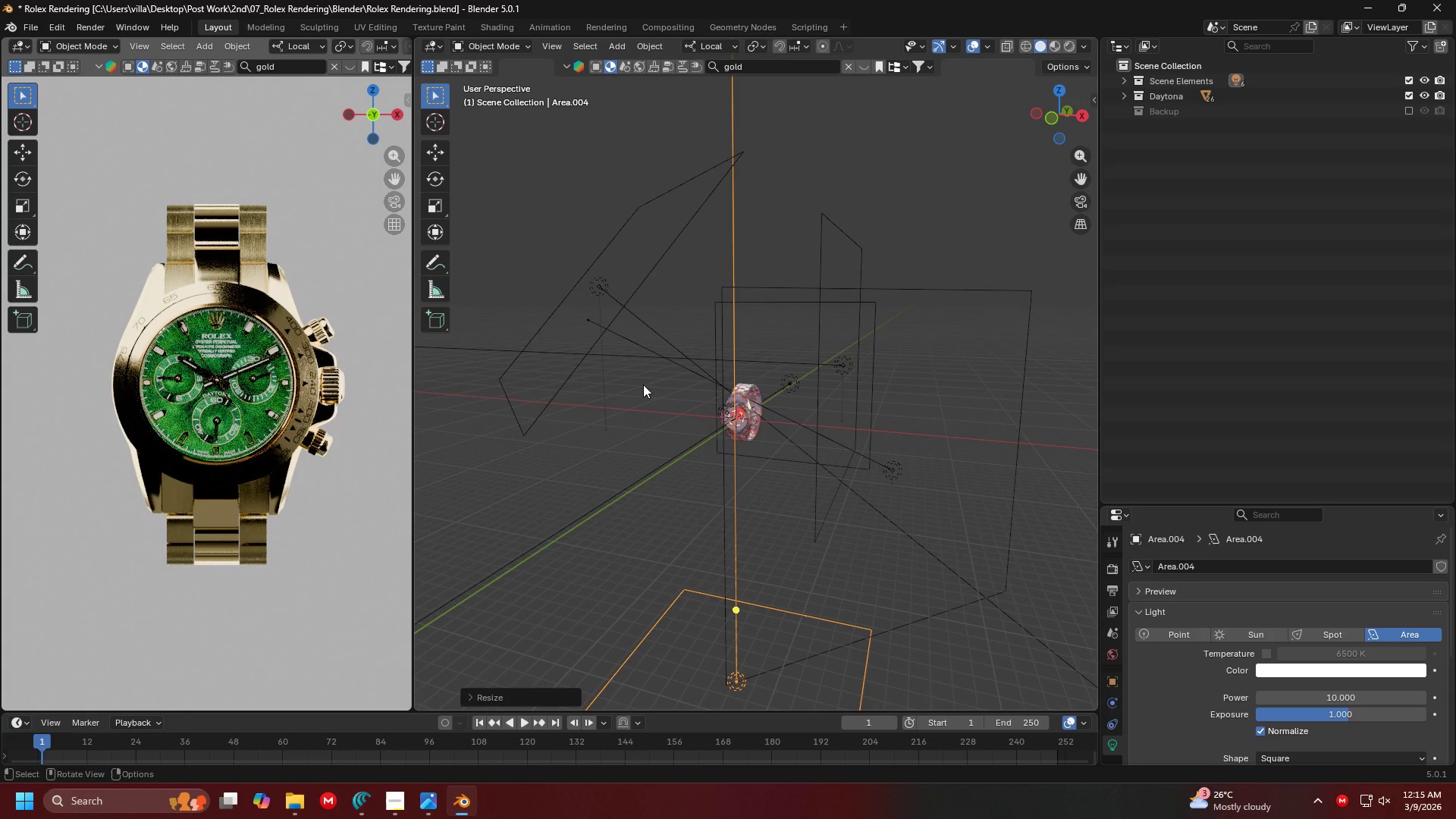 
hold_key(key=ShiftLeft, duration=0.48)
scroll: coordinate [223, 361], scroll_direction: up, amount: 5.0
 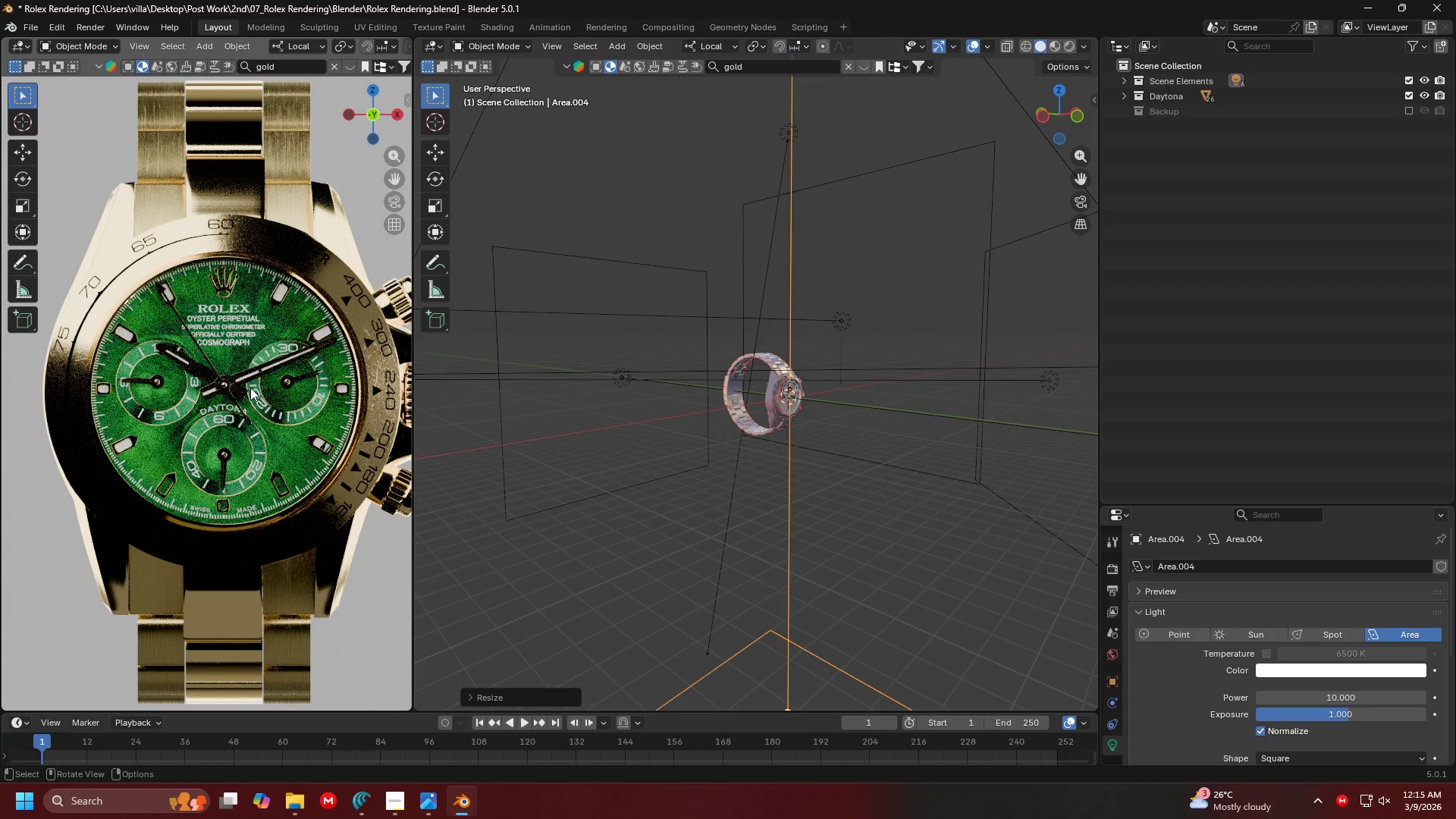 
key(Shift+ShiftLeft)
 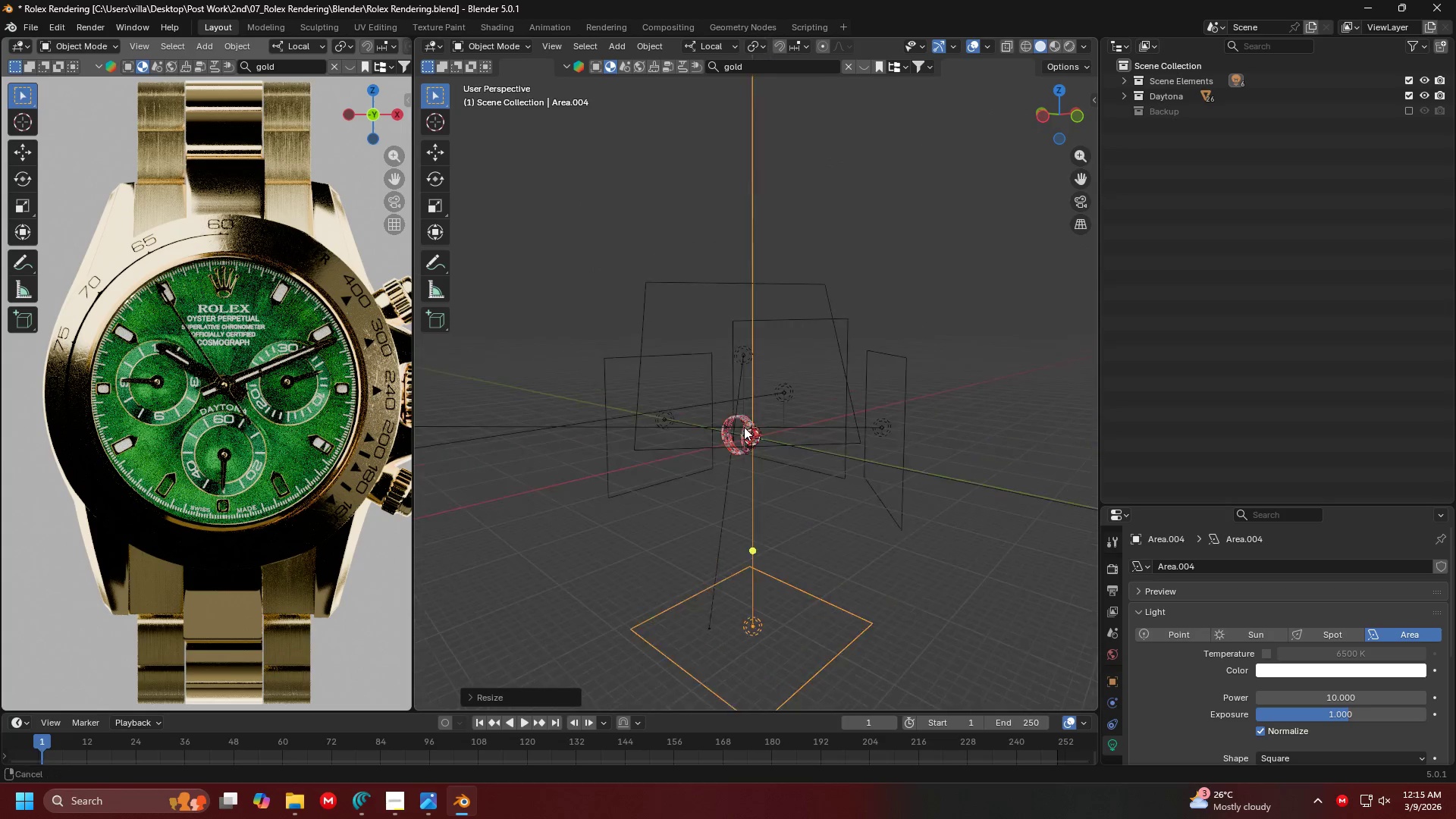 
scroll: coordinate [744, 431], scroll_direction: down, amount: 5.0
 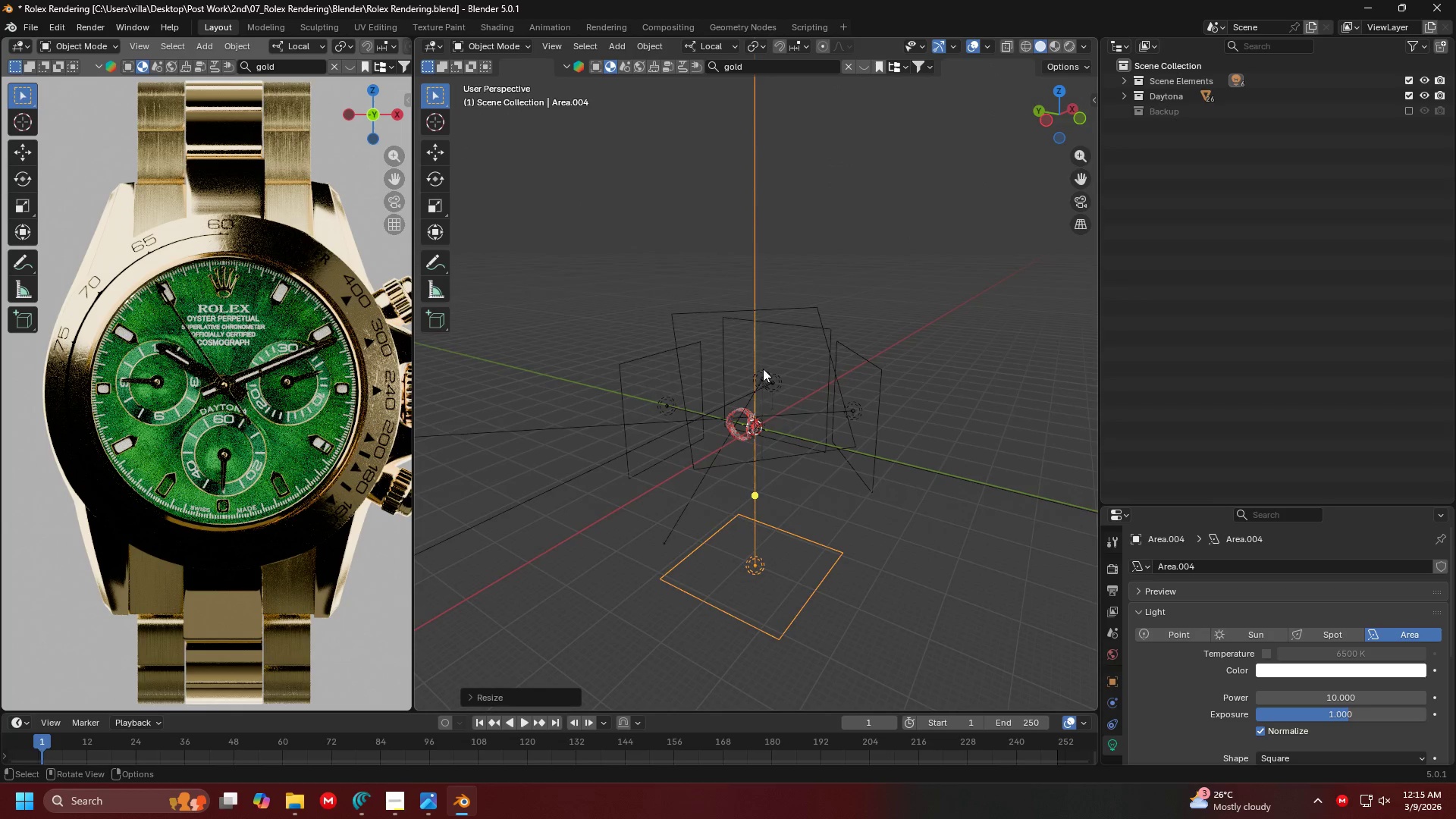 
left_click([769, 380])
 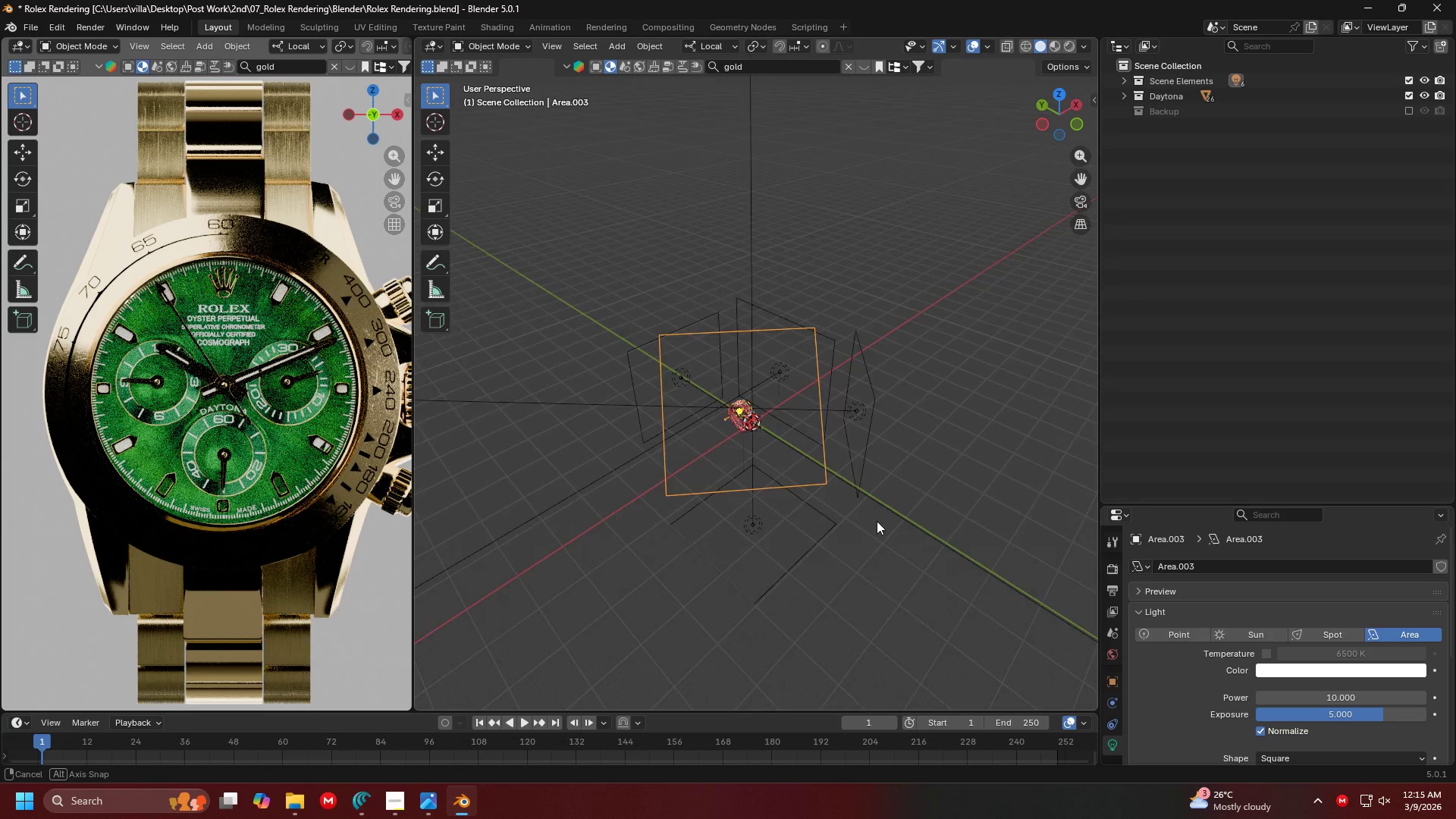 
scroll: coordinate [868, 530], scroll_direction: up, amount: 2.0
 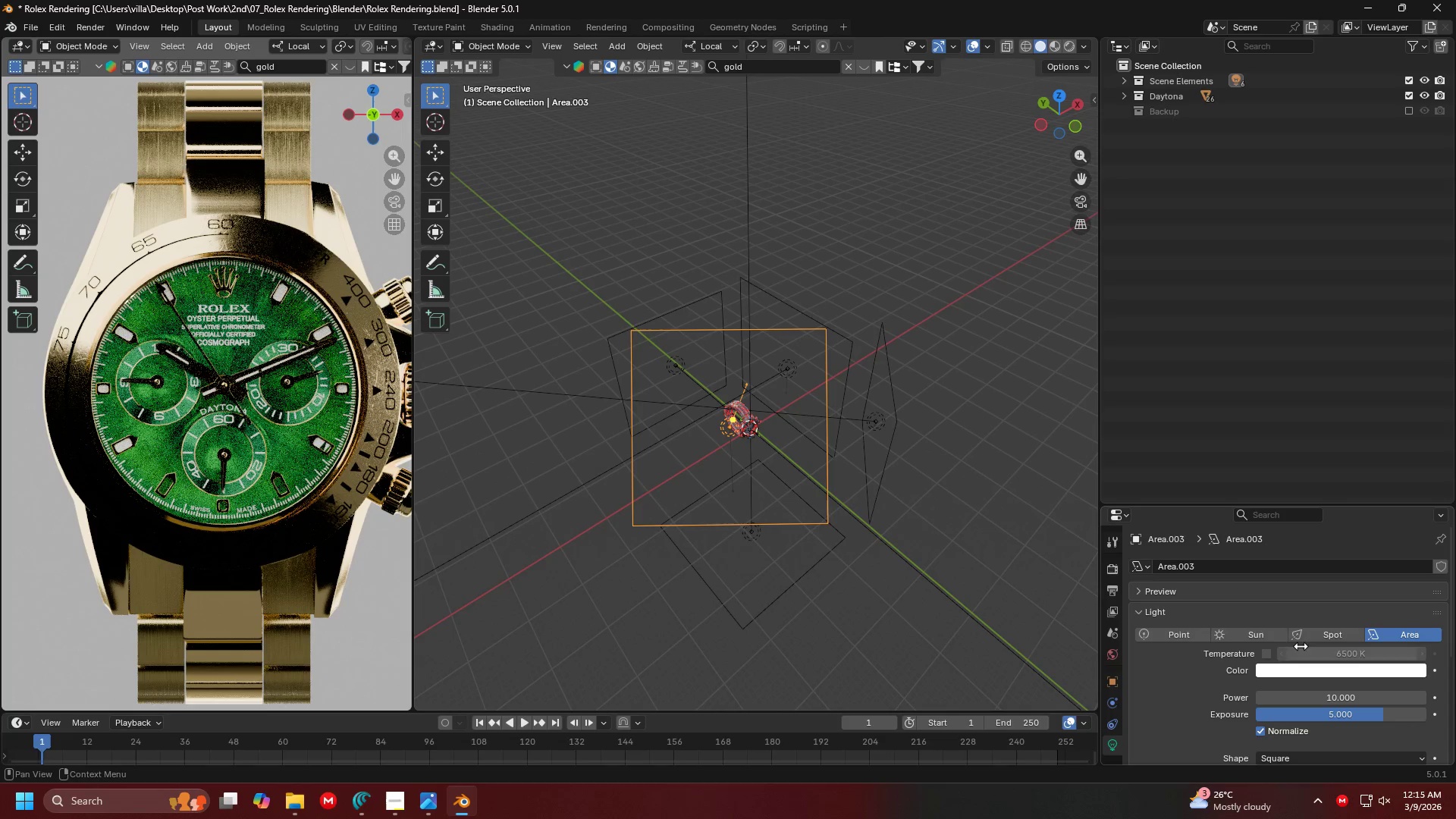 
left_click([1310, 636])
 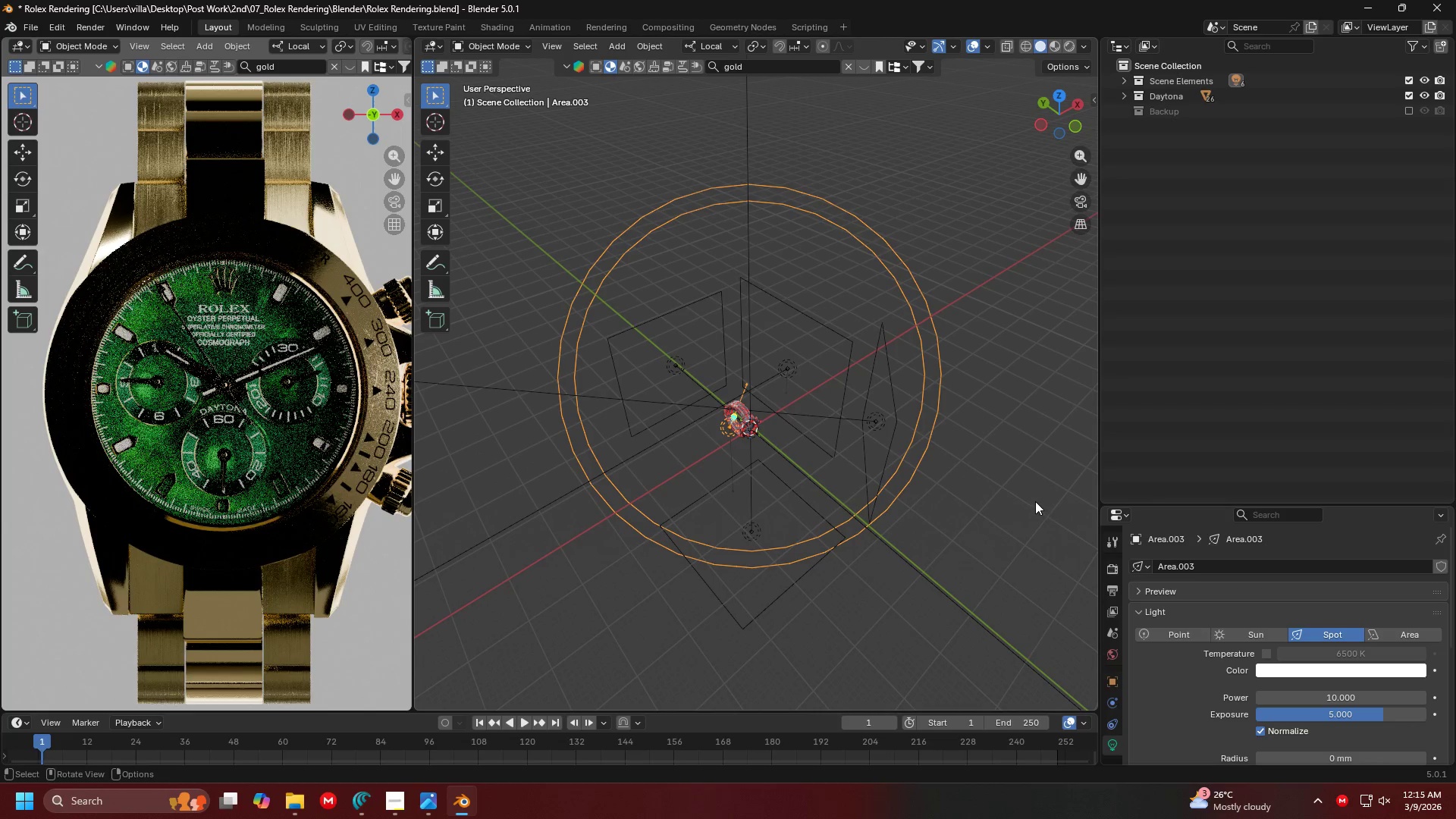 
scroll: coordinate [973, 461], scroll_direction: down, amount: 5.0
 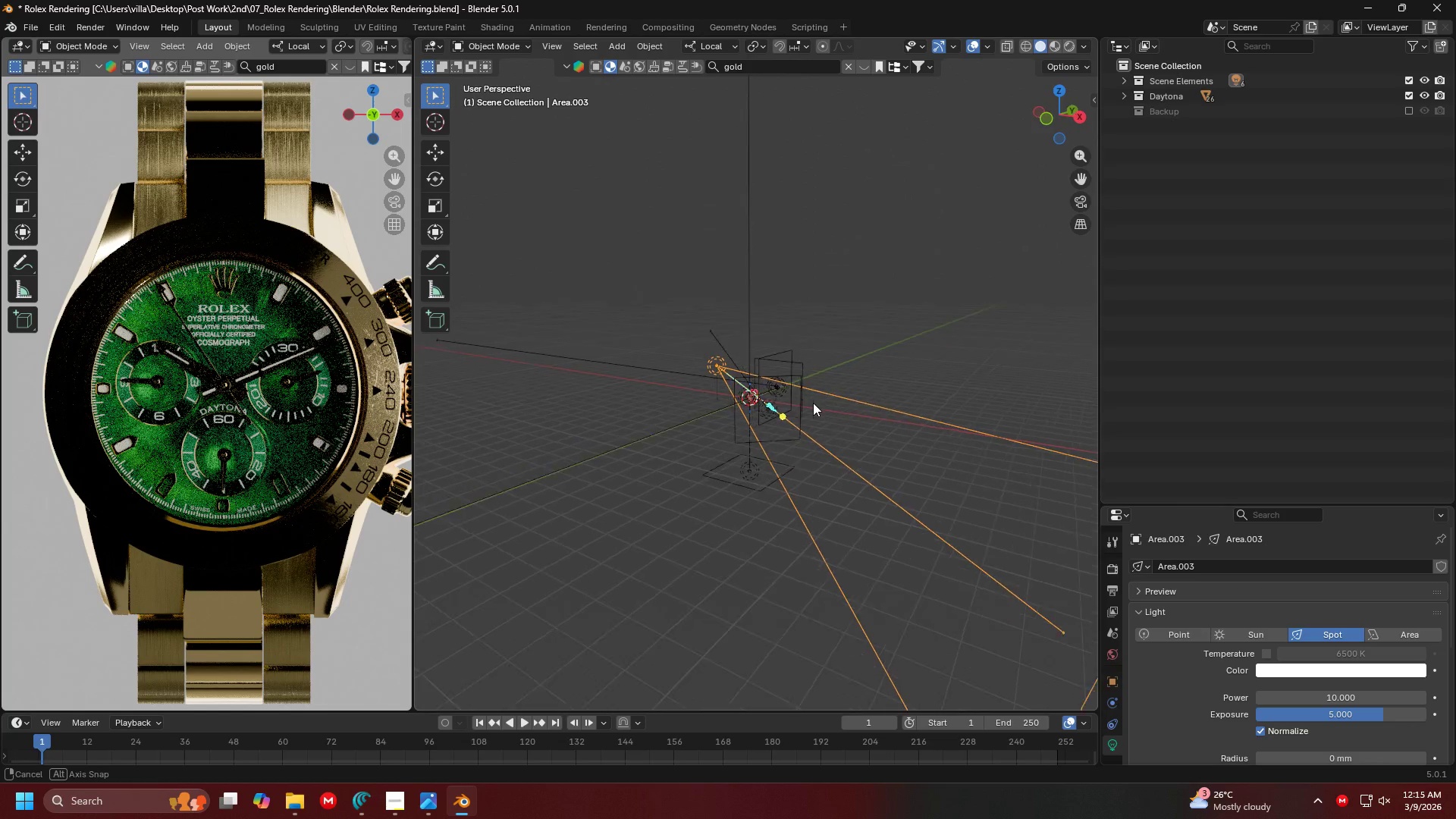 
scroll: coordinate [842, 447], scroll_direction: up, amount: 10.0
 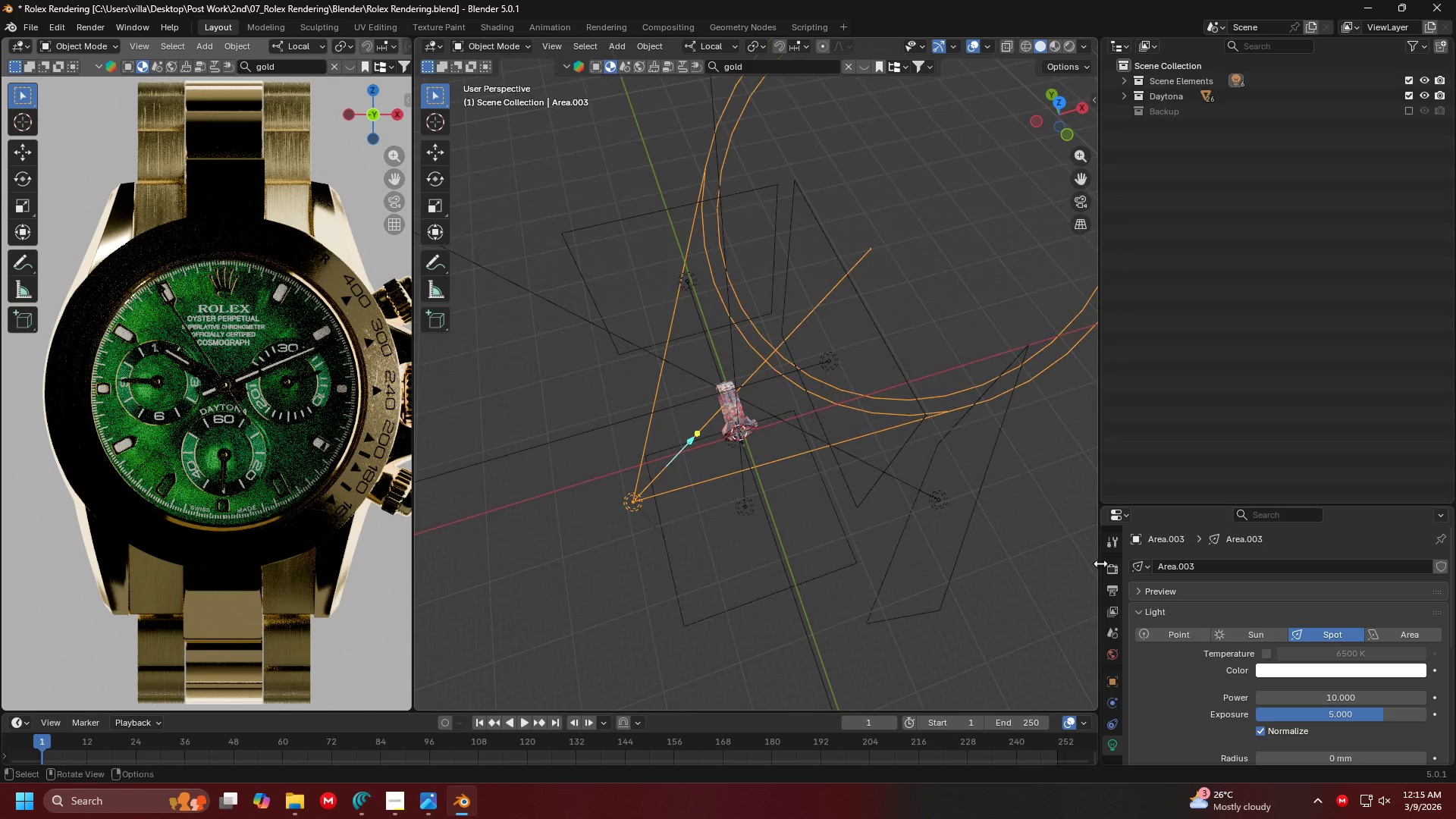 
scroll: coordinate [1272, 691], scroll_direction: down, amount: 6.0
 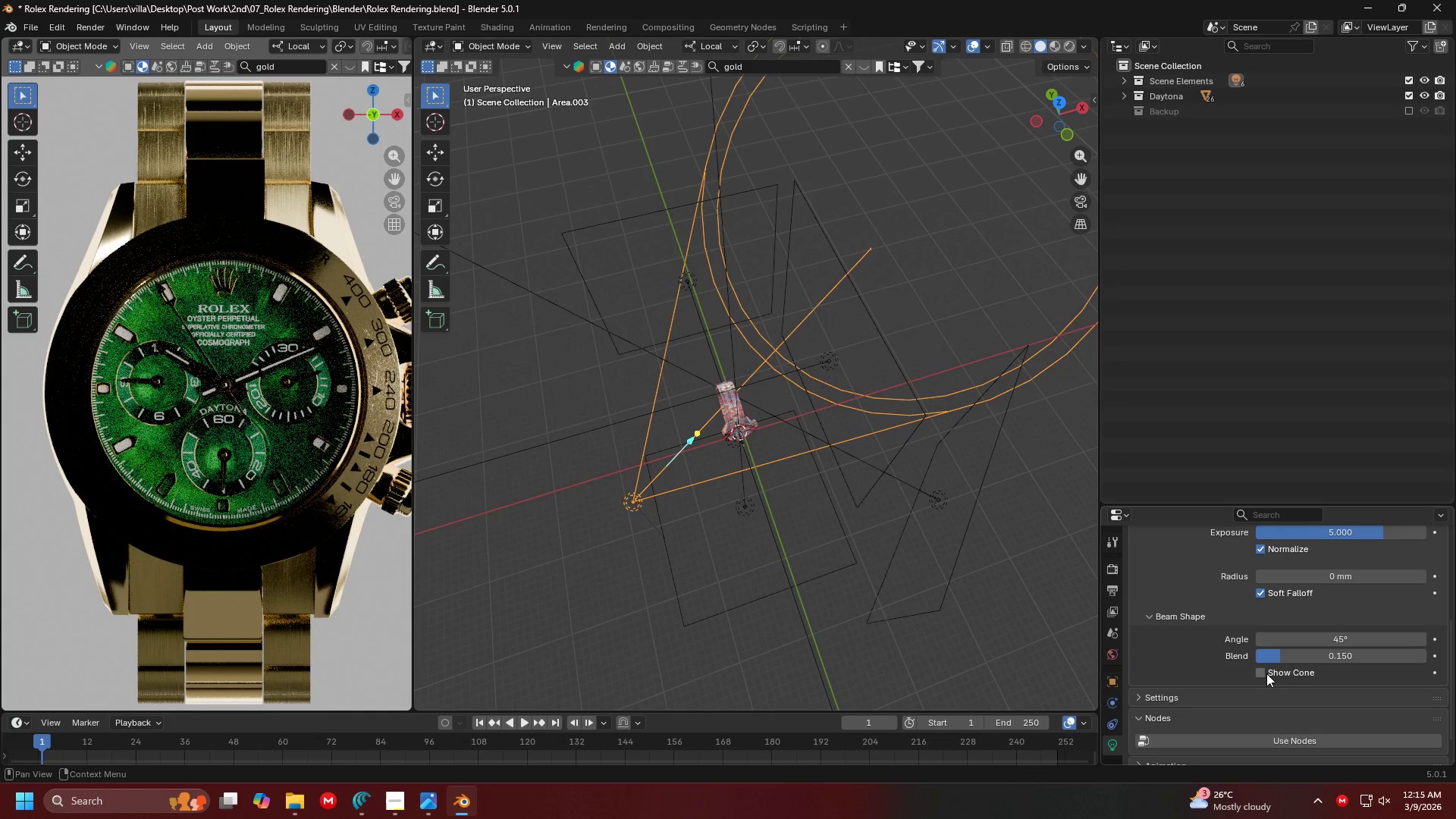 
left_click([1266, 672])
 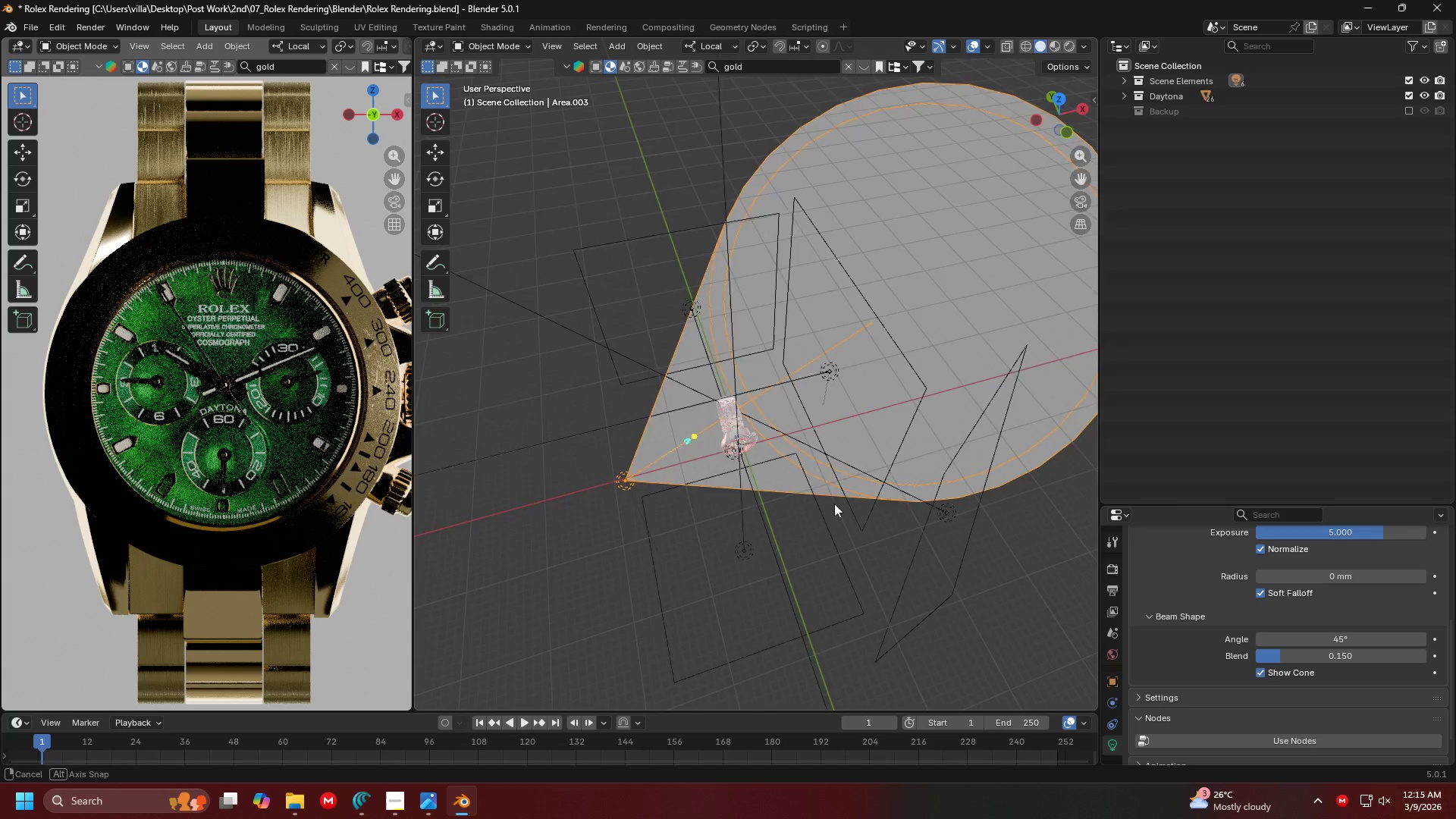 
scroll: coordinate [1280, 586], scroll_direction: up, amount: 8.0
 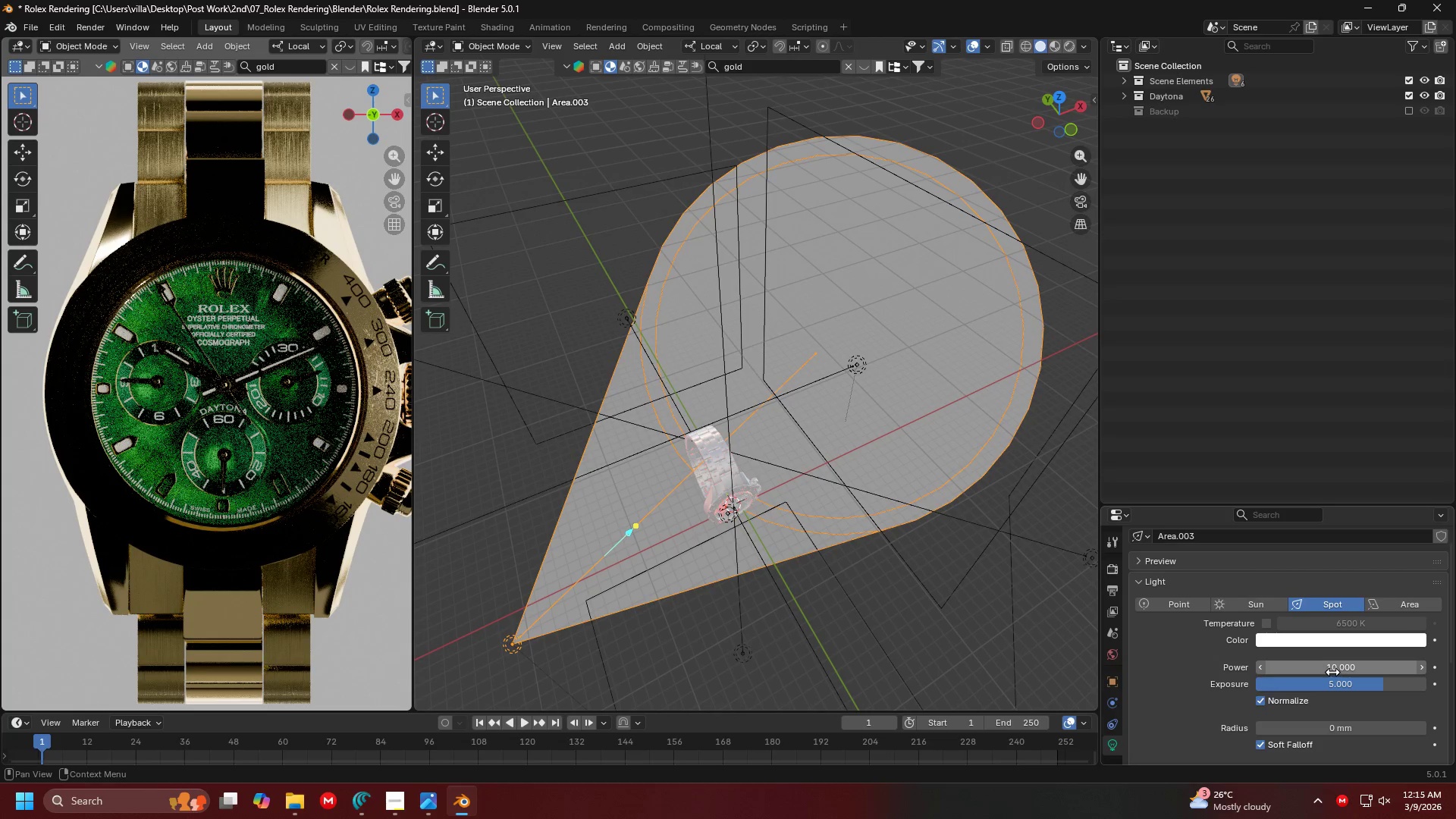 
left_click([1332, 670])
 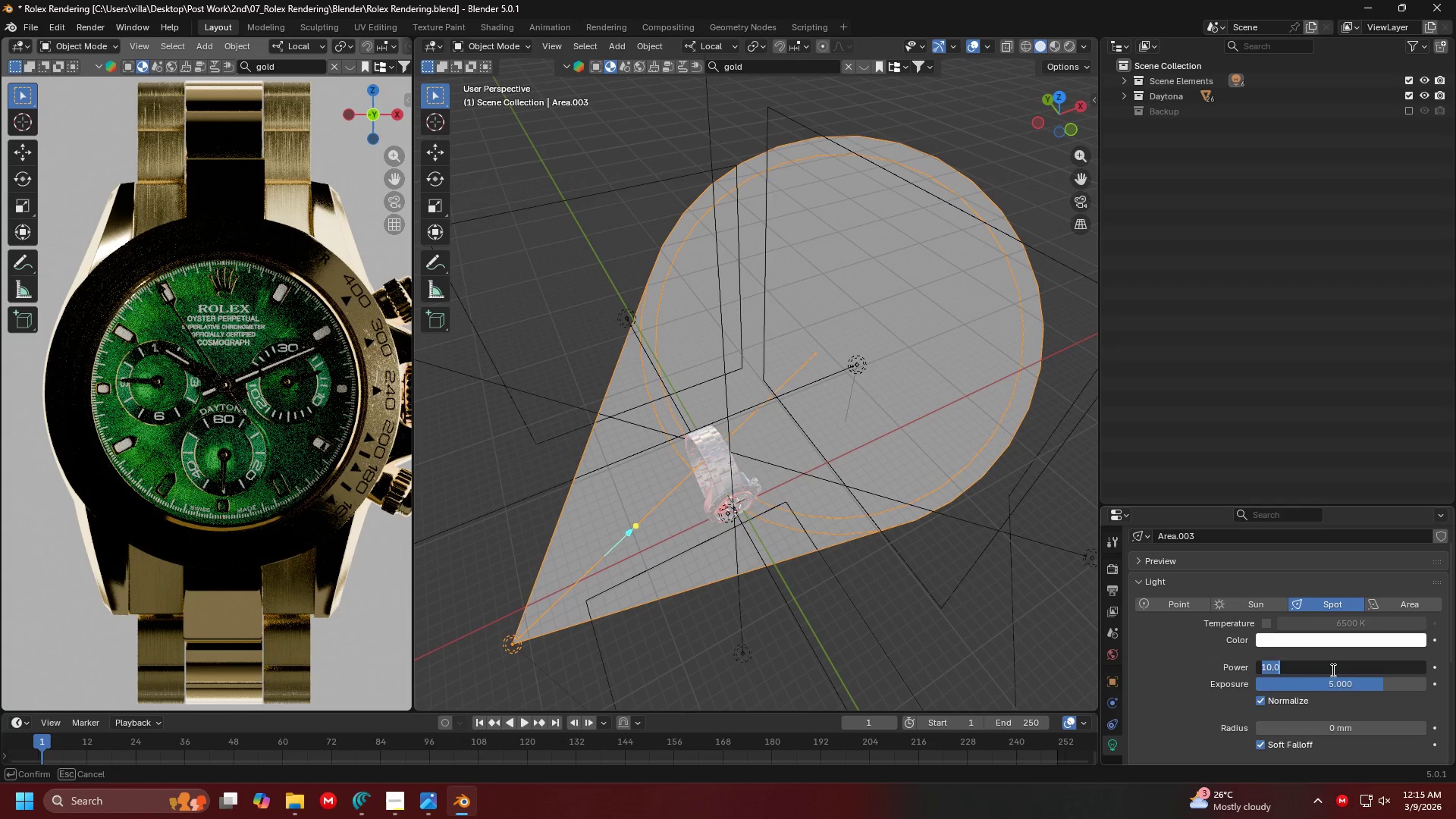 
type(20)
 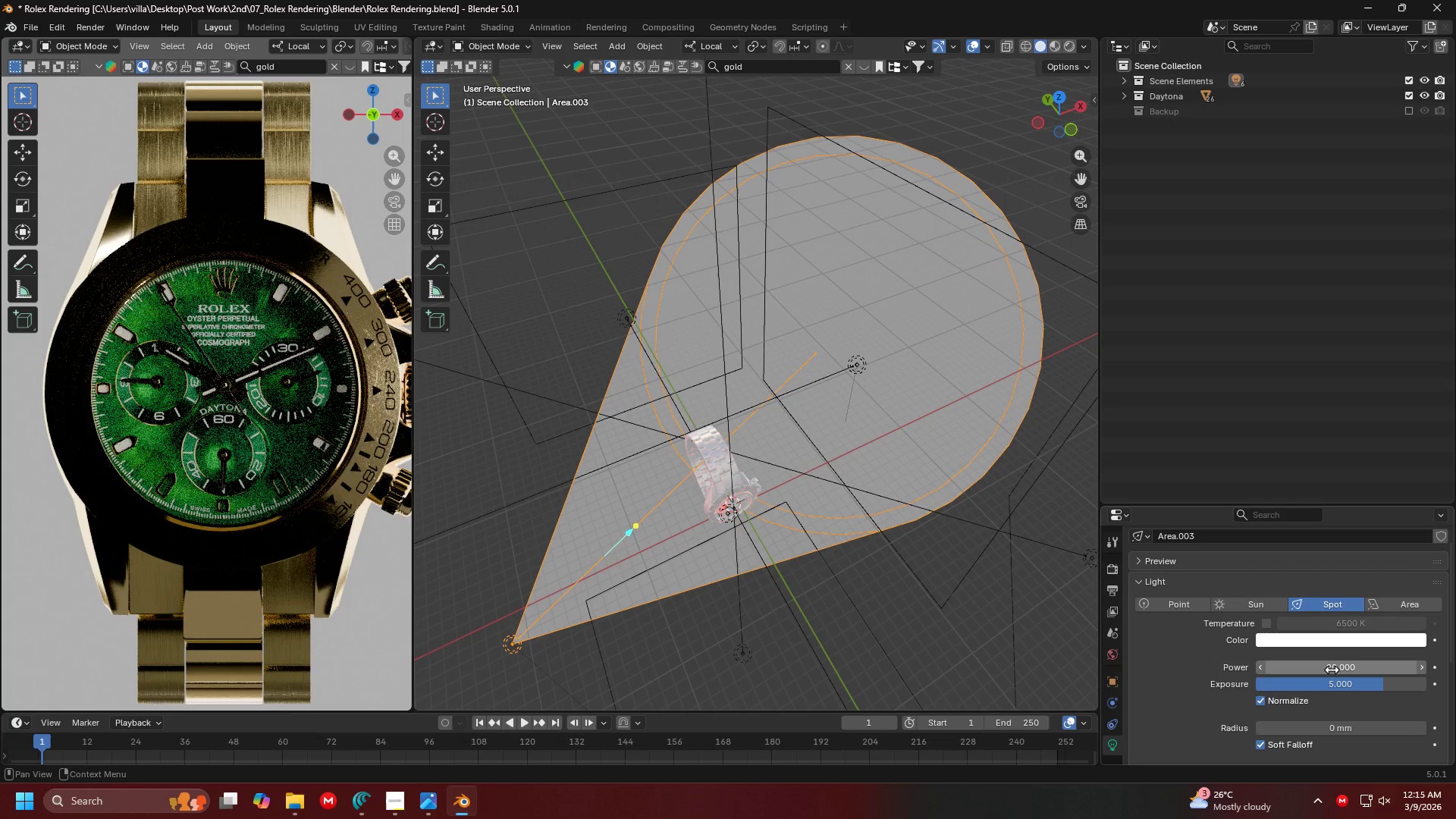 
key(Enter)
 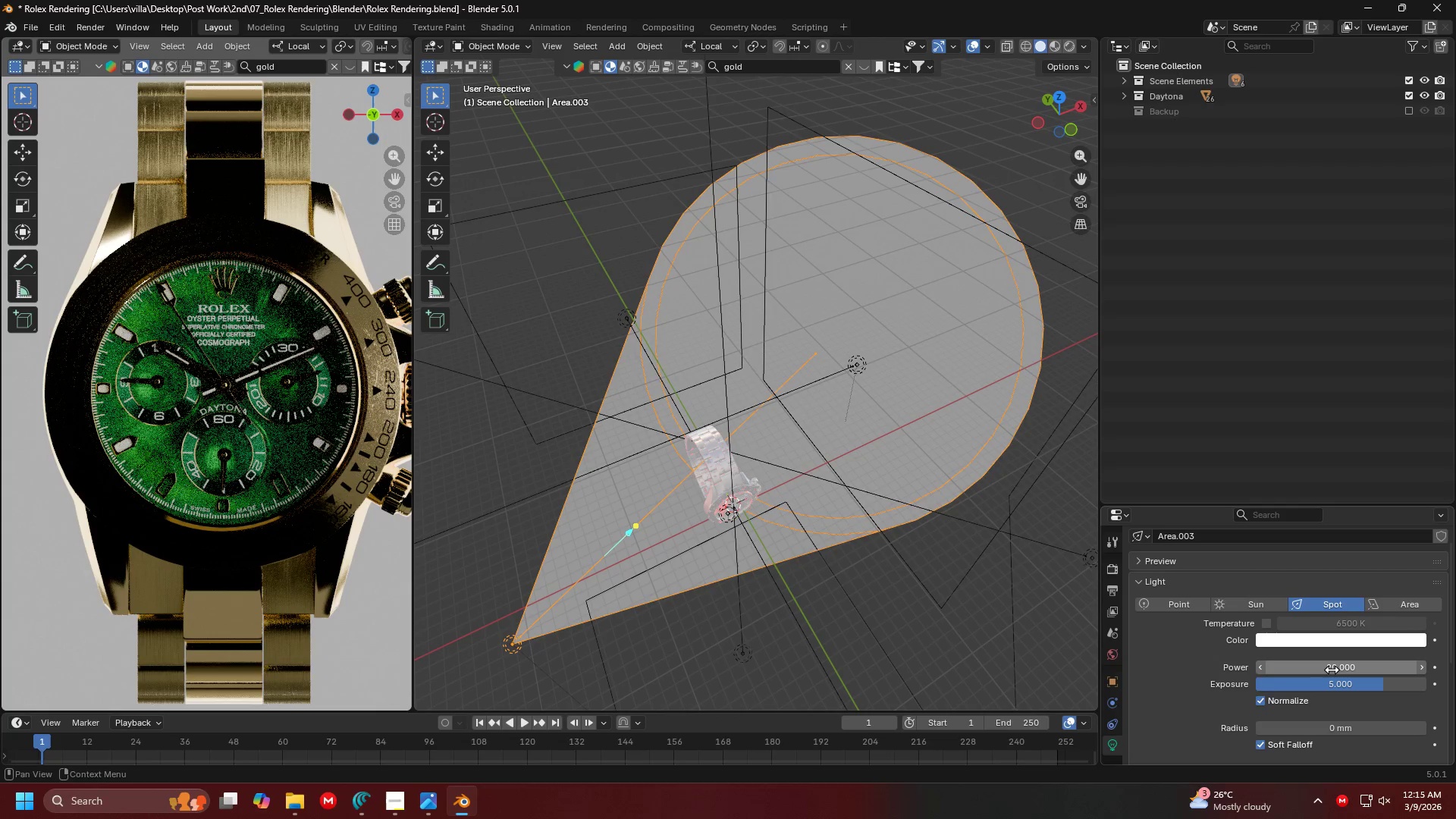 
left_click([1327, 679])
 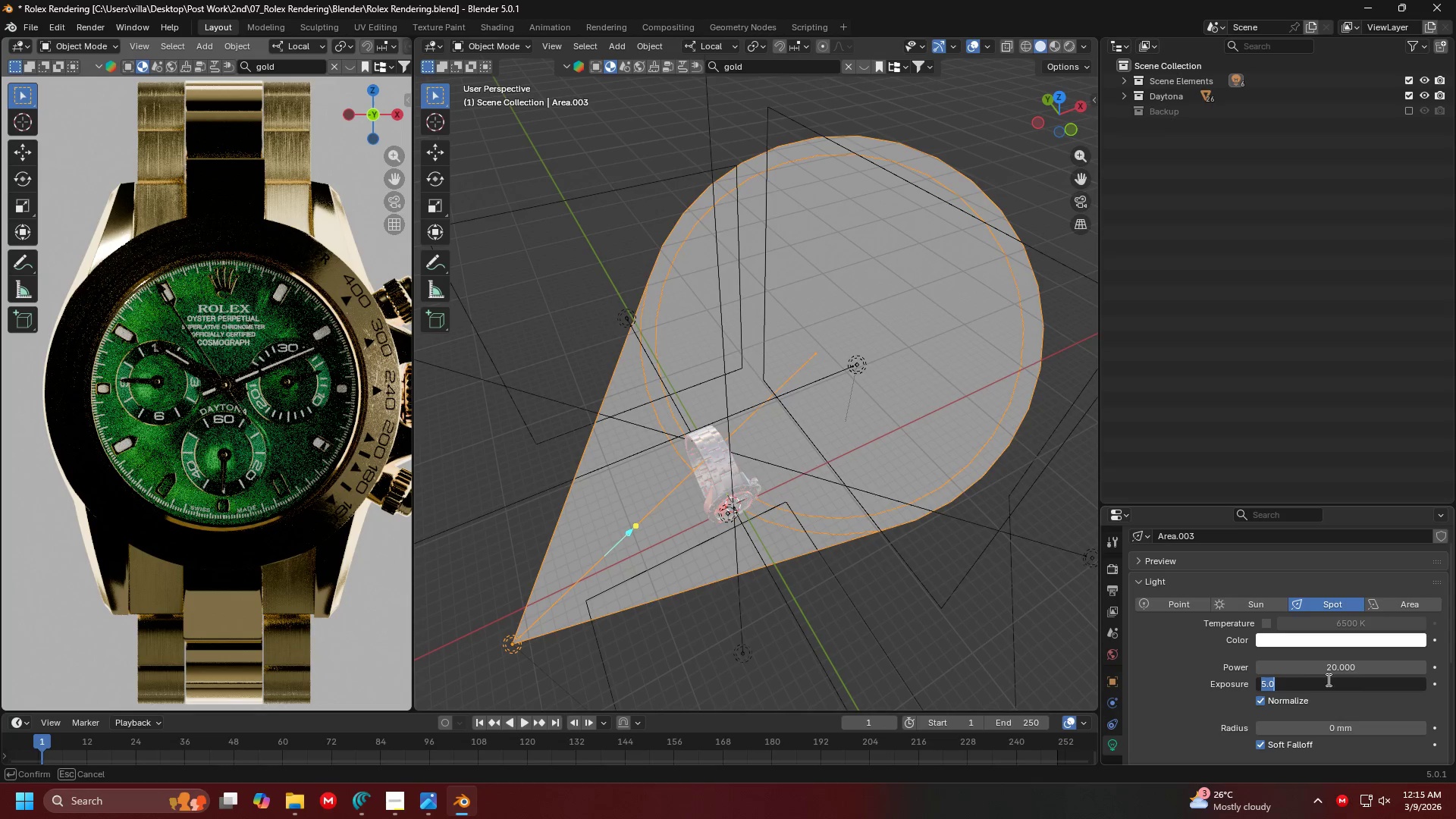 
type(10)
 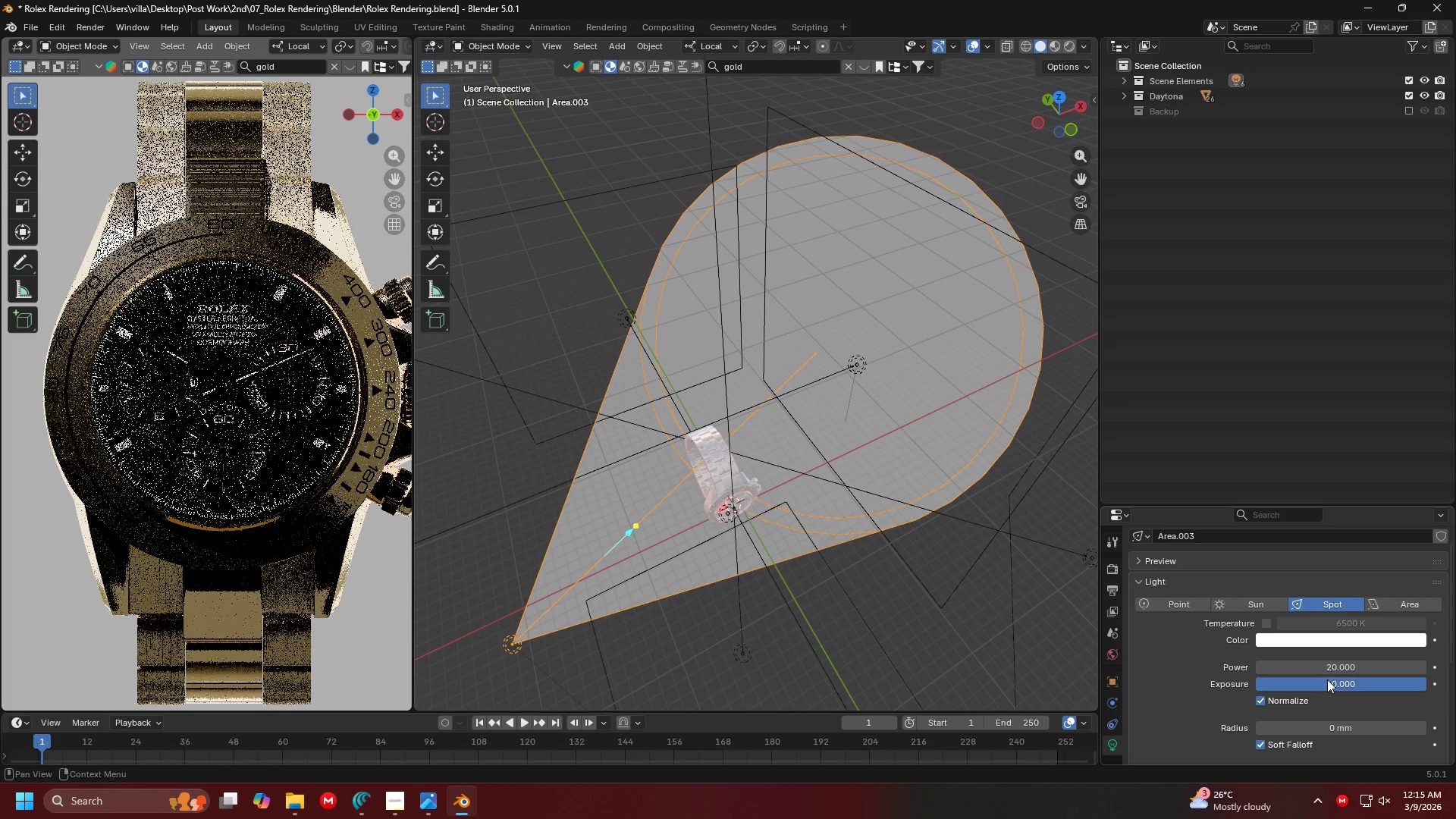 
key(Enter)
 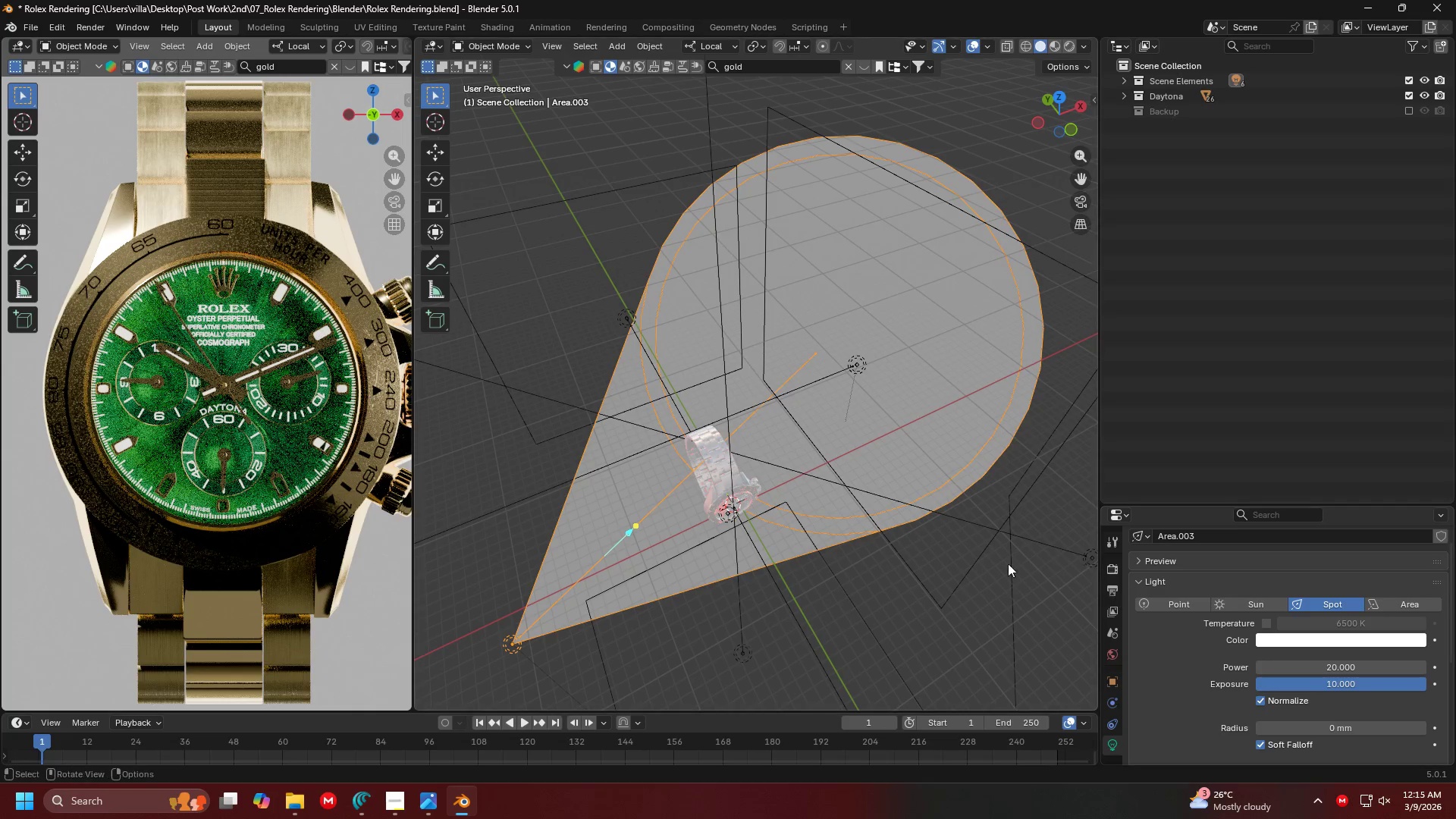 
scroll: coordinate [279, 410], scroll_direction: down, amount: 8.0
 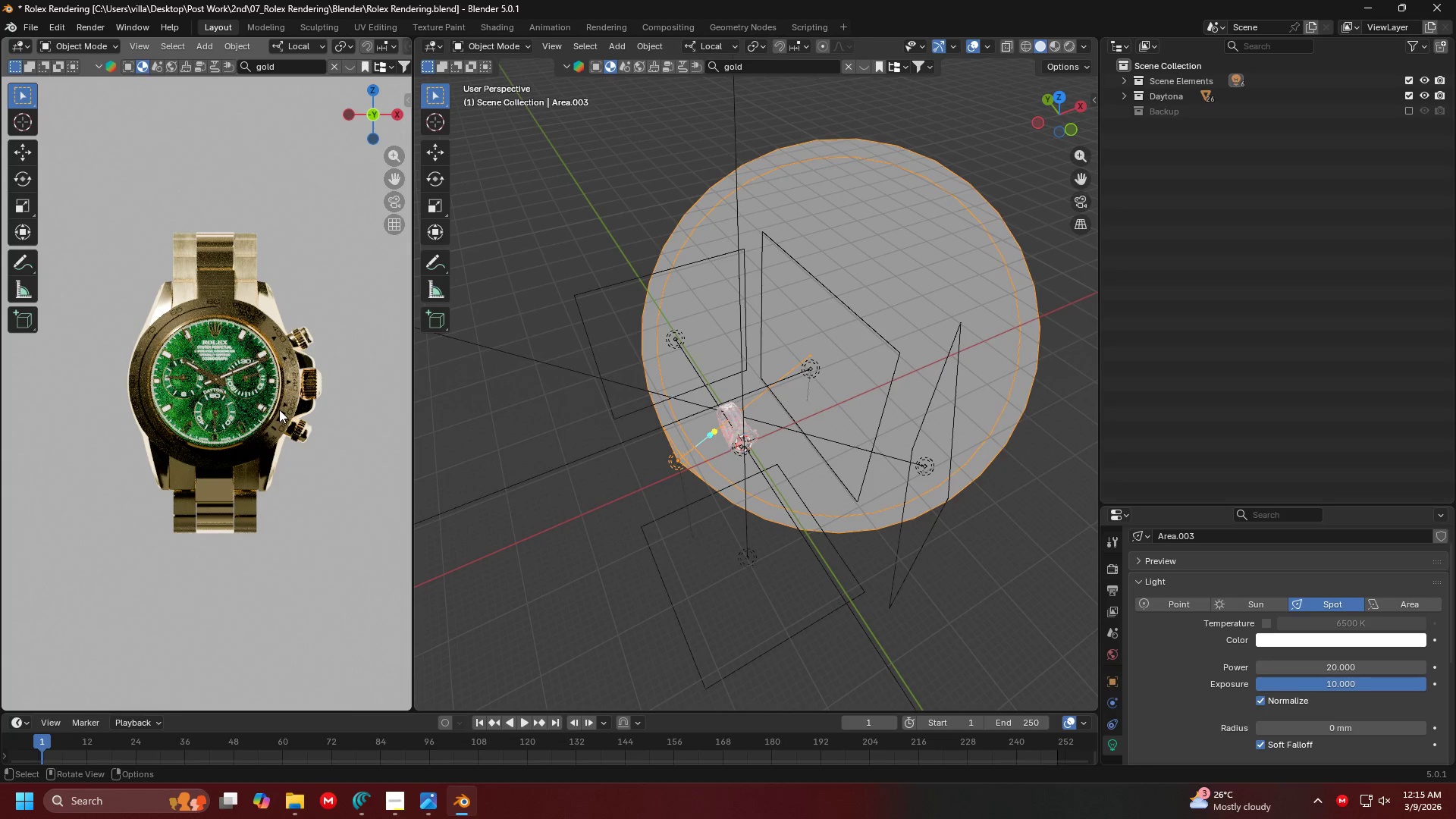 
hold_key(key=ShiftLeft, duration=0.39)
 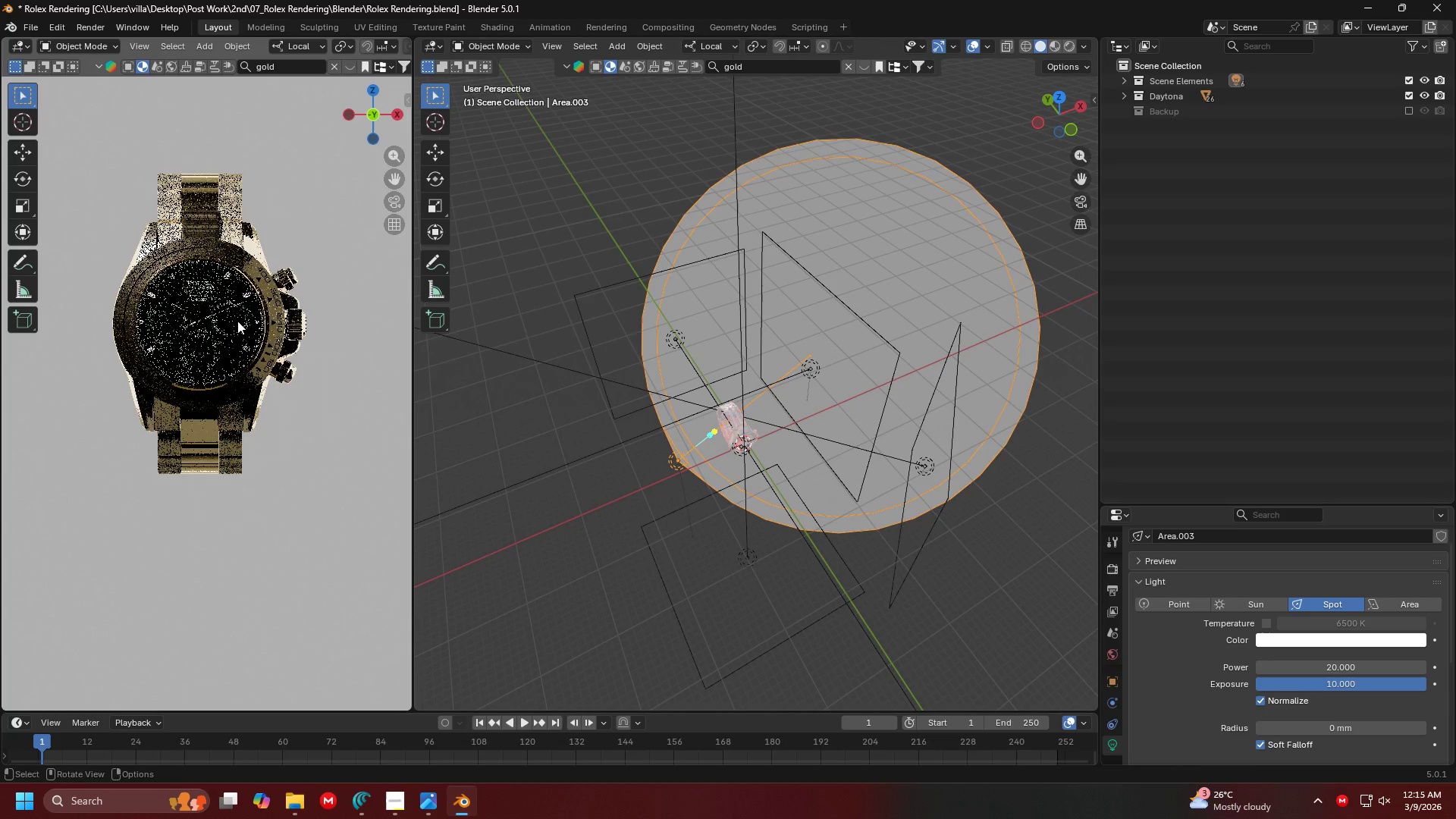 
scroll: coordinate [733, 452], scroll_direction: up, amount: 8.0
 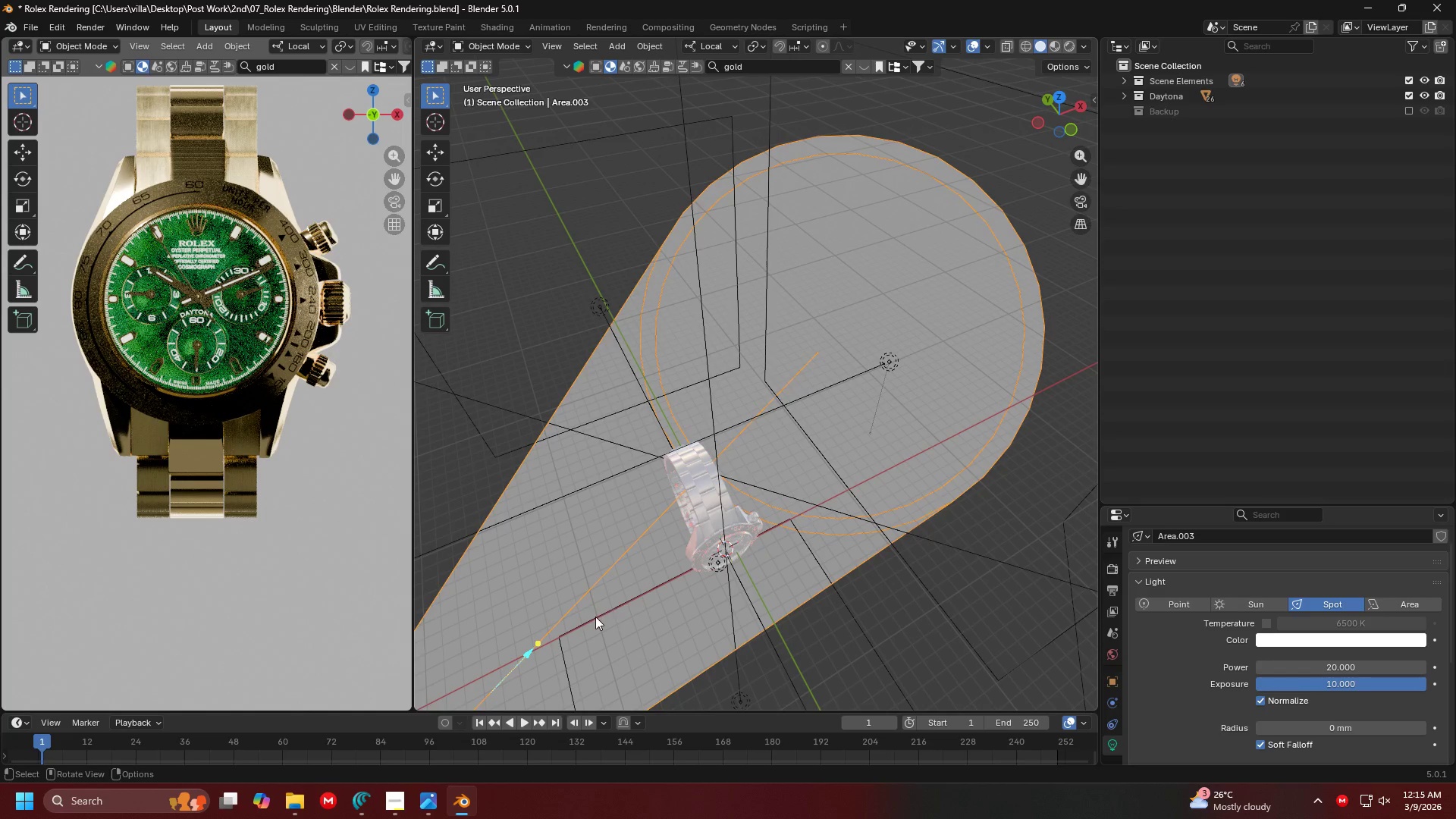 
hold_key(key=ShiftLeft, duration=0.36)
 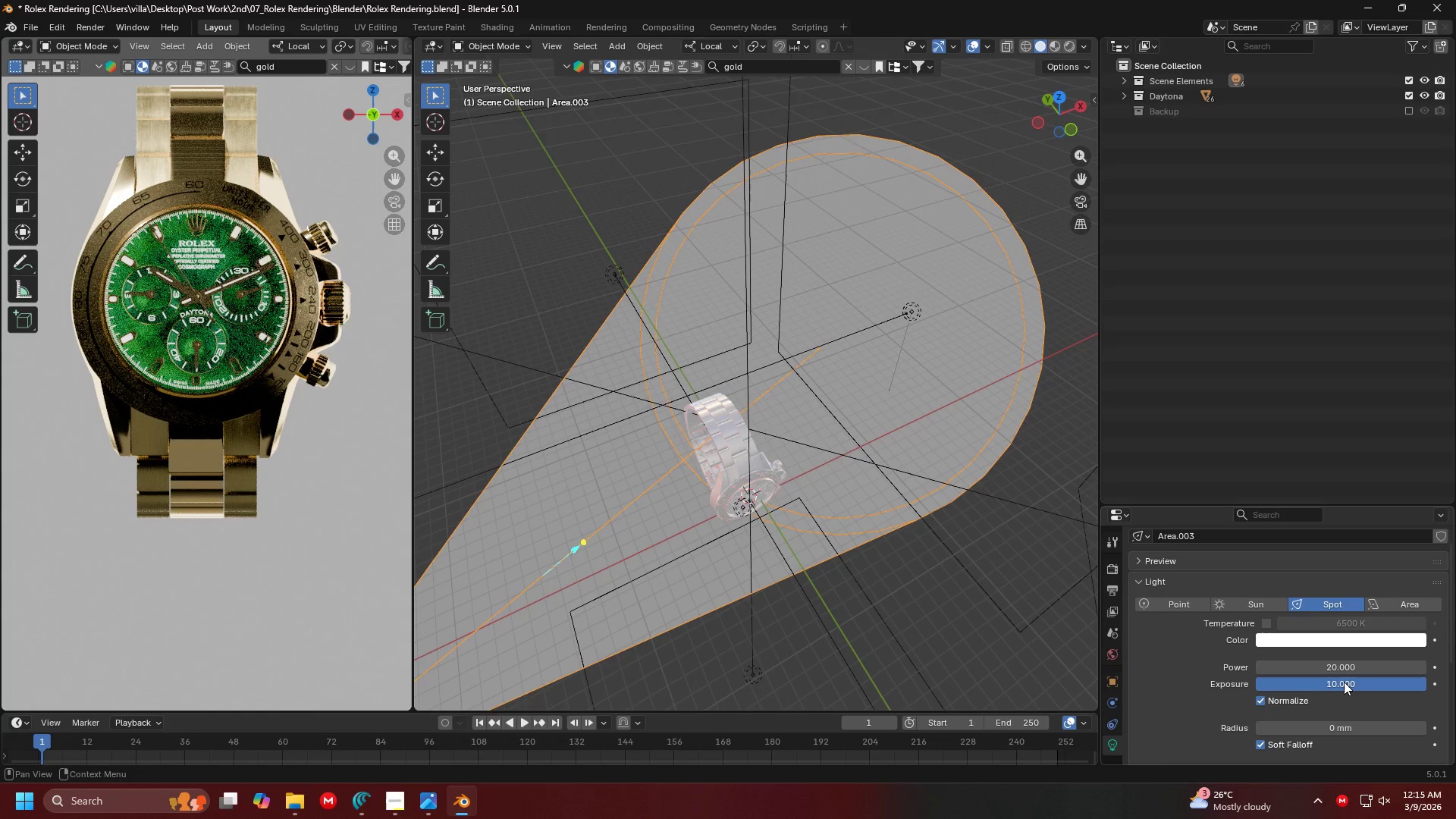 
left_click([1344, 682])
 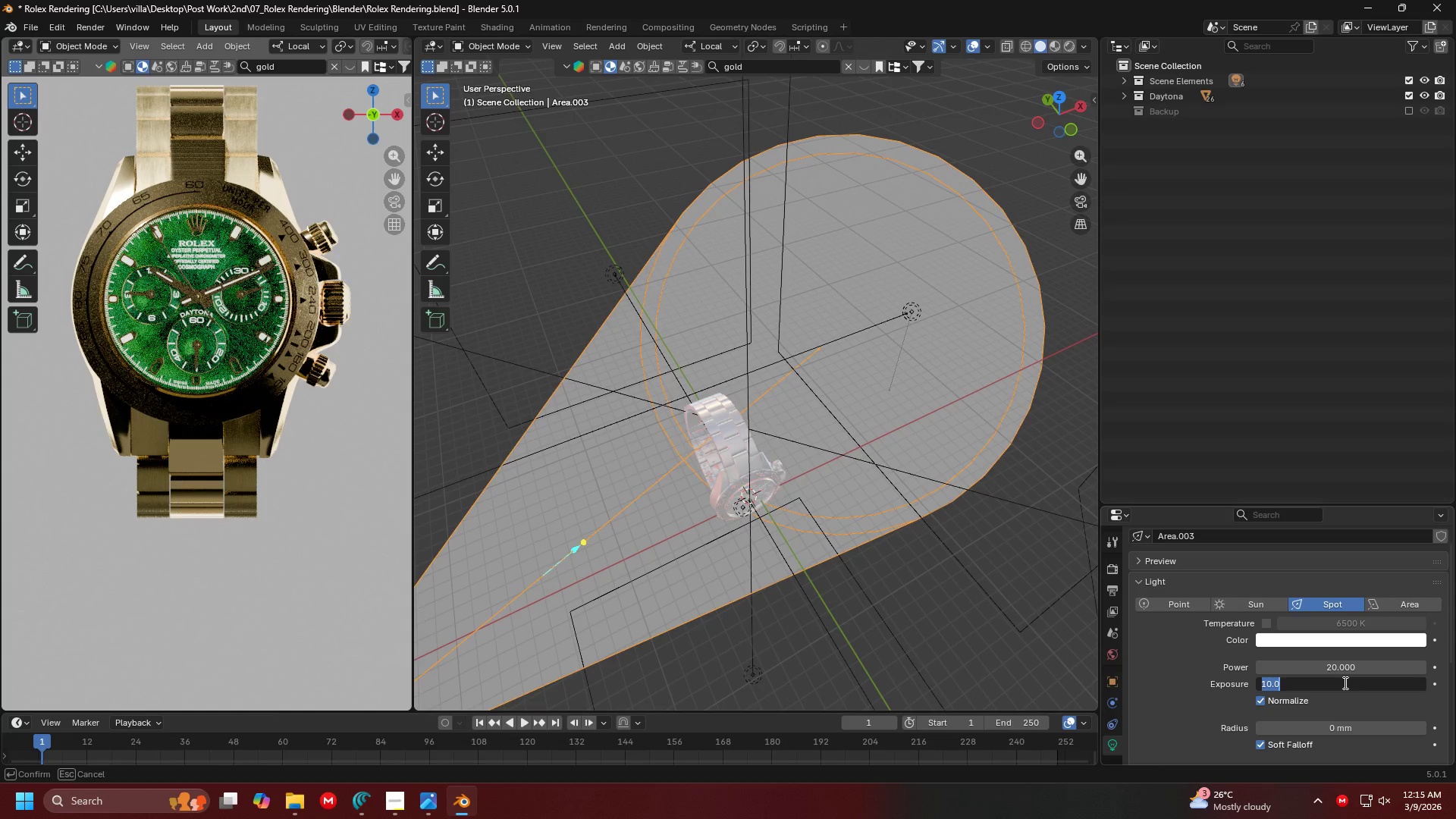 
type(20)
 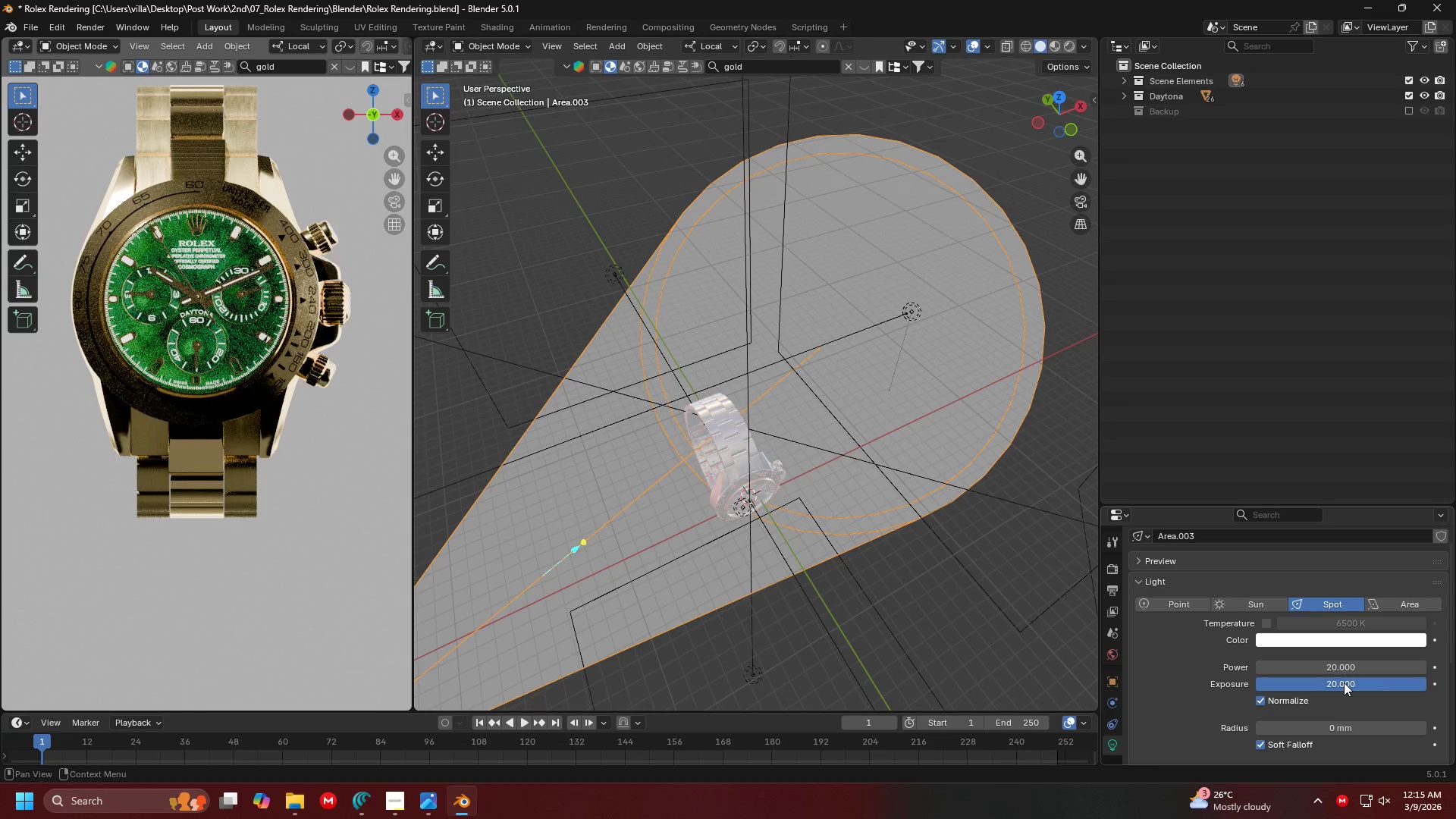 
key(Enter)
 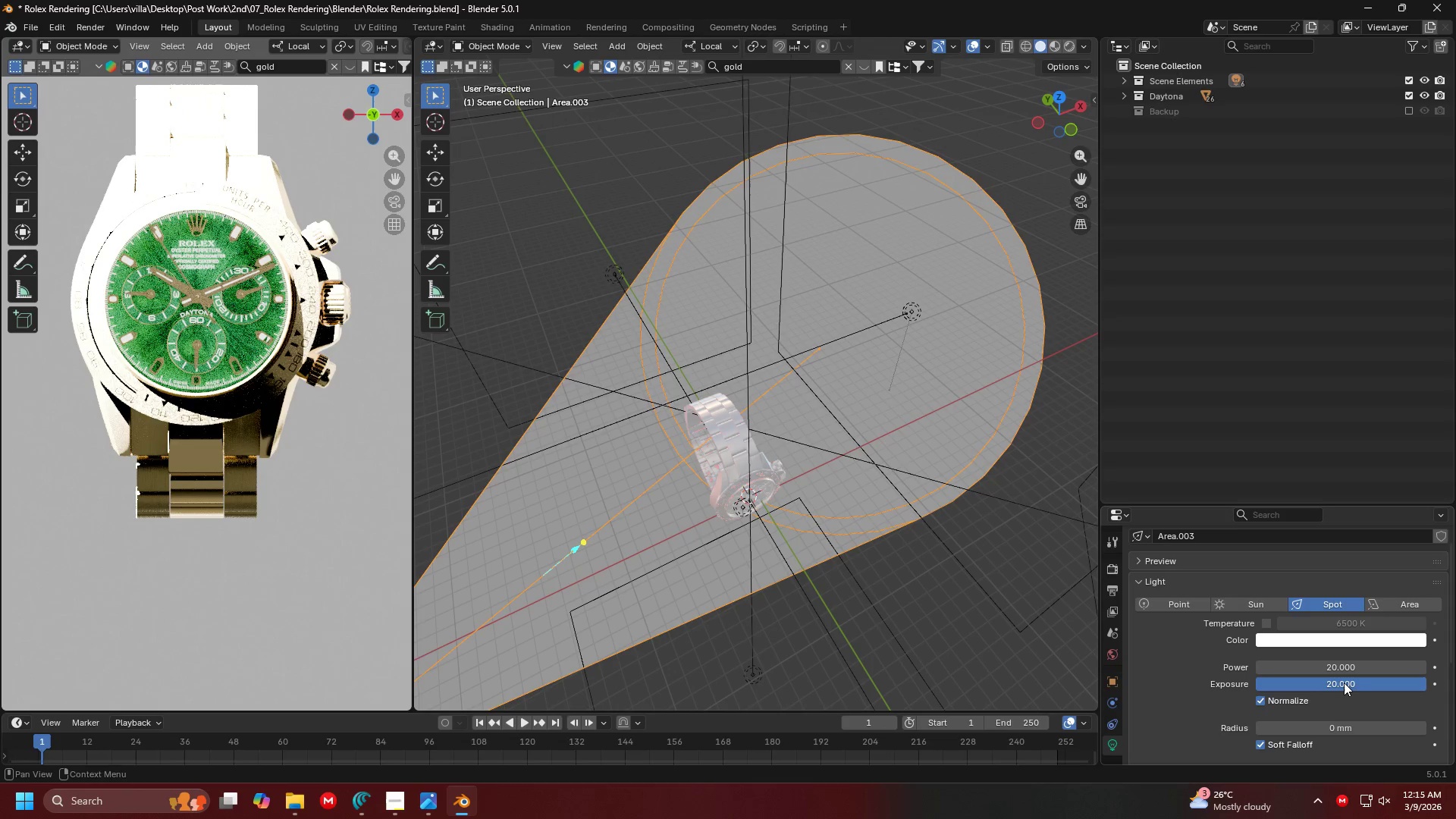 
left_click([1344, 682])
 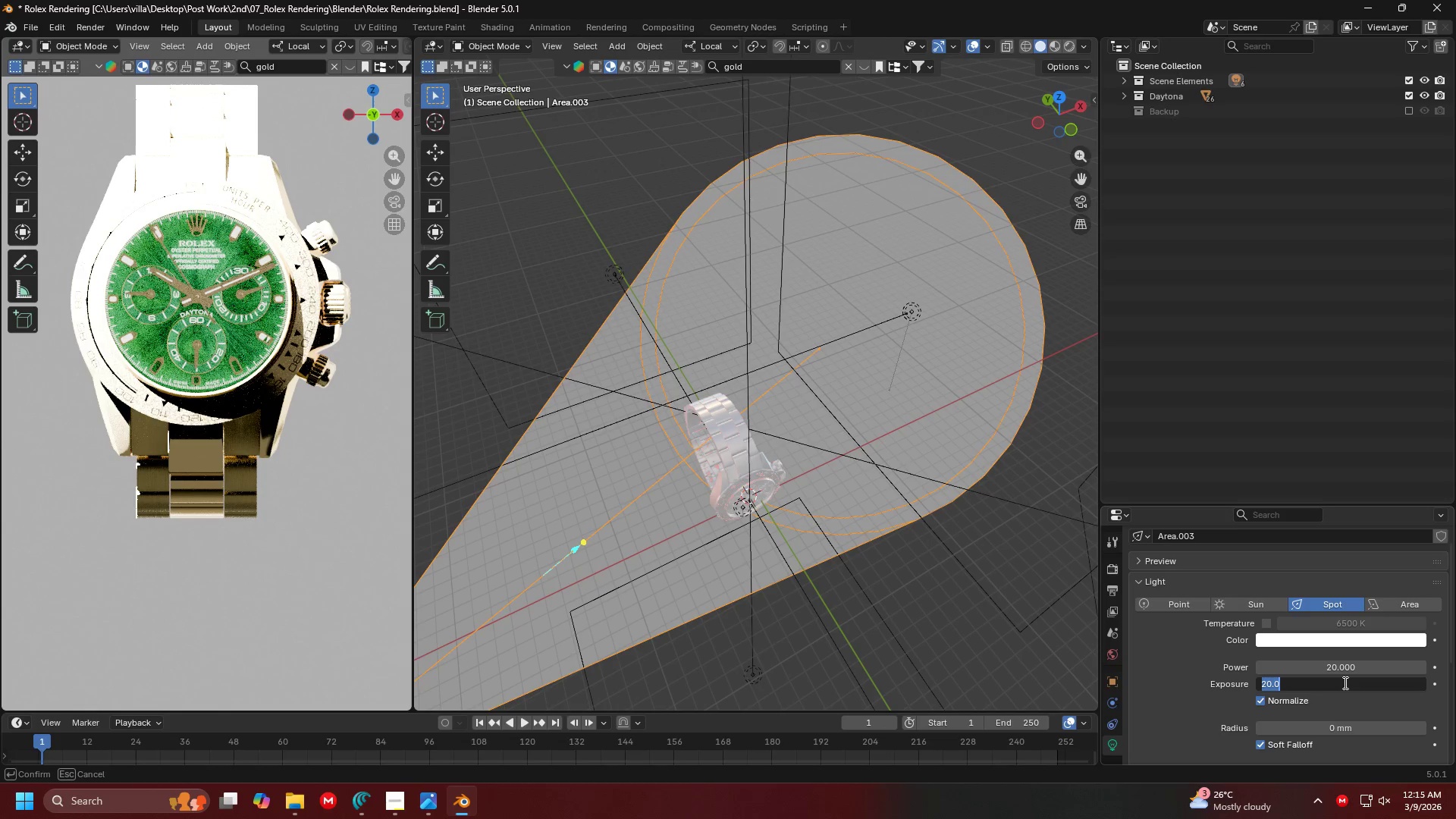 
type(10)
 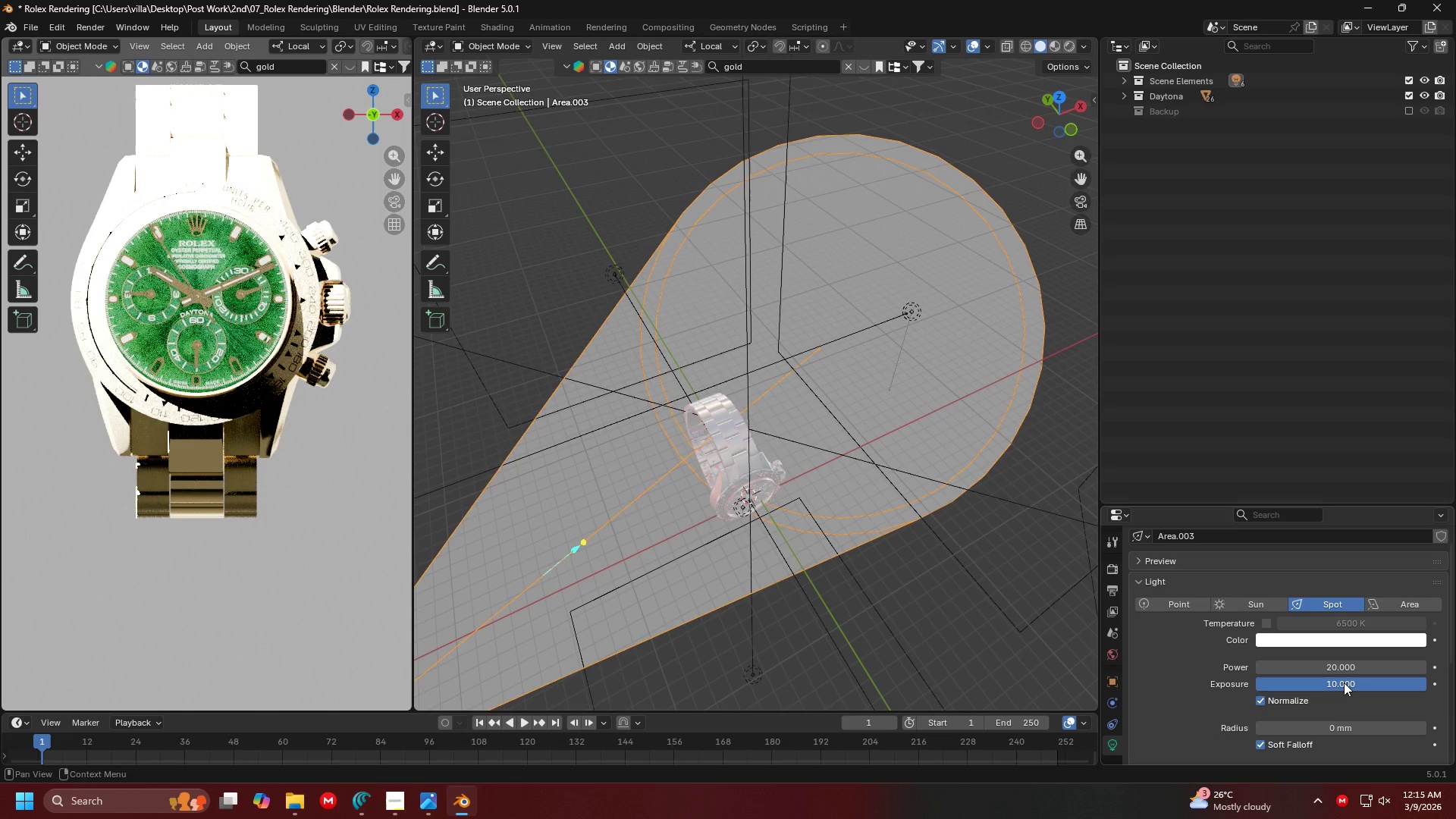 
key(Enter)
 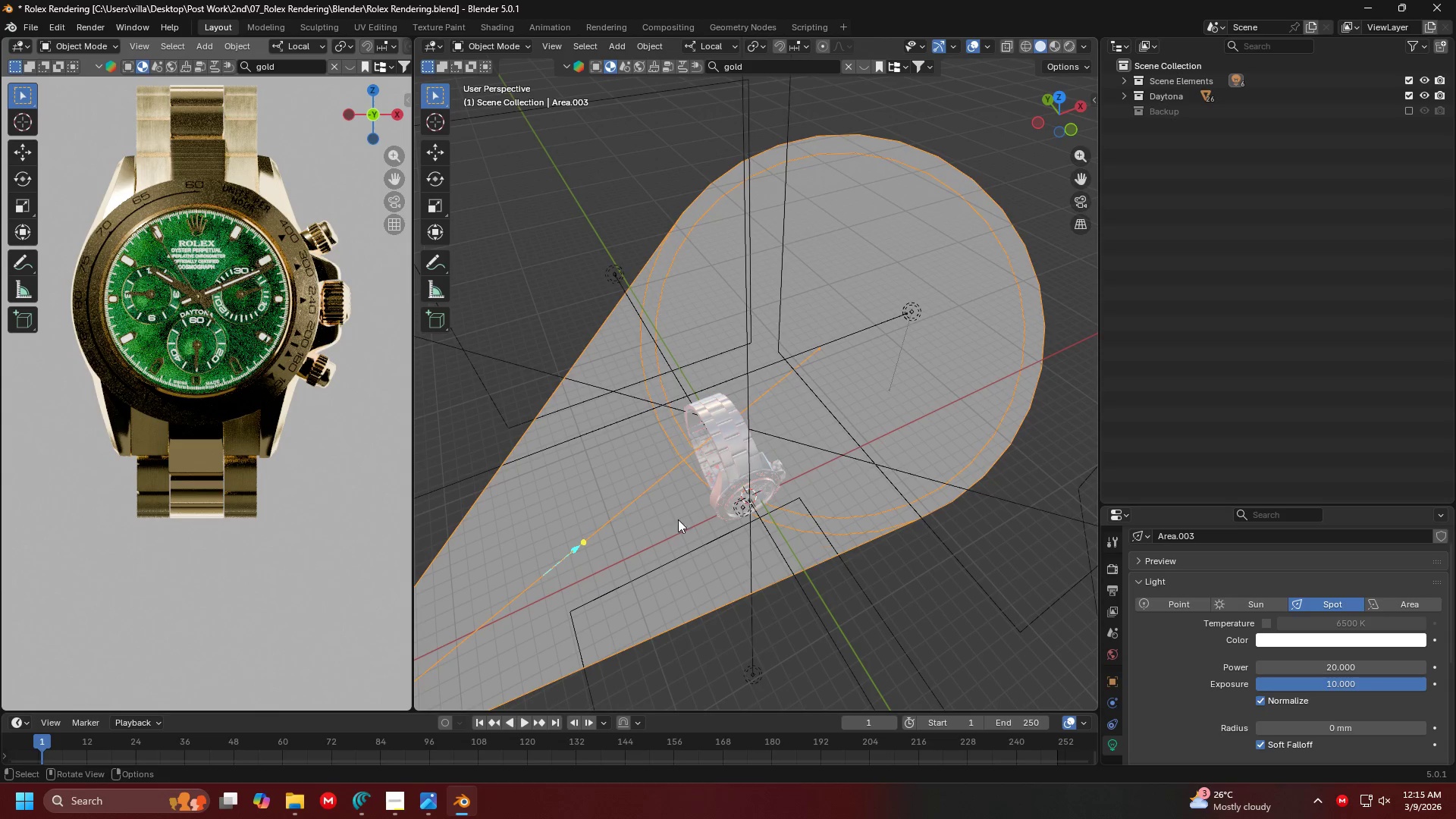 
key(Shift+ShiftLeft)
 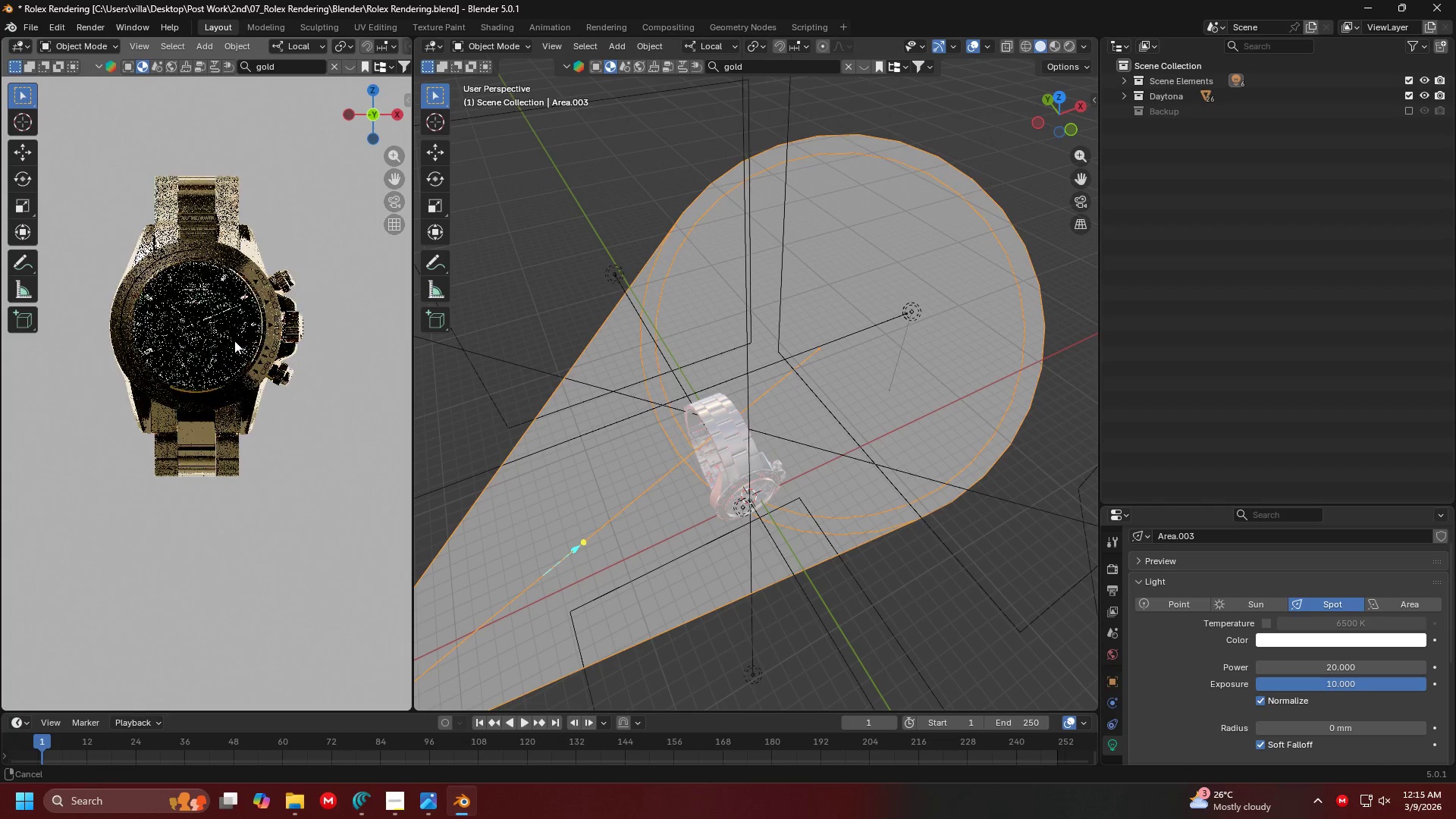 
scroll: coordinate [209, 332], scroll_direction: down, amount: 2.0
 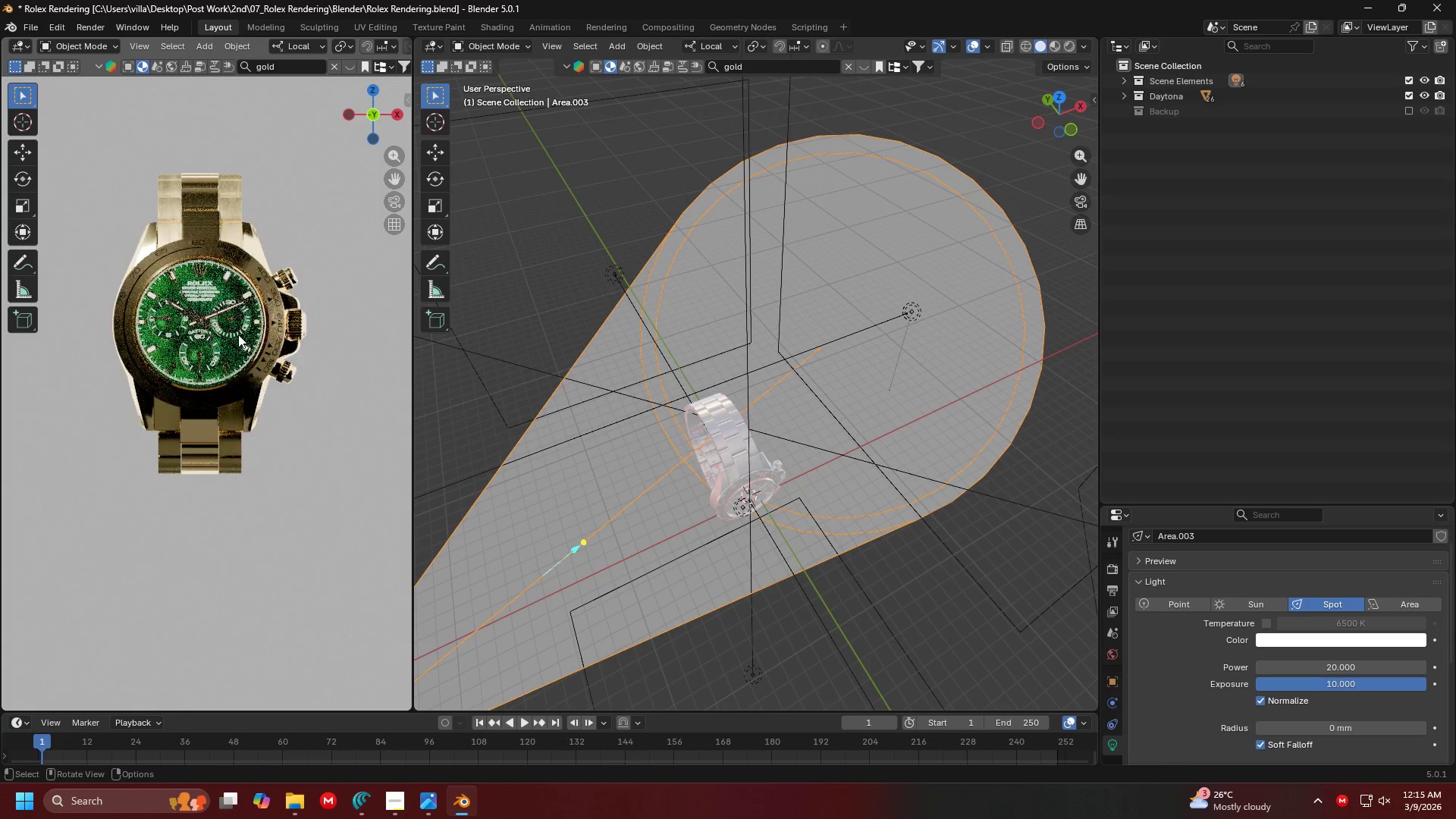 
scroll: coordinate [234, 346], scroll_direction: up, amount: 4.0
 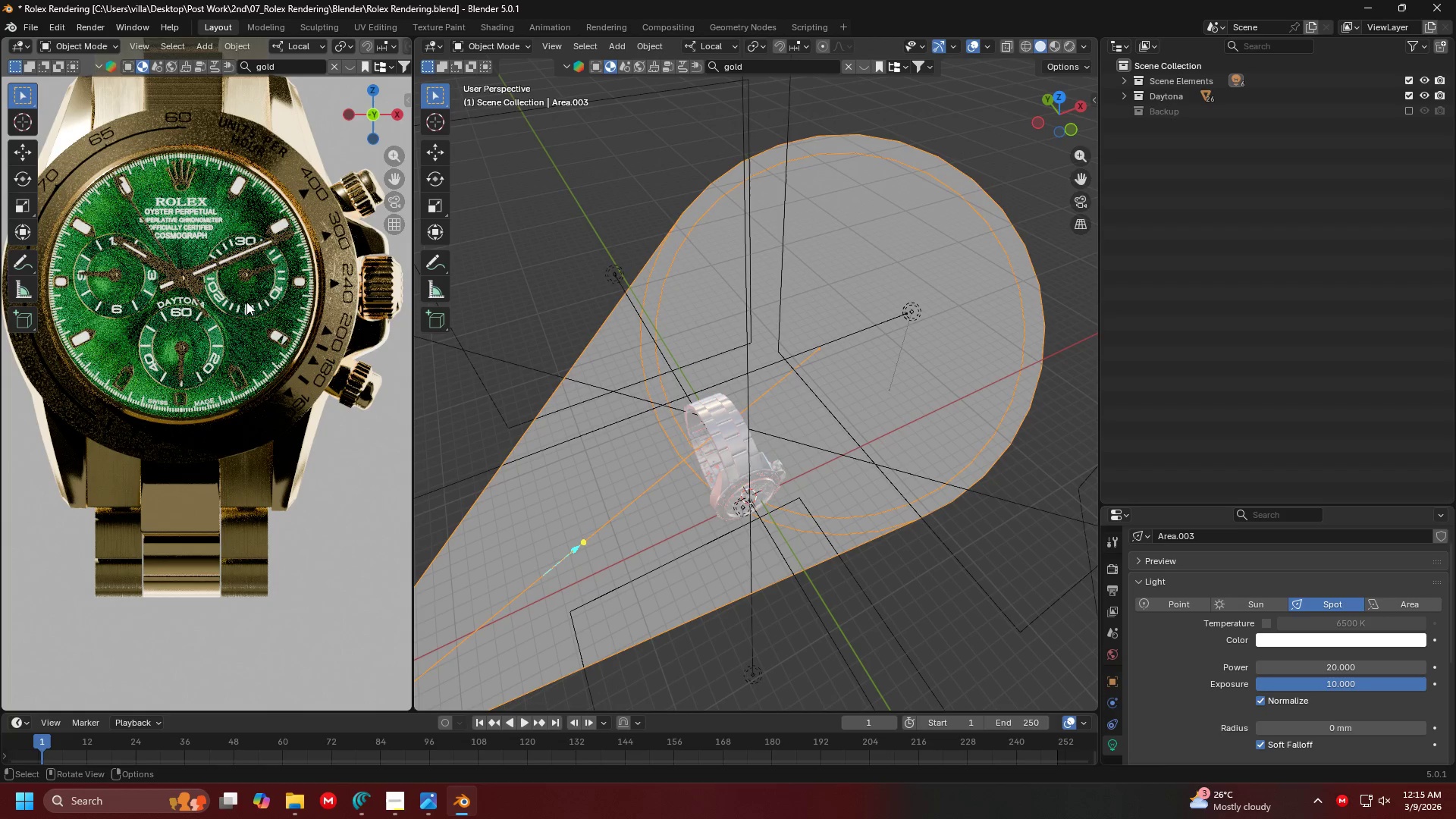 
hold_key(key=ShiftLeft, duration=0.36)
 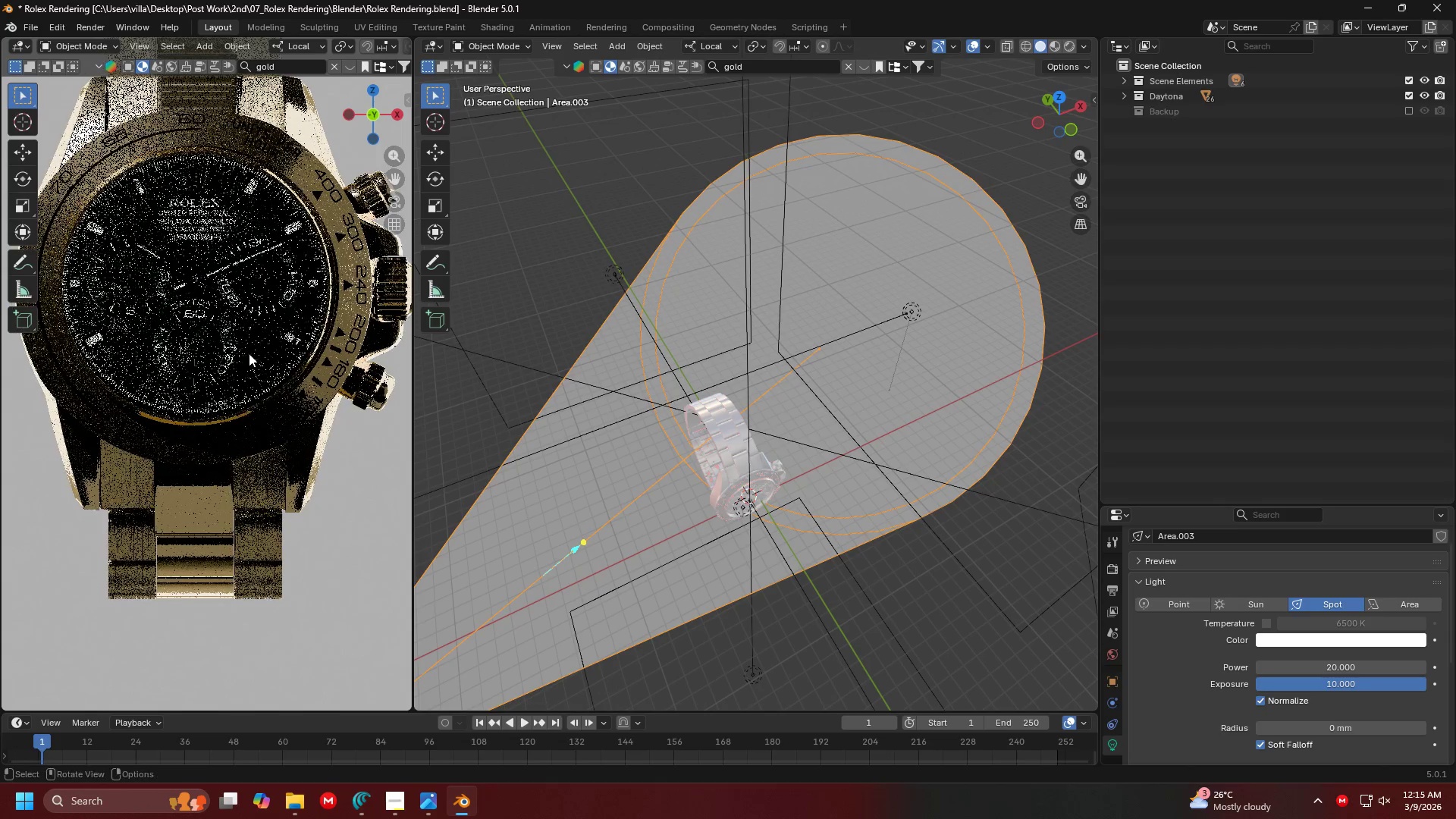 
key(Shift+ShiftLeft)
 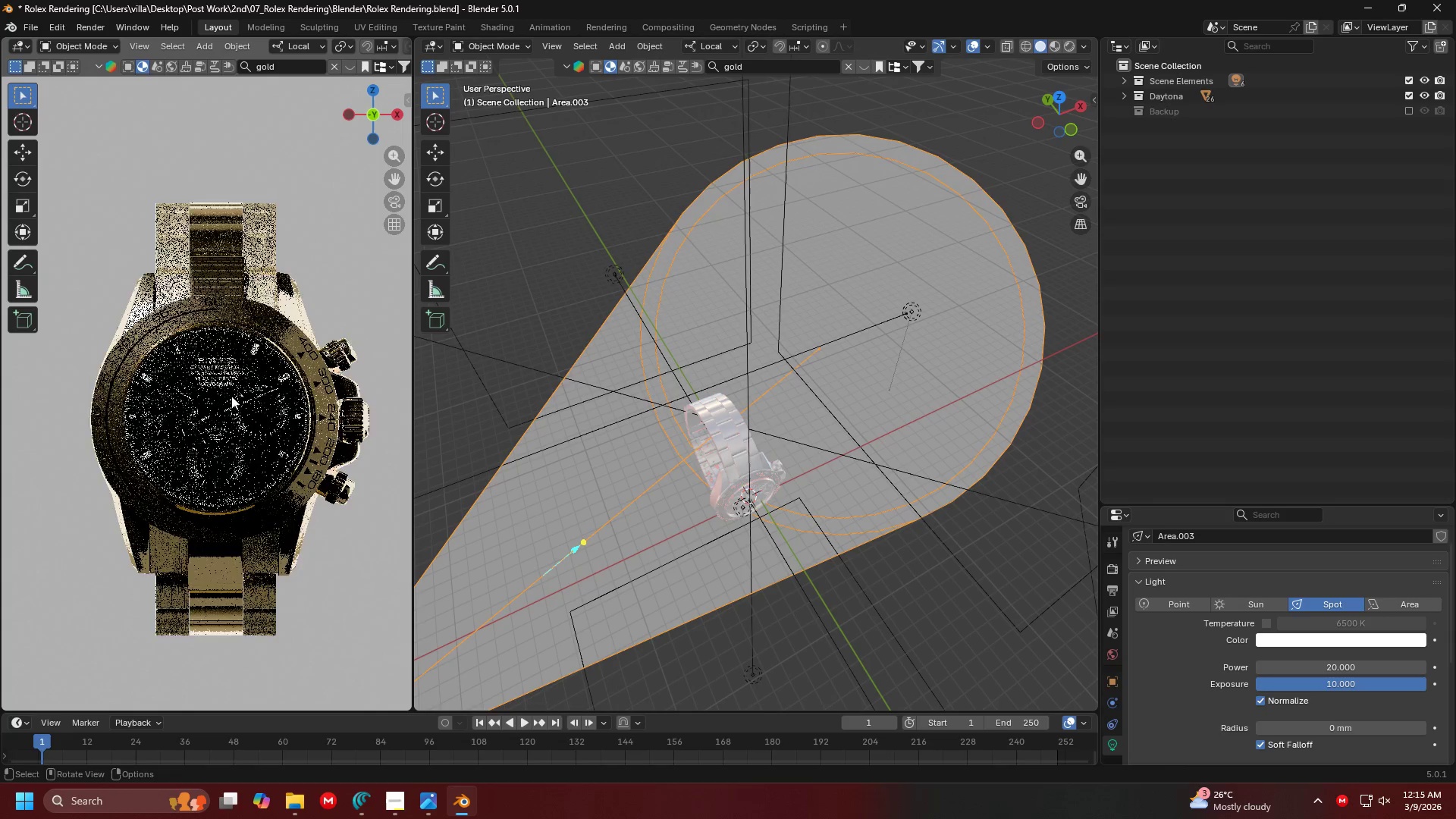 
hold_key(key=ShiftLeft, duration=0.45)
 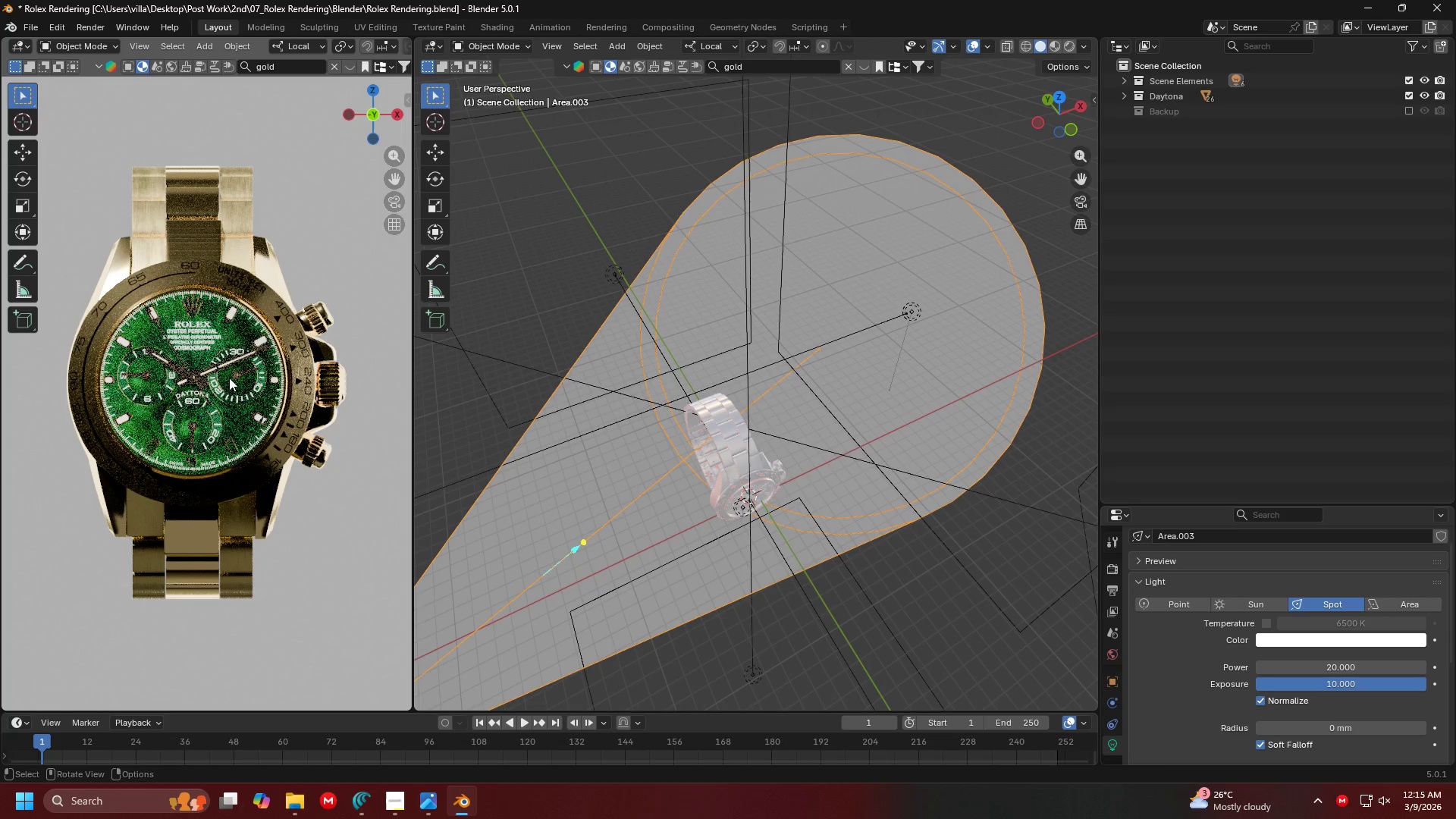 
scroll: coordinate [231, 396], scroll_direction: down, amount: 1.0
 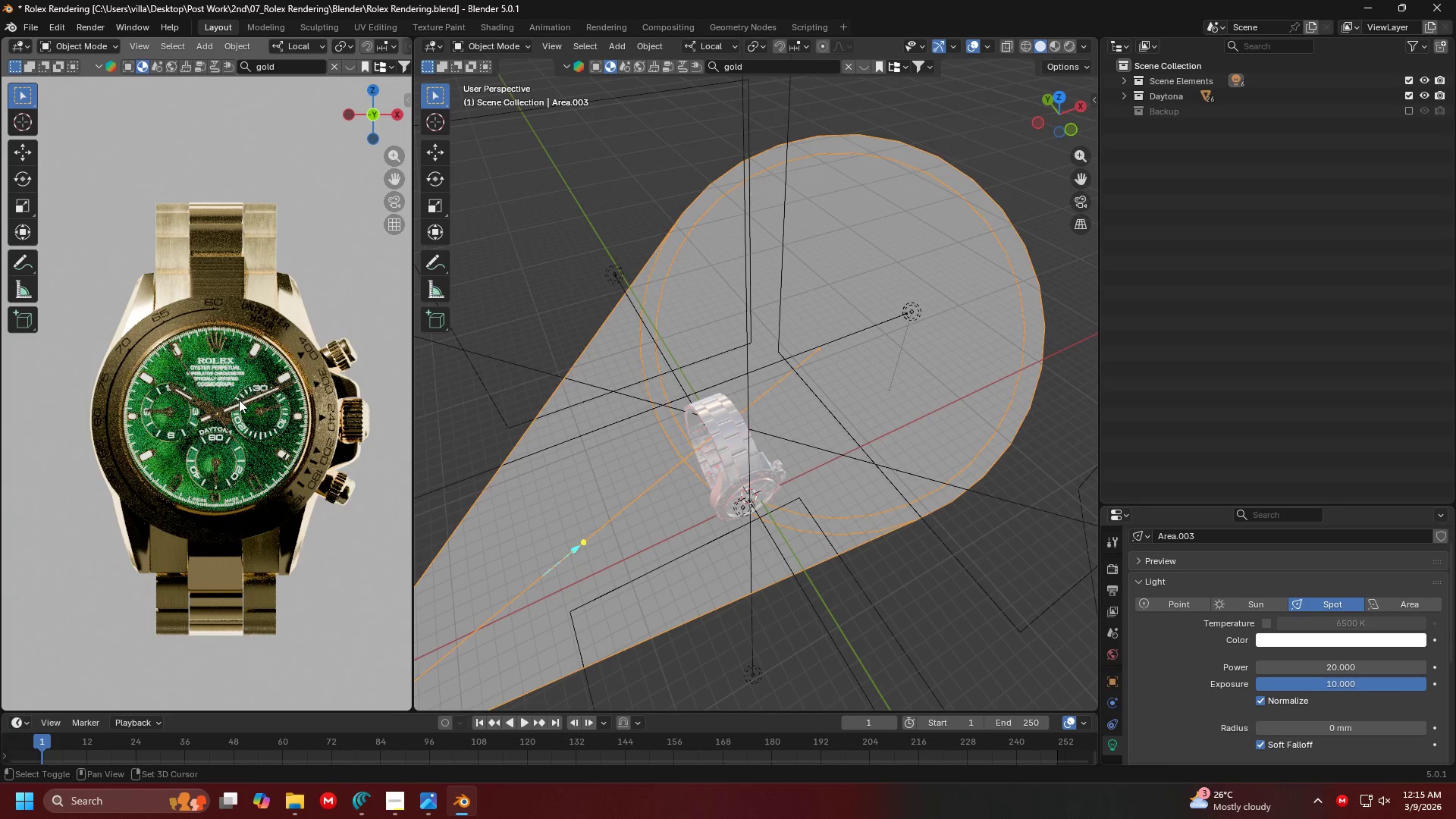 
hold_key(key=ShiftLeft, duration=1.11)
 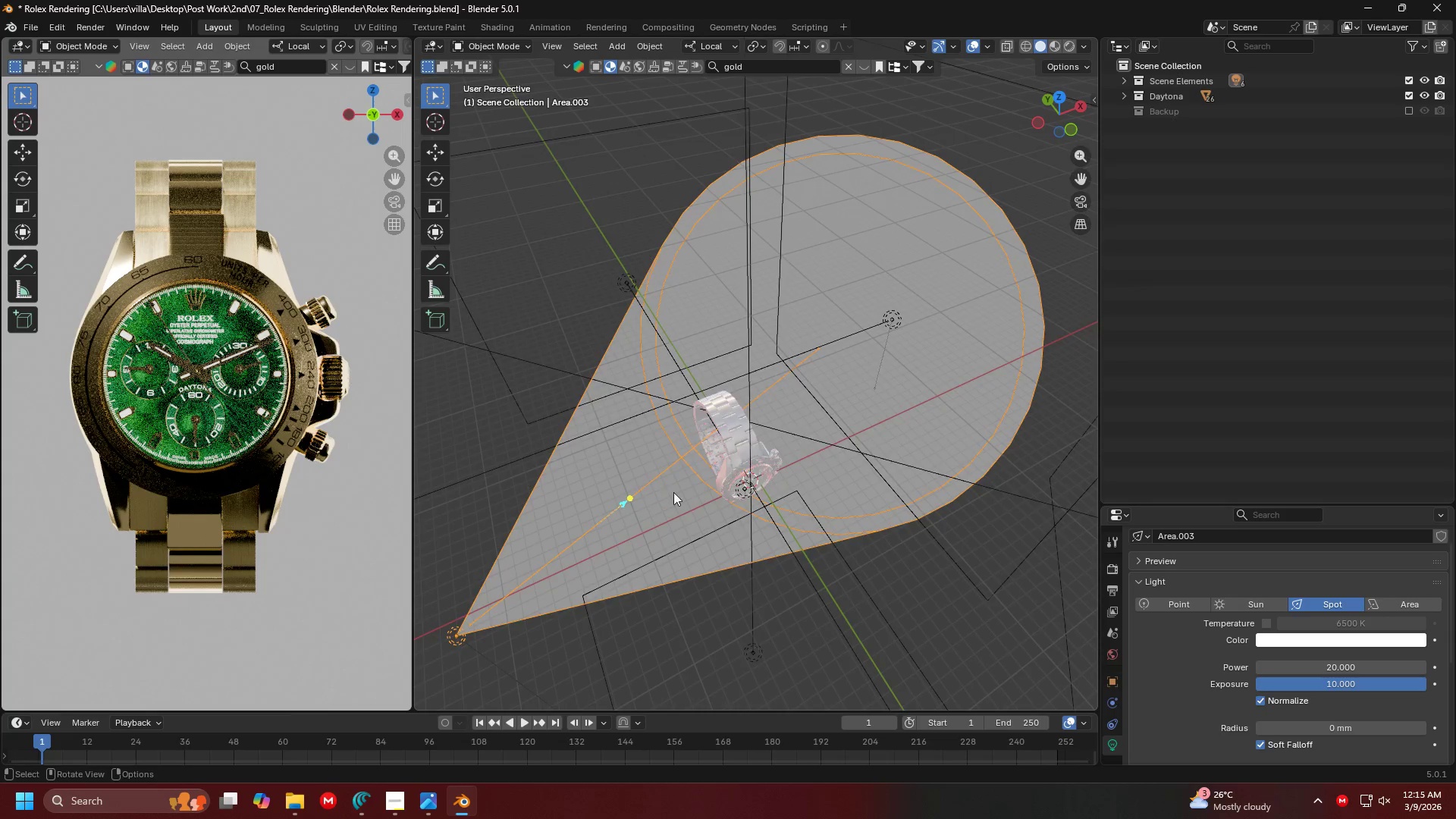 
hold_key(key=ShiftLeft, duration=0.83)
scroll: coordinate [875, 388], scroll_direction: down, amount: 4.0
 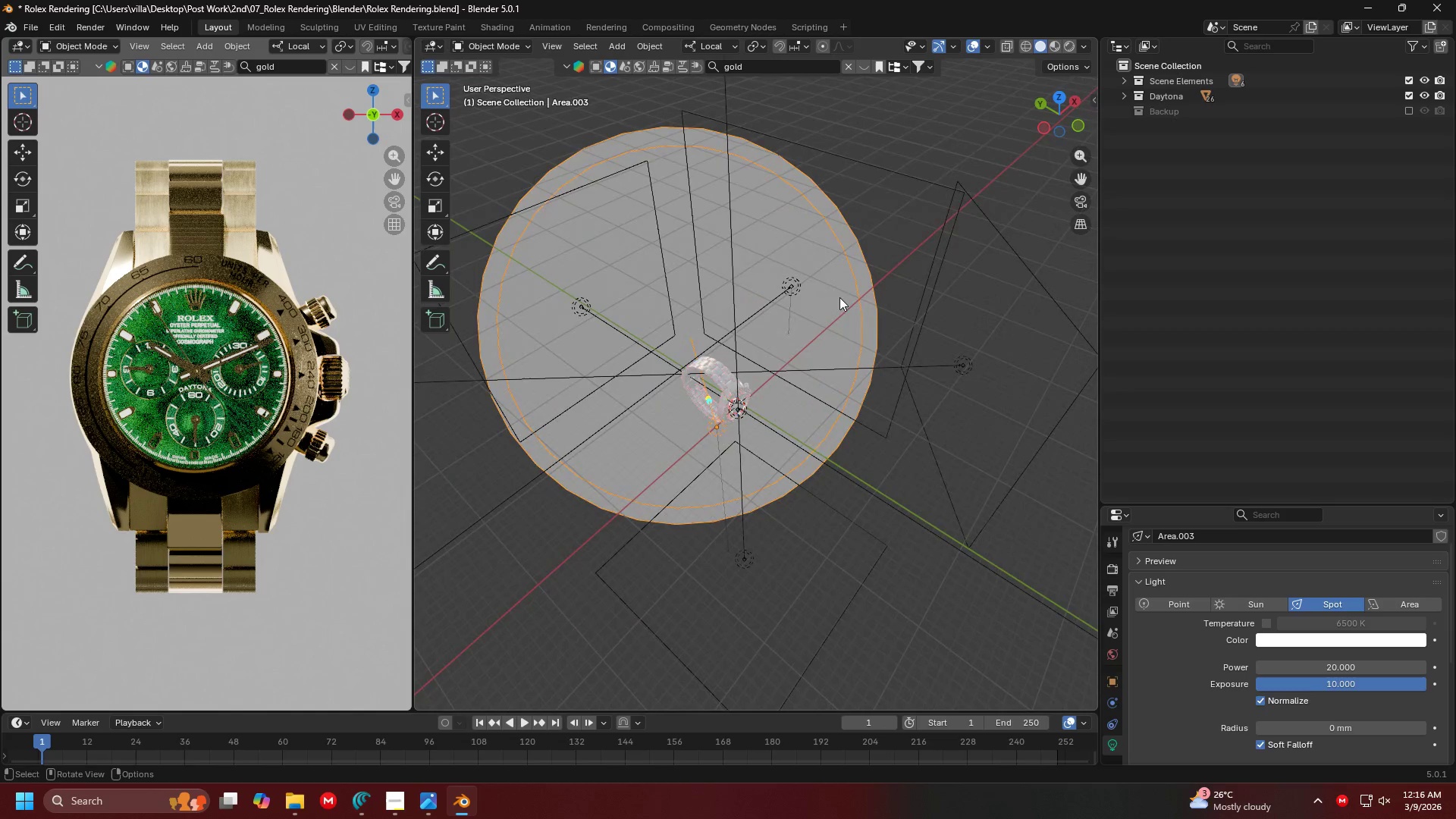 
left_click([809, 288])
 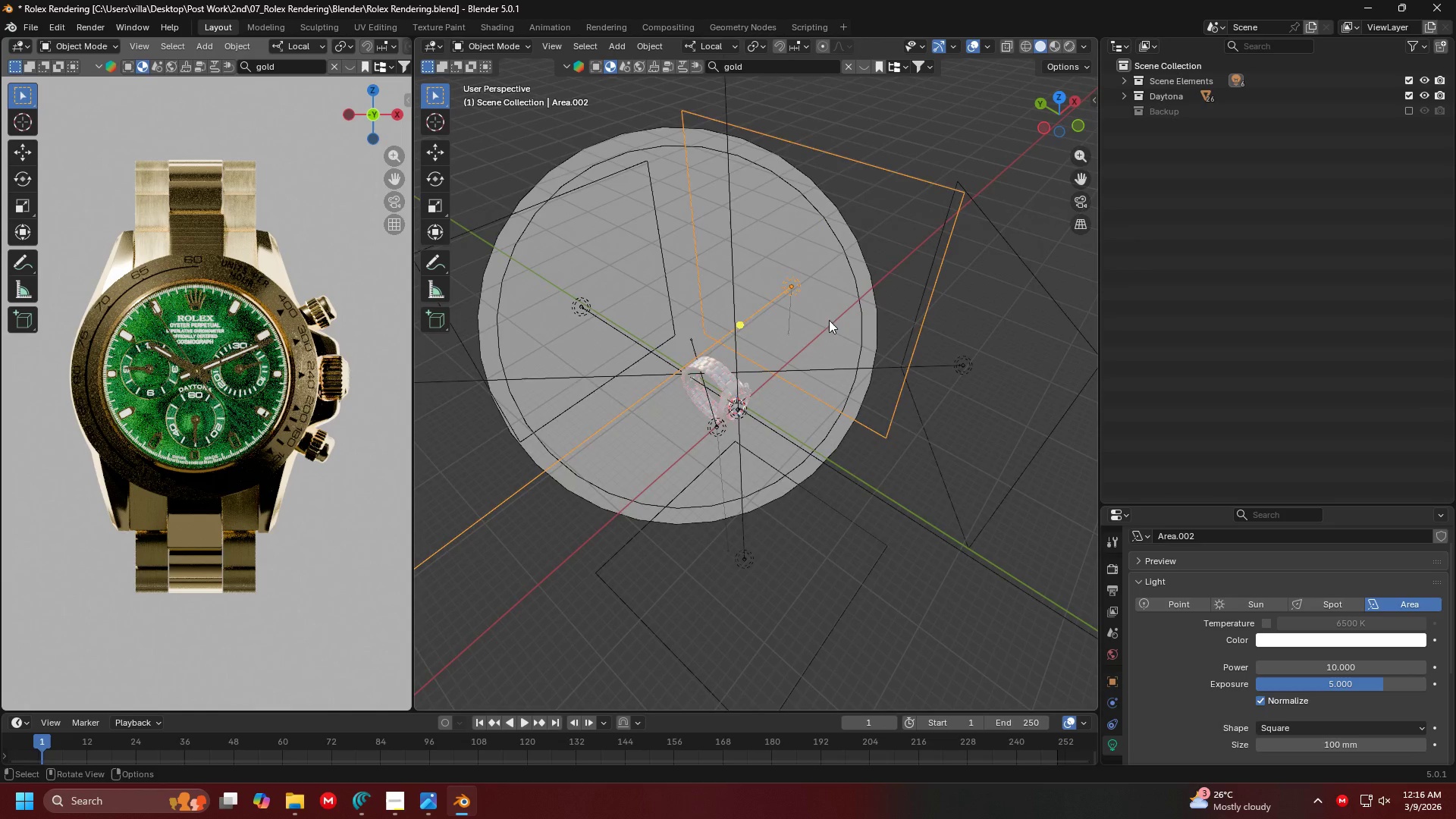 
key(Shift+ShiftLeft)
 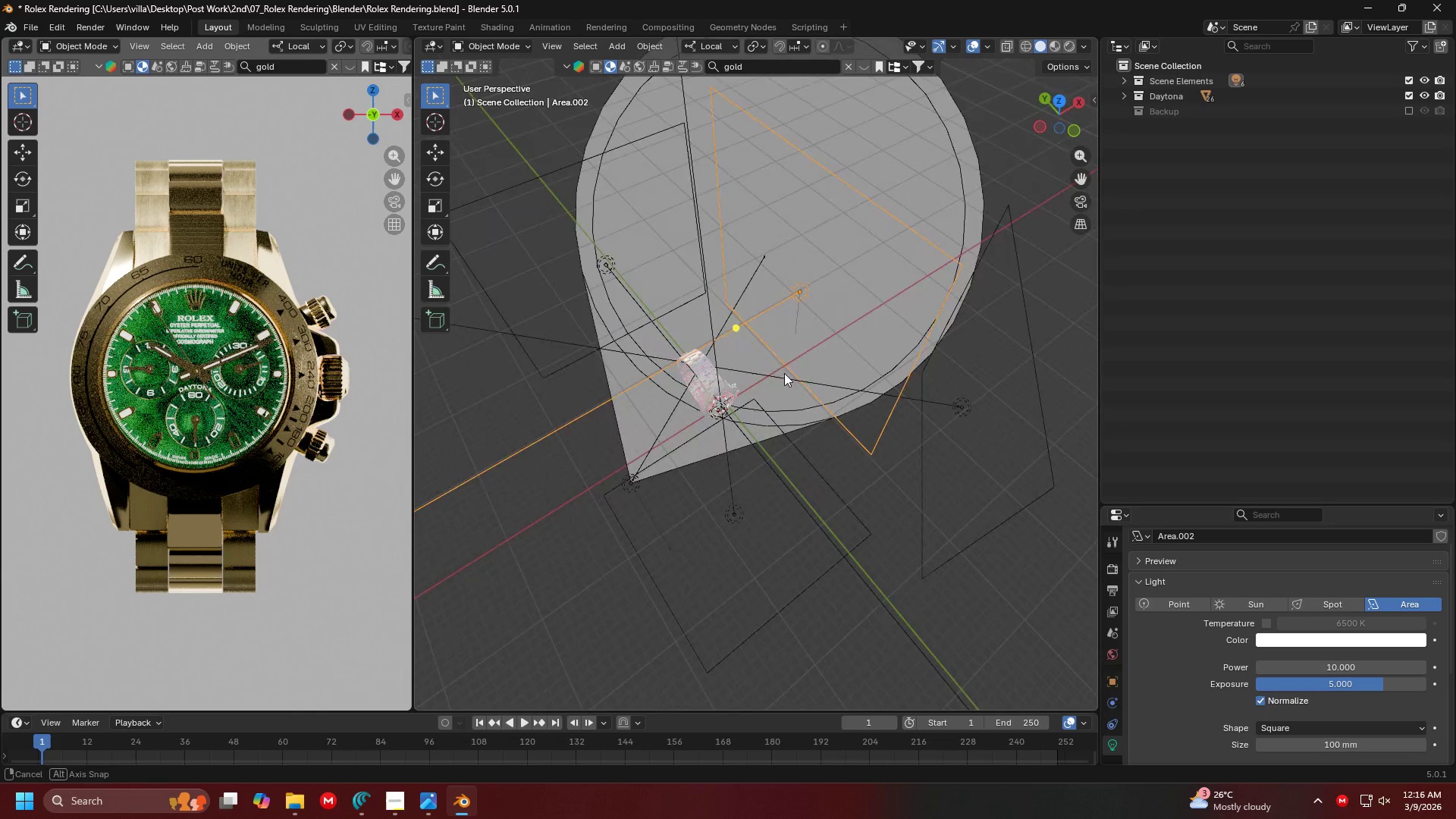 
key(Shift+D)
 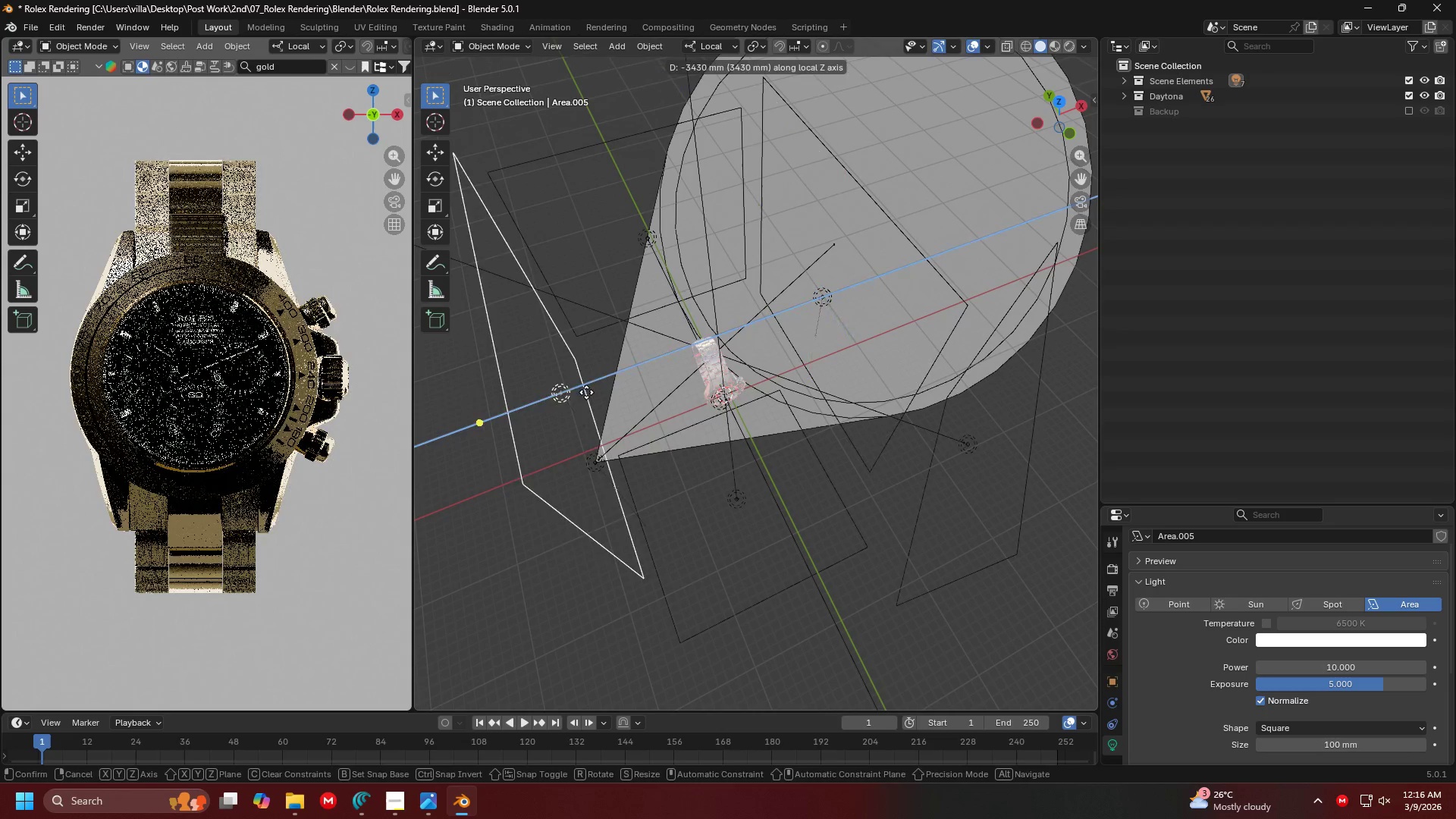 
left_click([574, 395])
 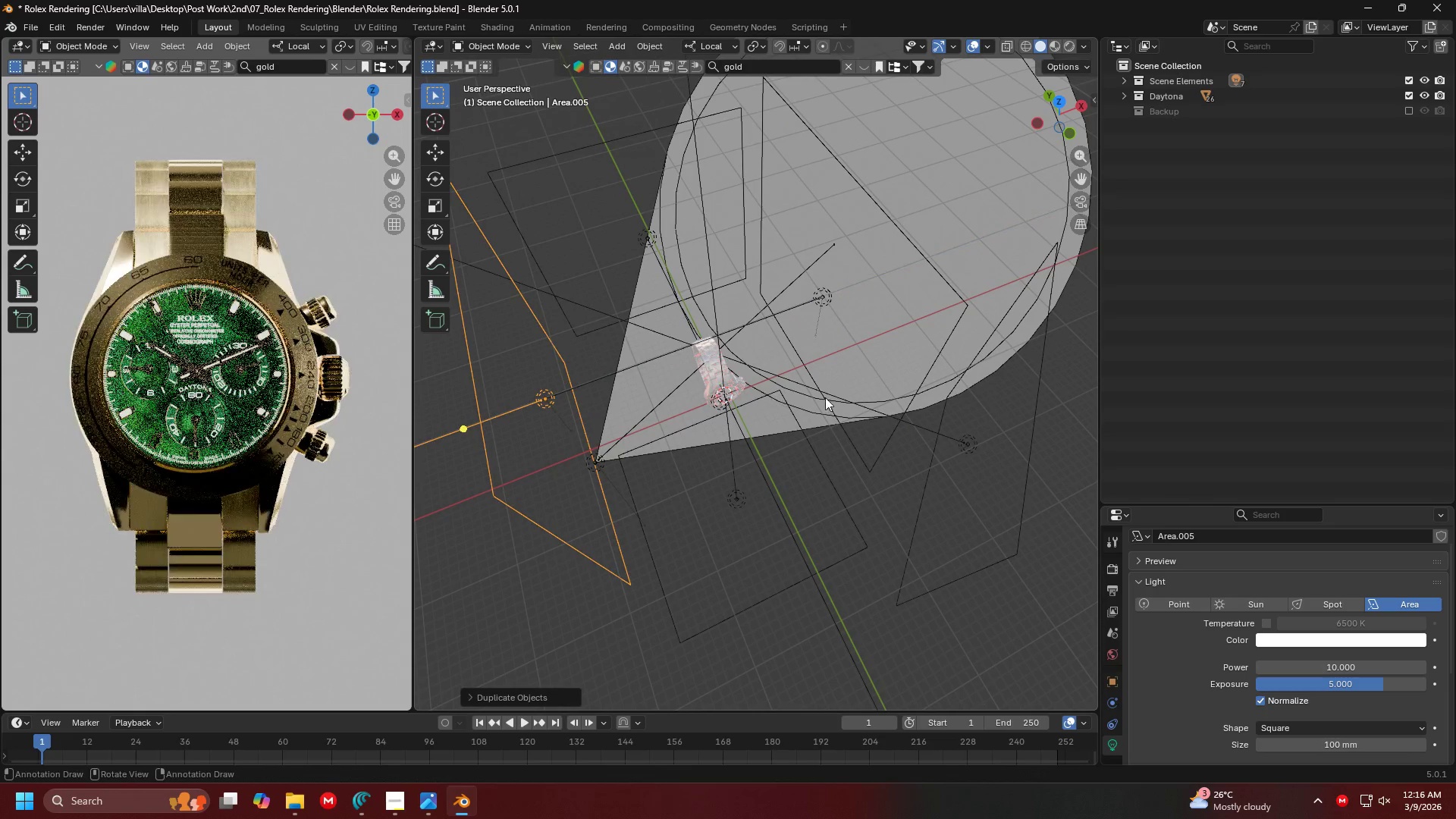 
type(rz180)
key(Escape)
type(rzx)
 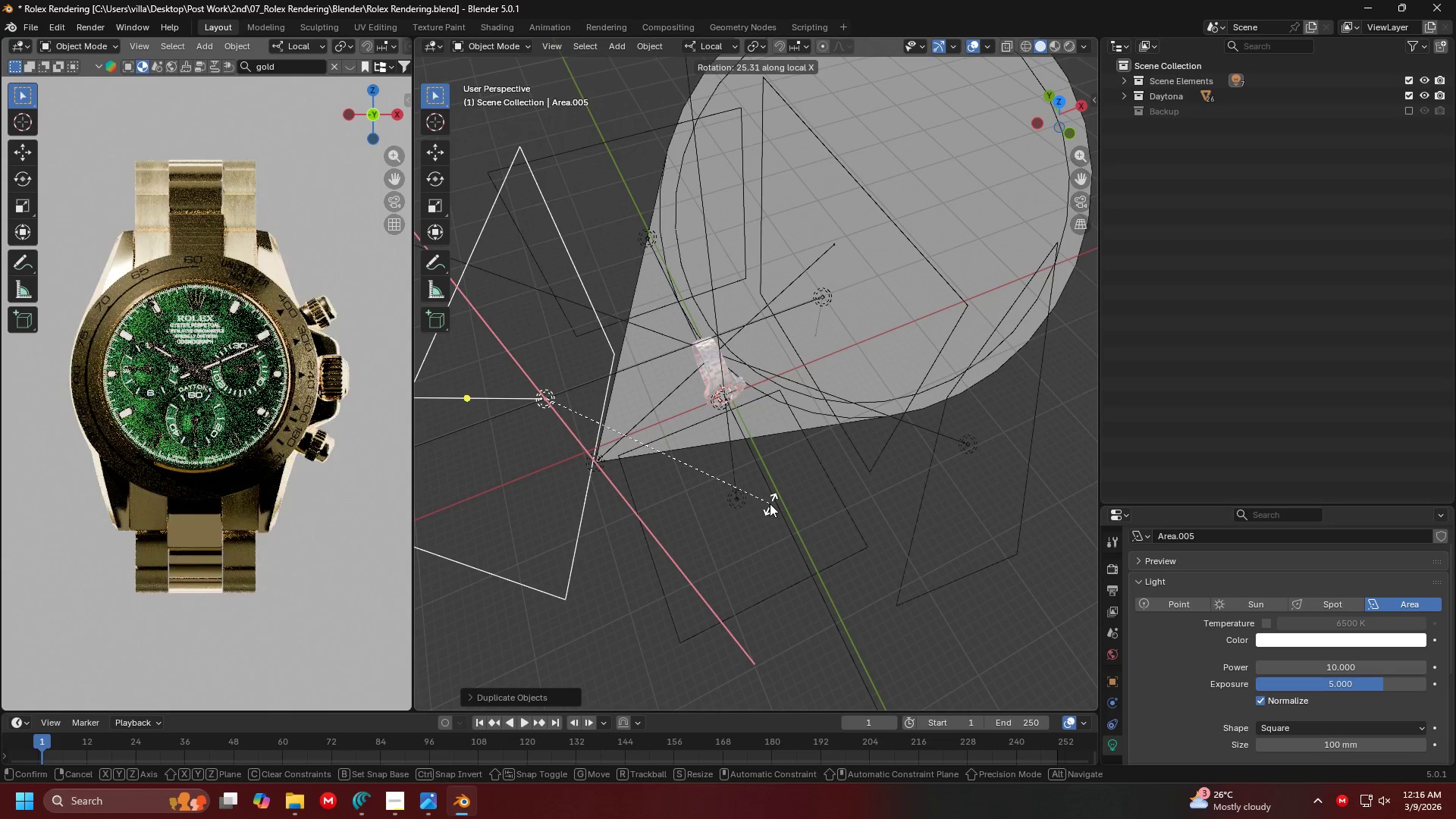 
type(180)
 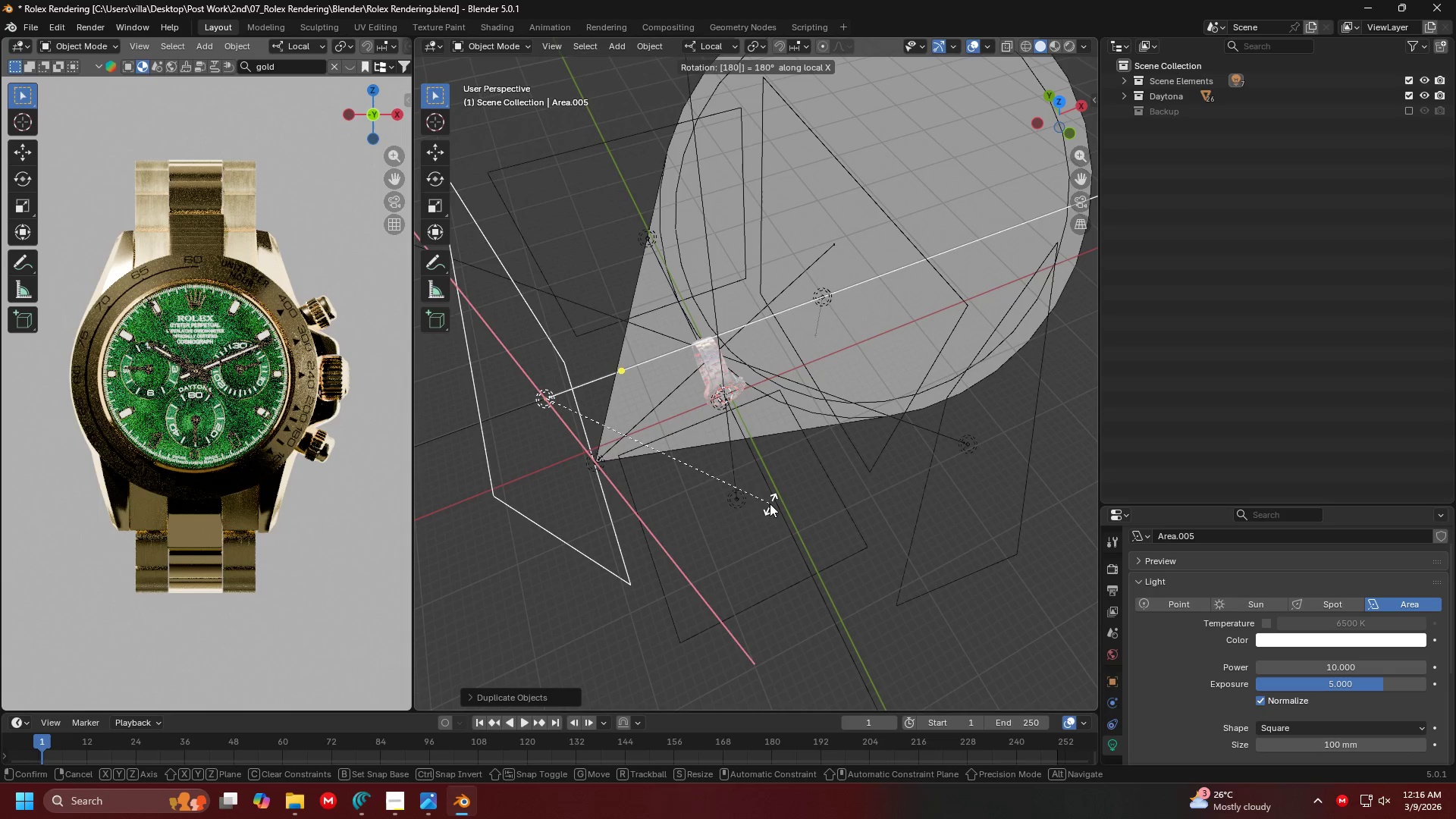 
key(Enter)
 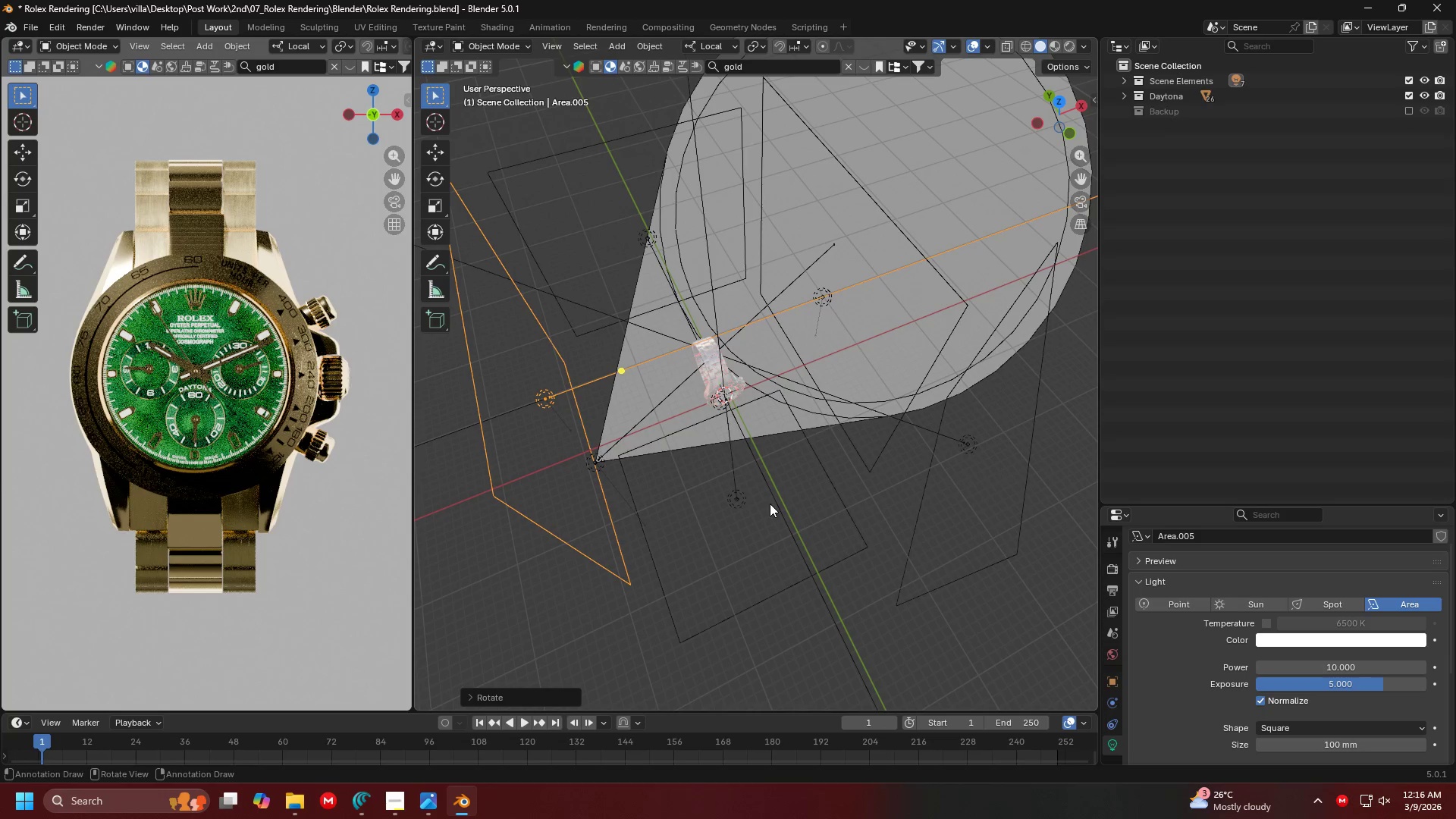 
key(G)
 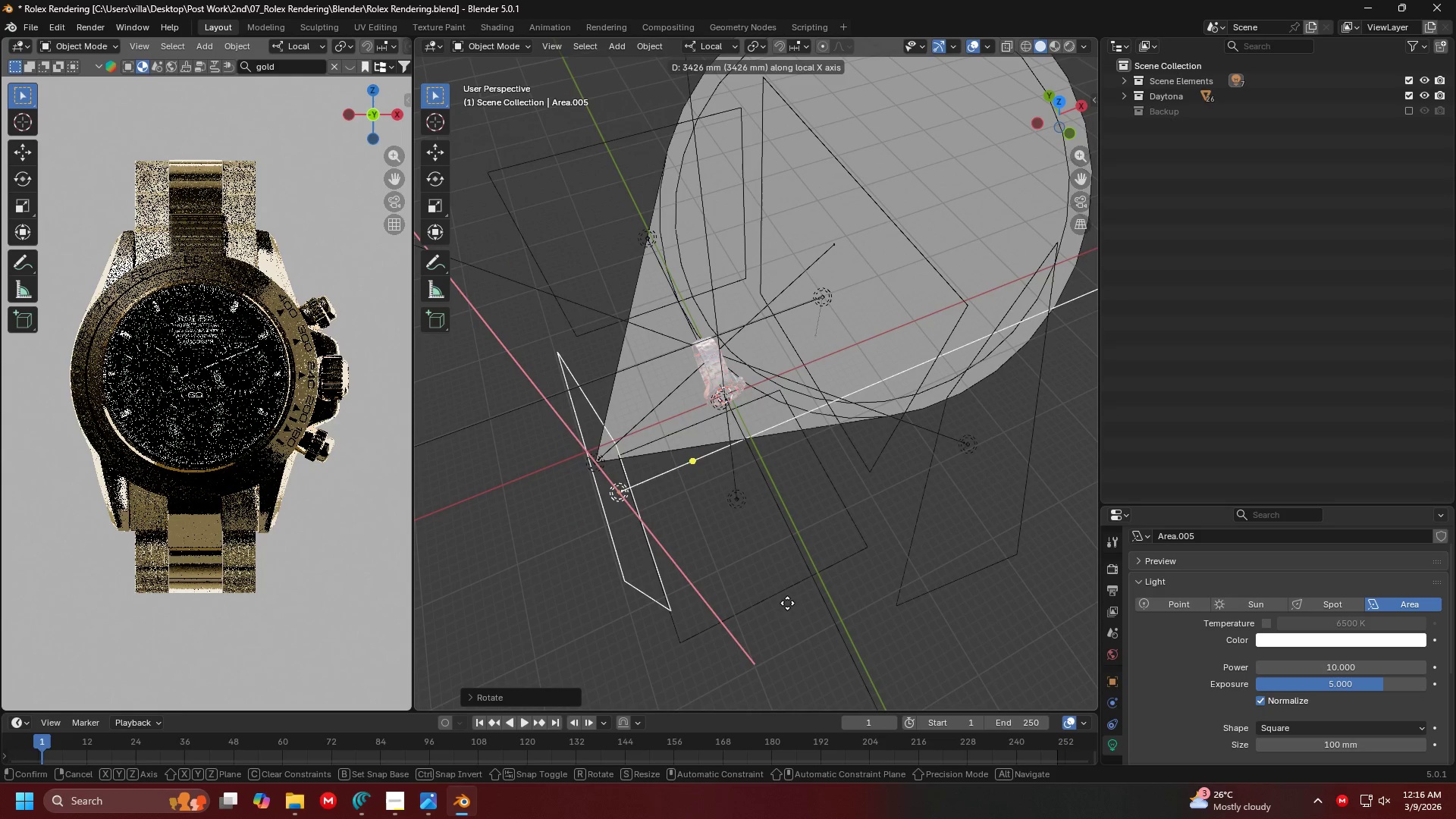 
key(Escape)
 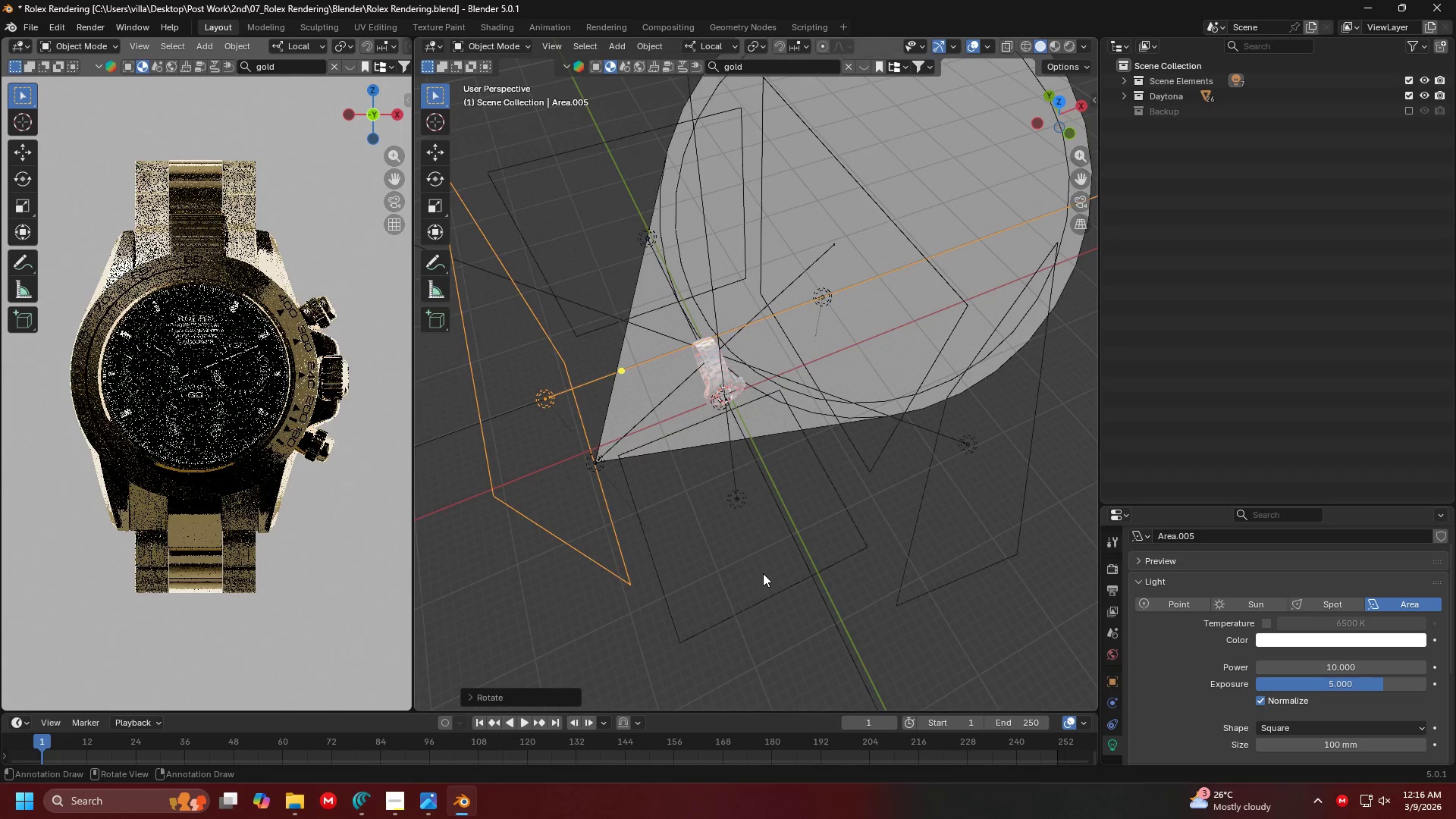 
key(G)
 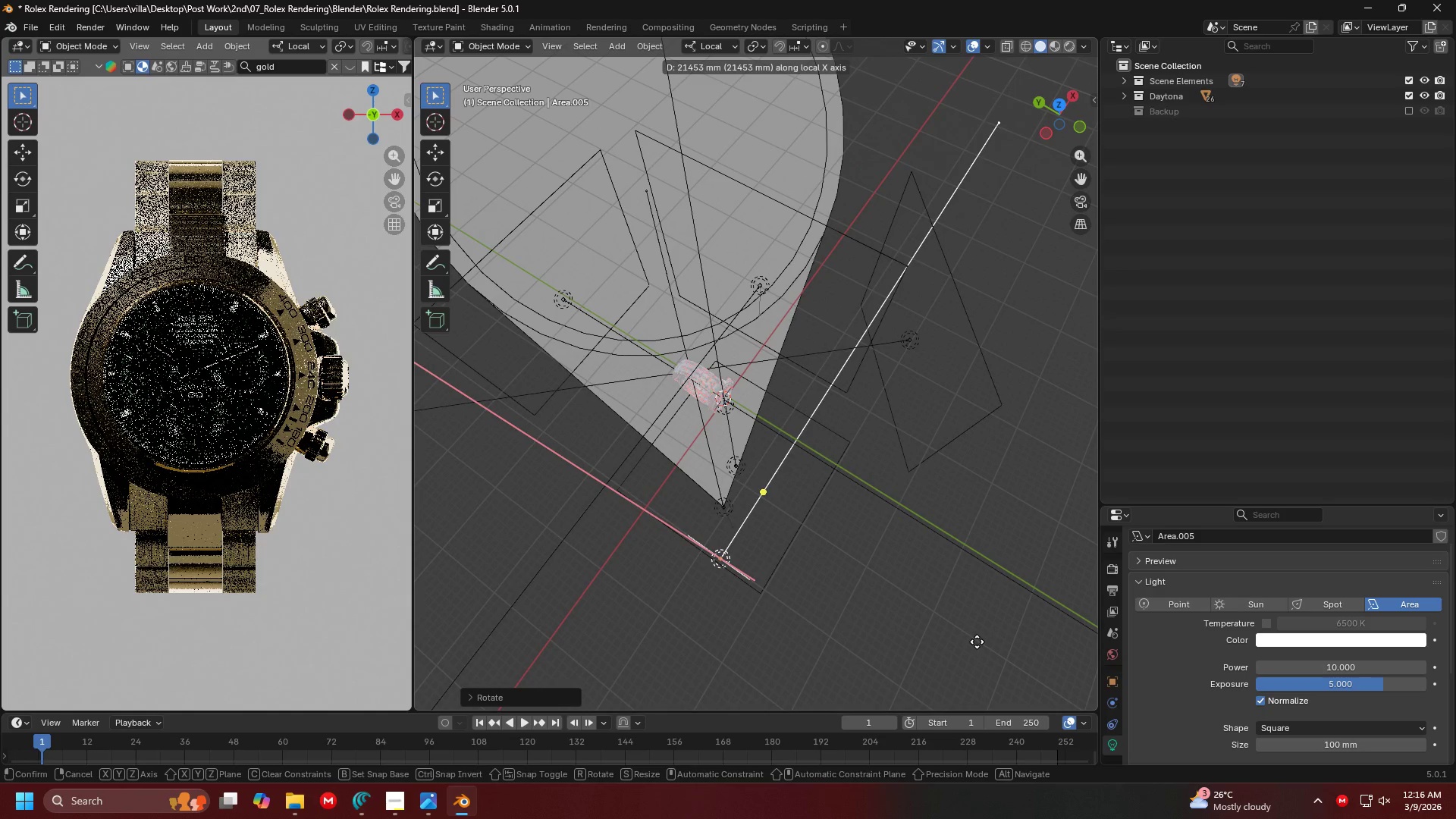 
scroll: coordinate [763, 573], scroll_direction: down, amount: 1.0
 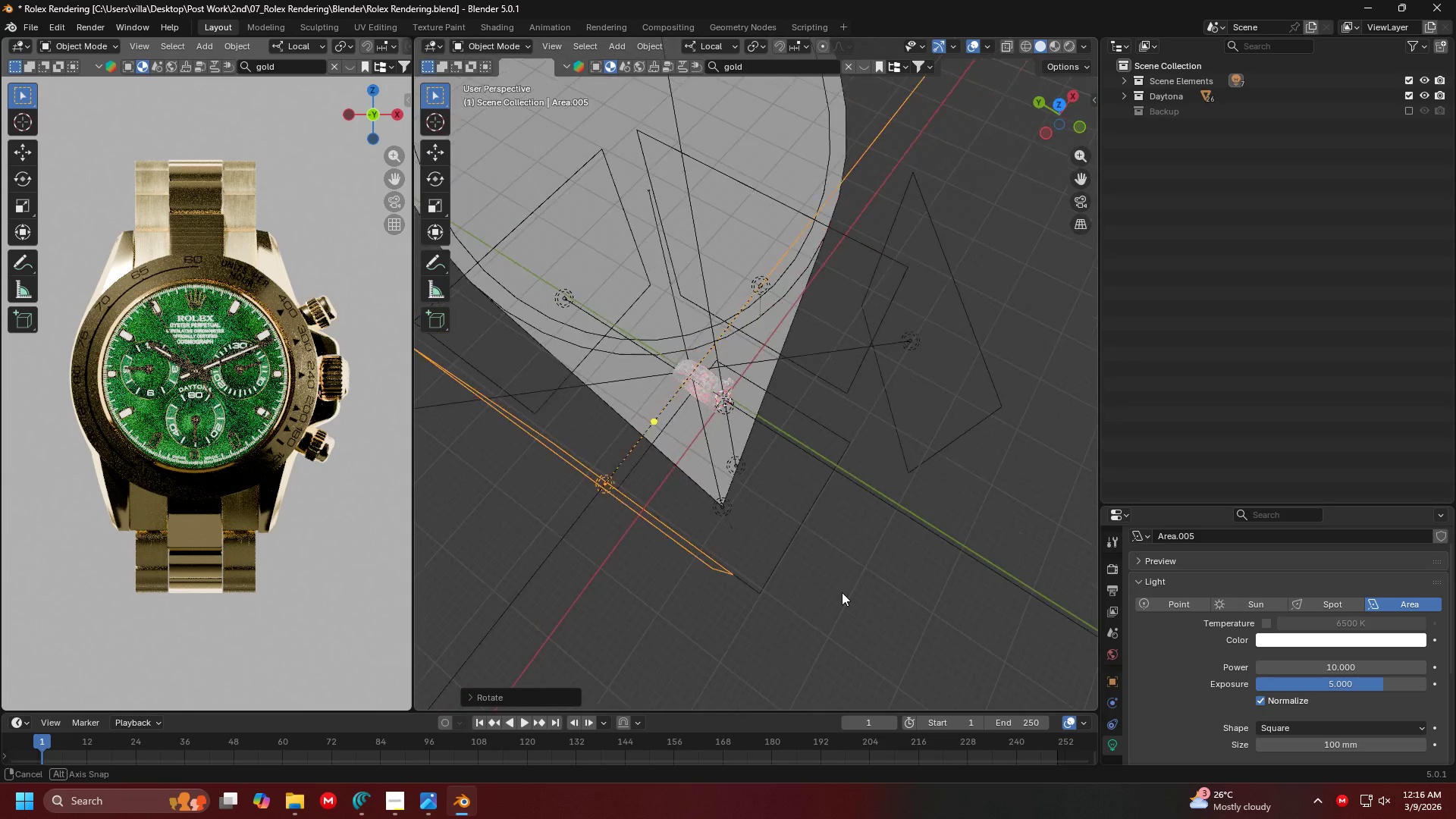 
left_click([942, 626])
 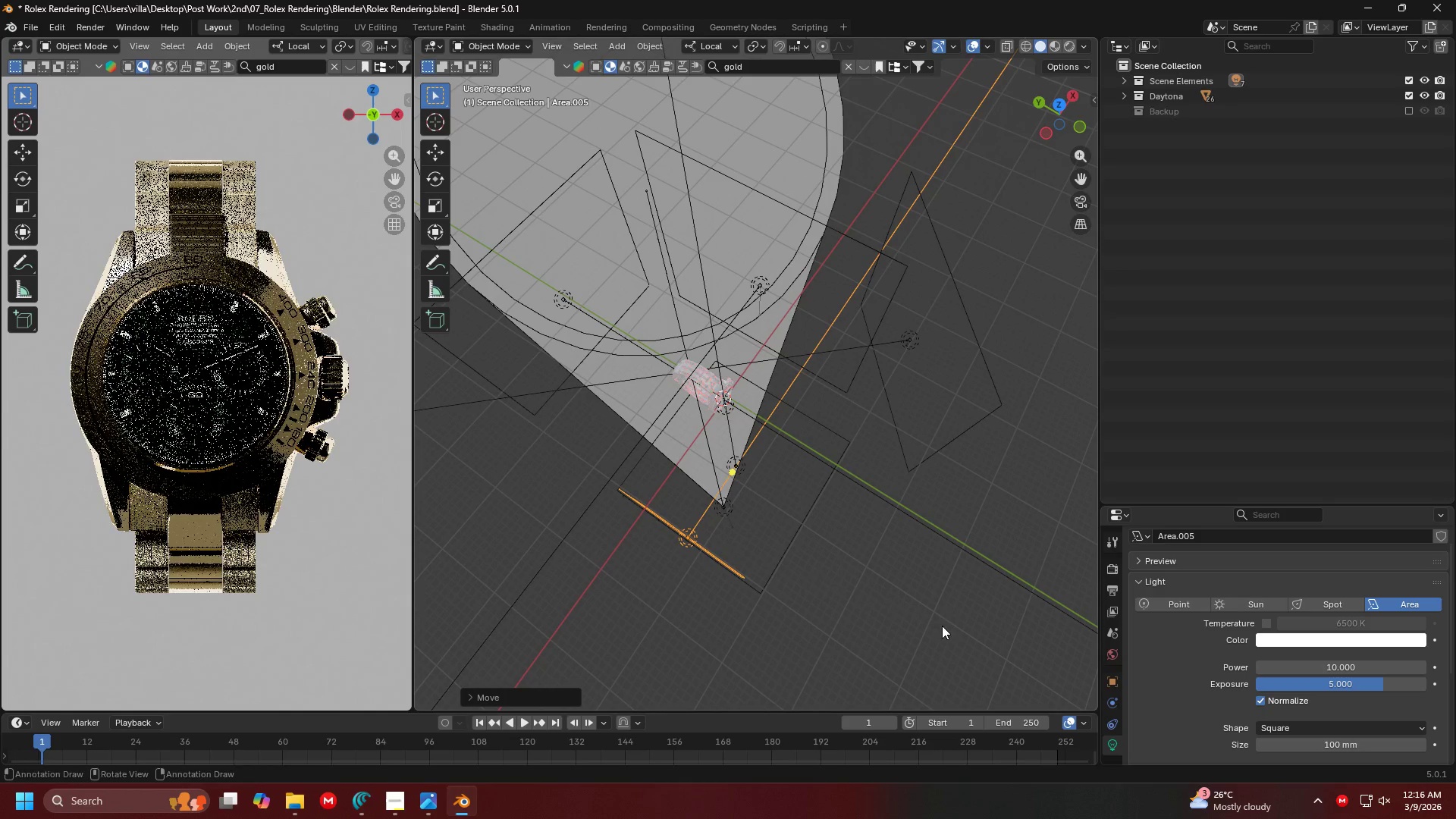 
type(rz)
key(Escape)
 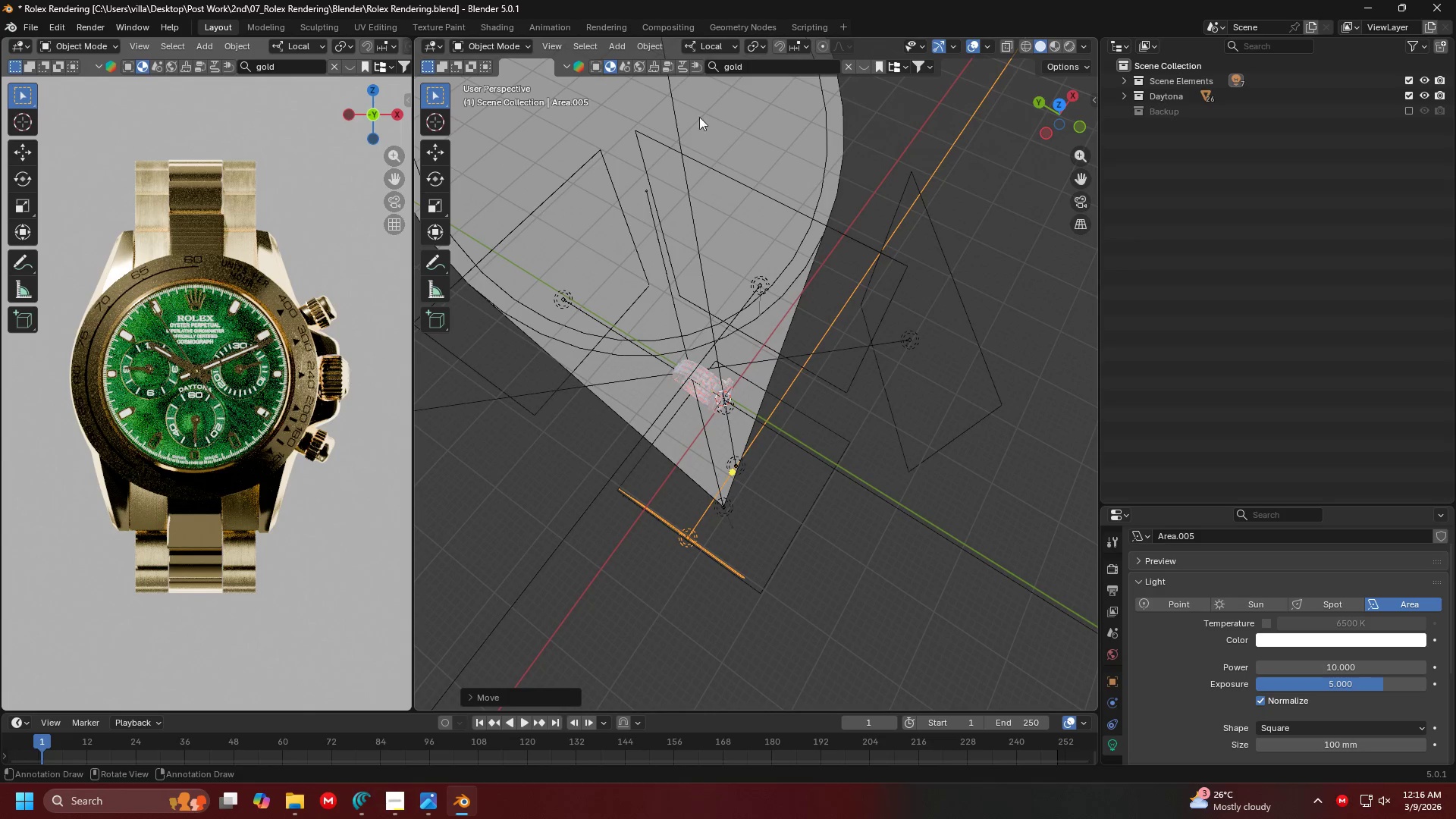 
left_click([710, 48])
 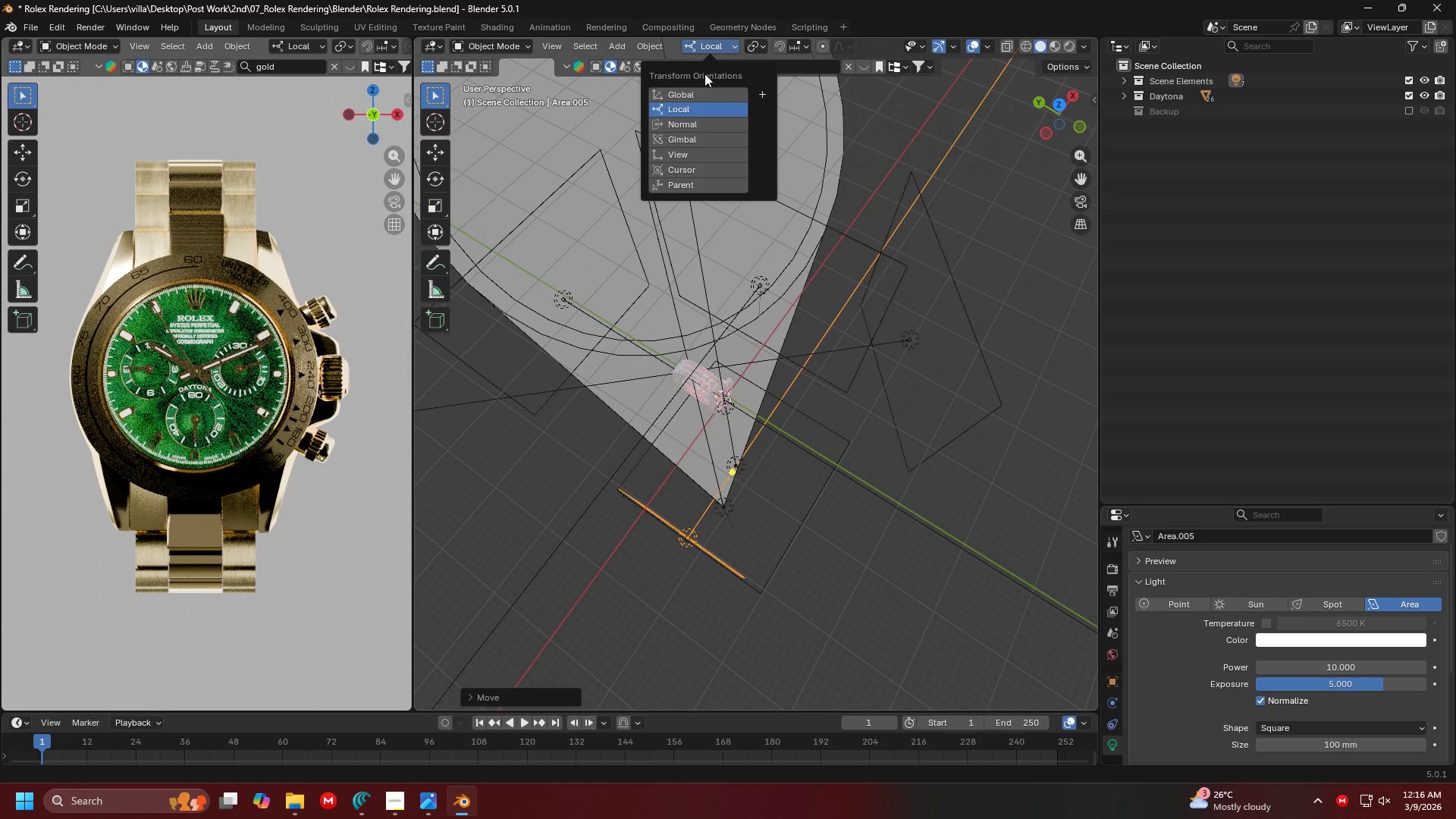 
left_click([697, 89])
 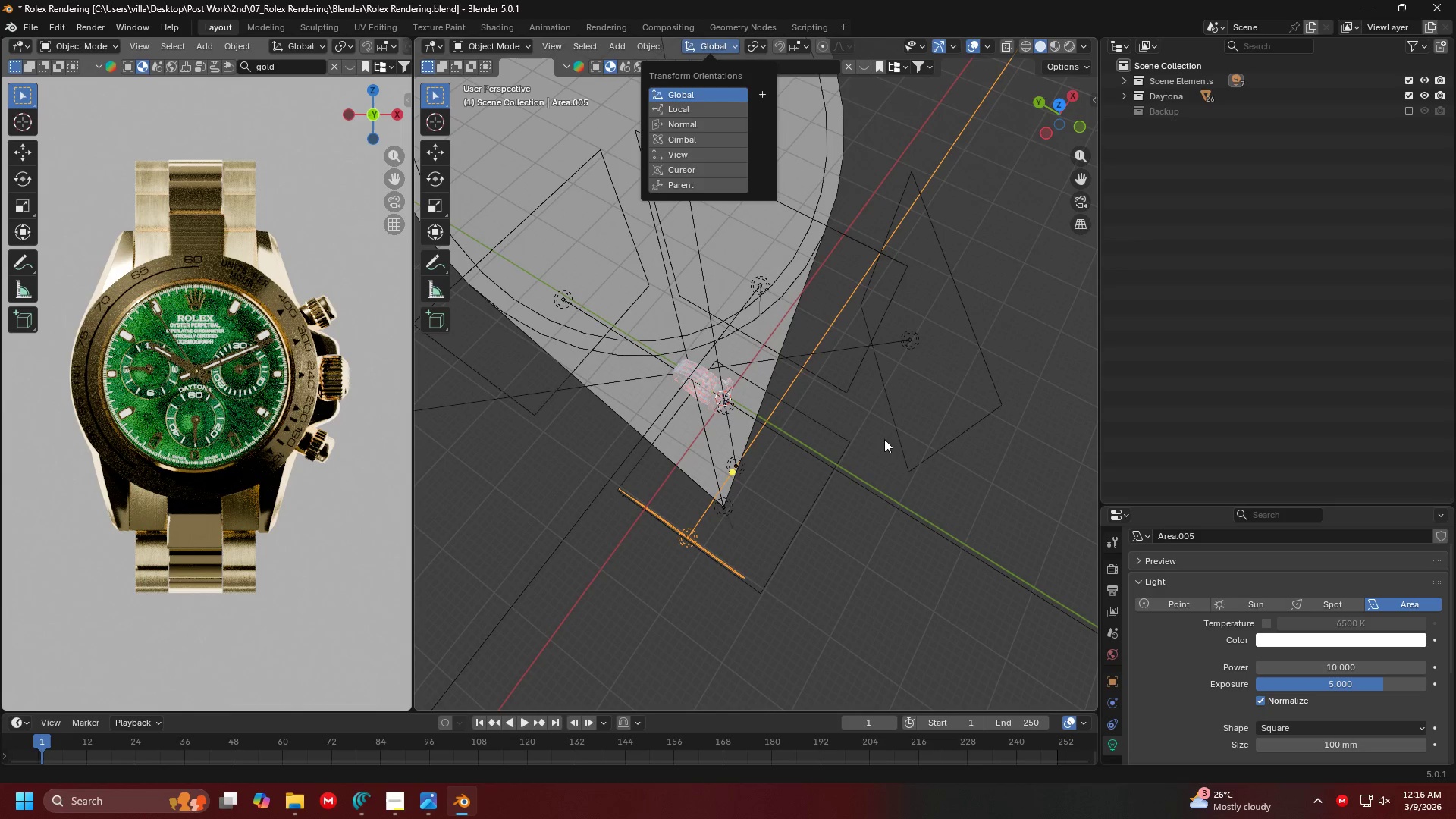 
key(R)
 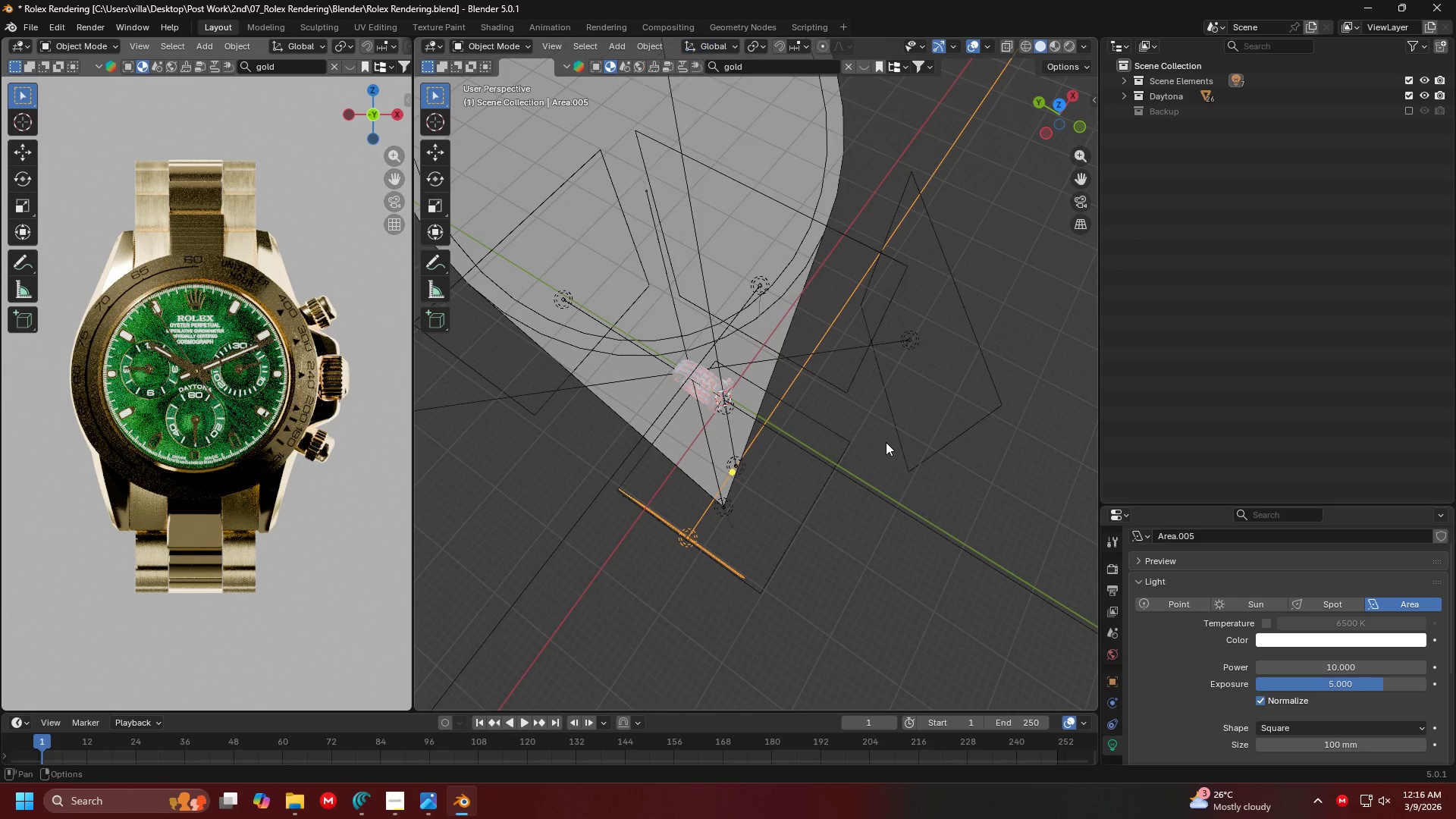 
left_click([886, 442])
 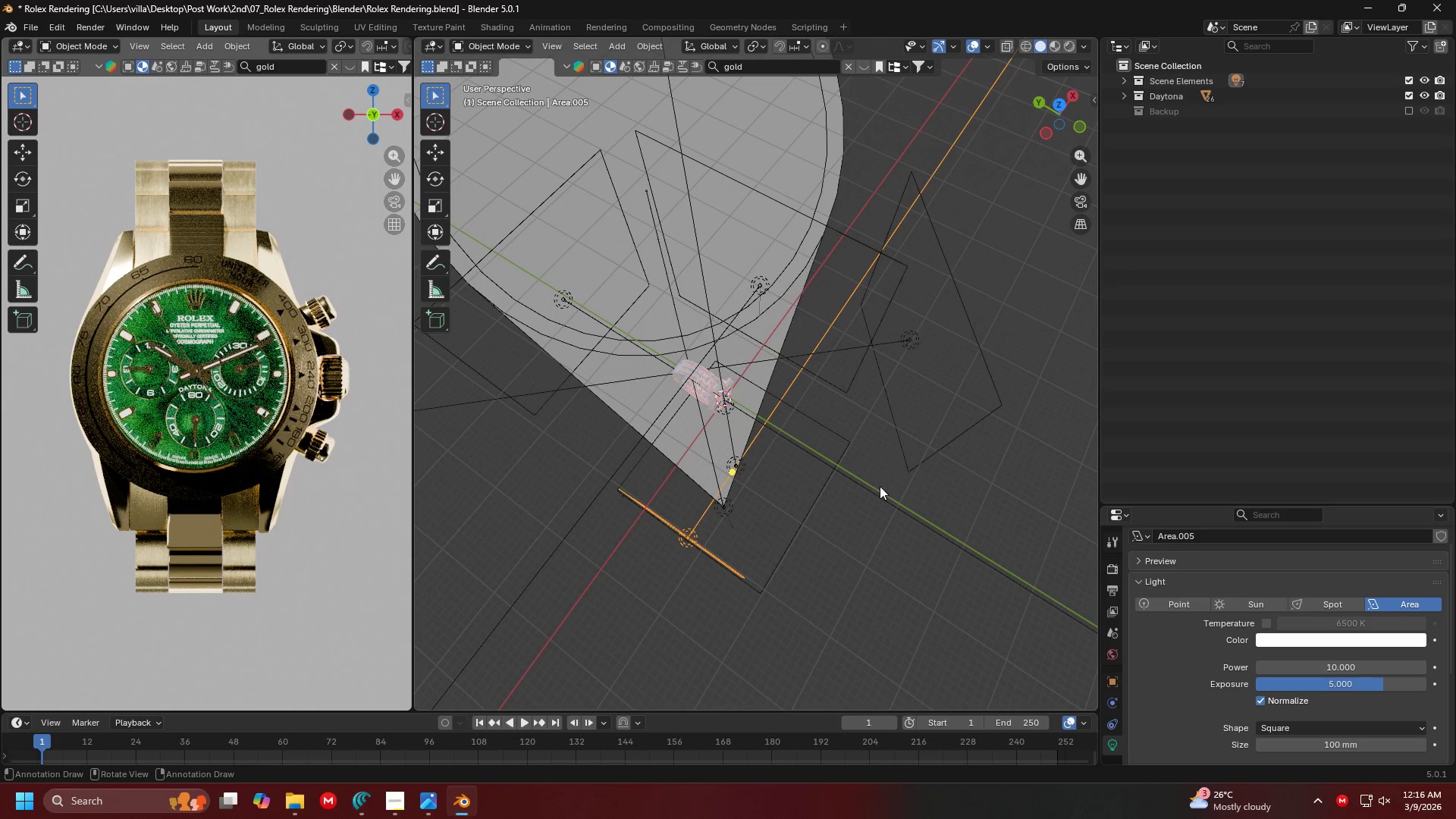 
type(rz)
 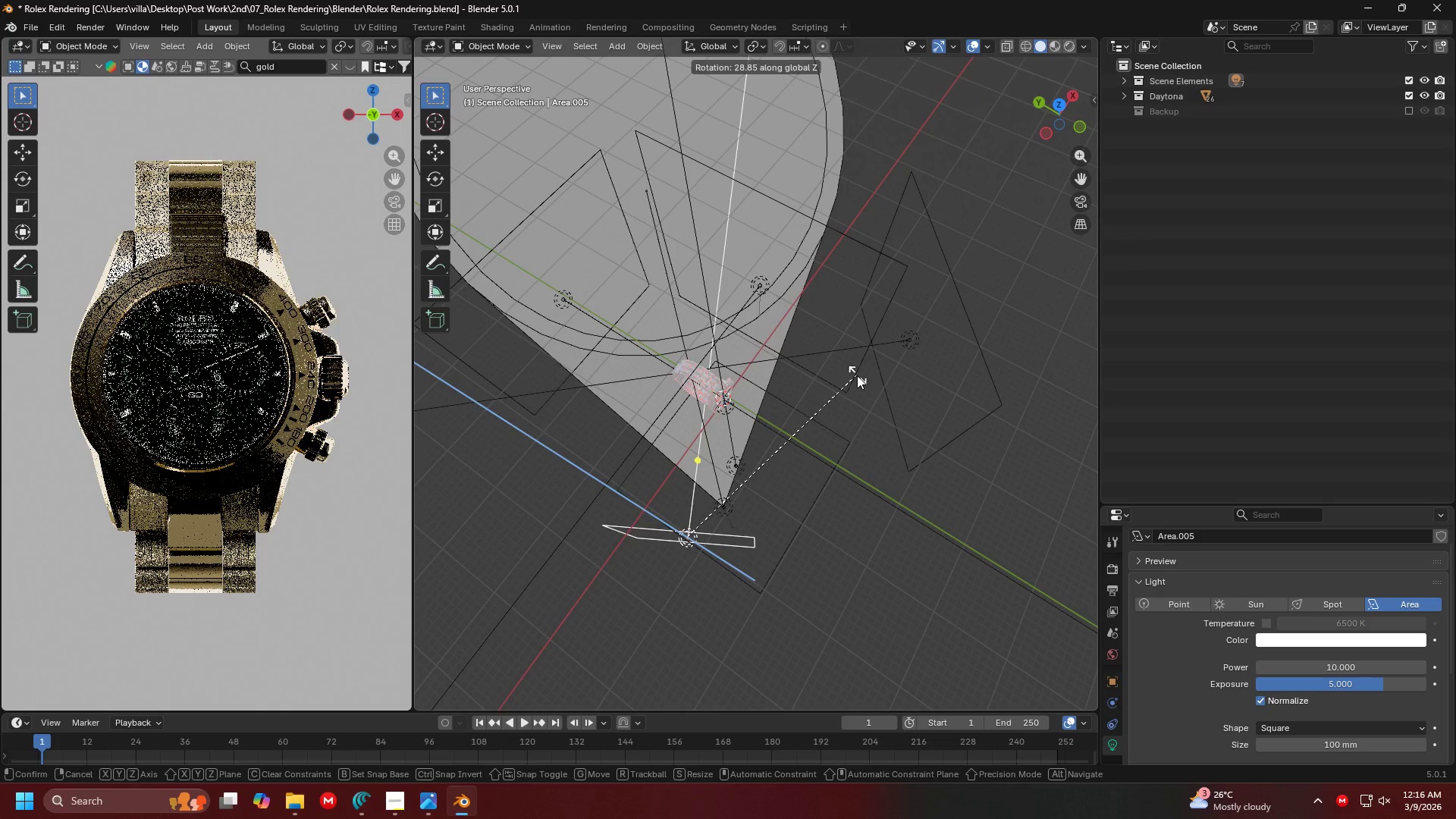 
left_click([857, 375])
 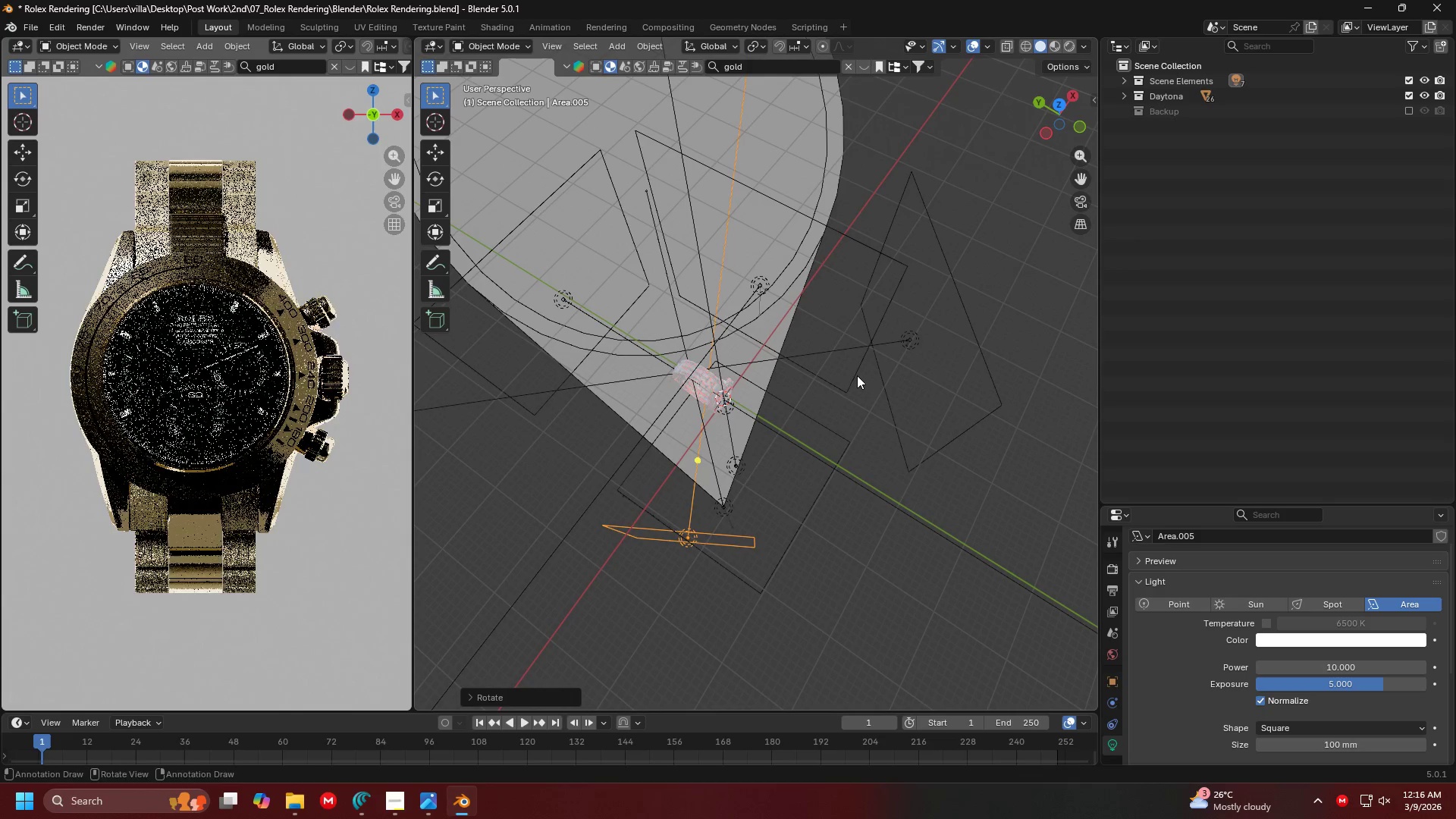 
key(S)
 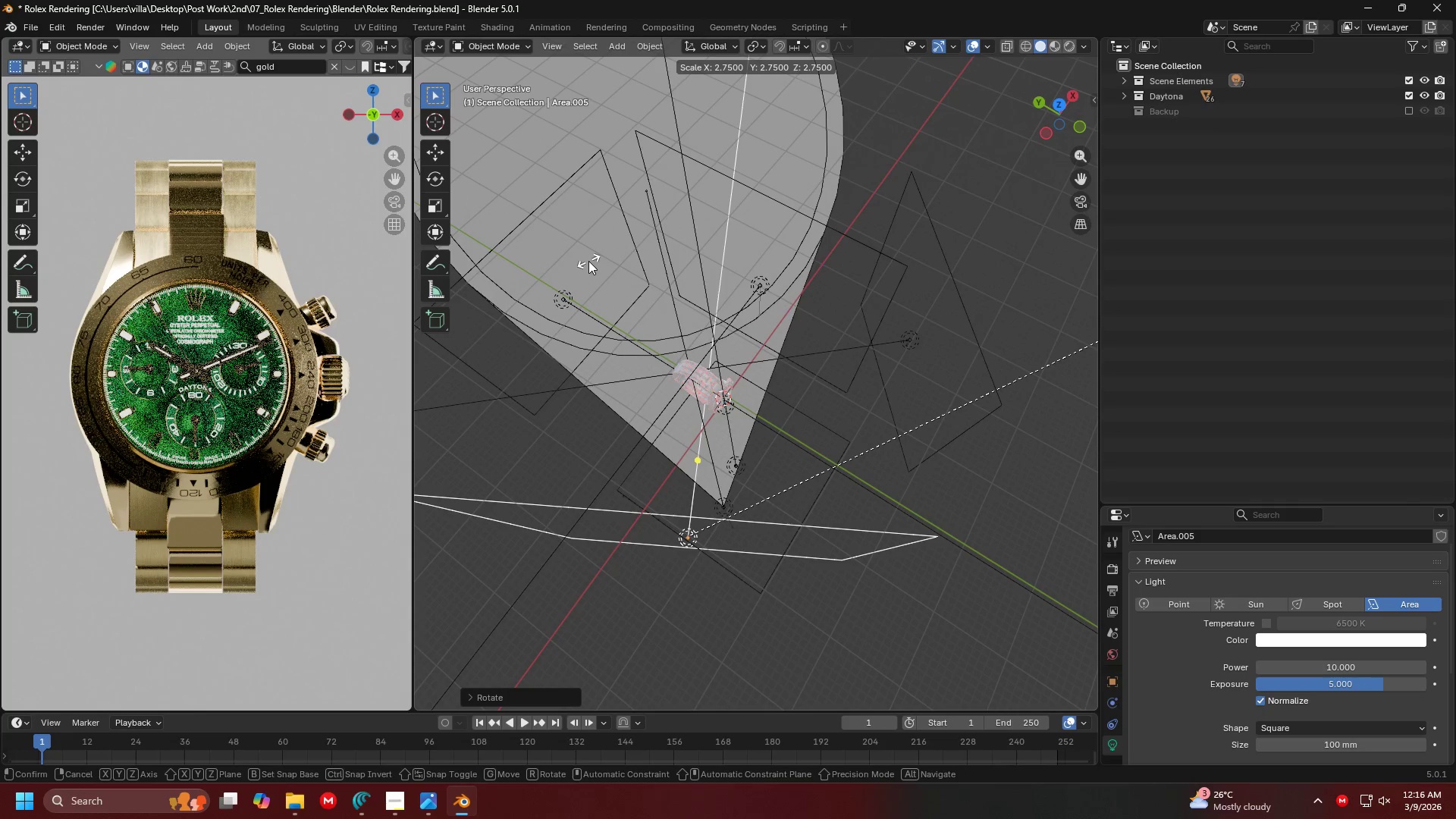 
left_click([588, 261])
 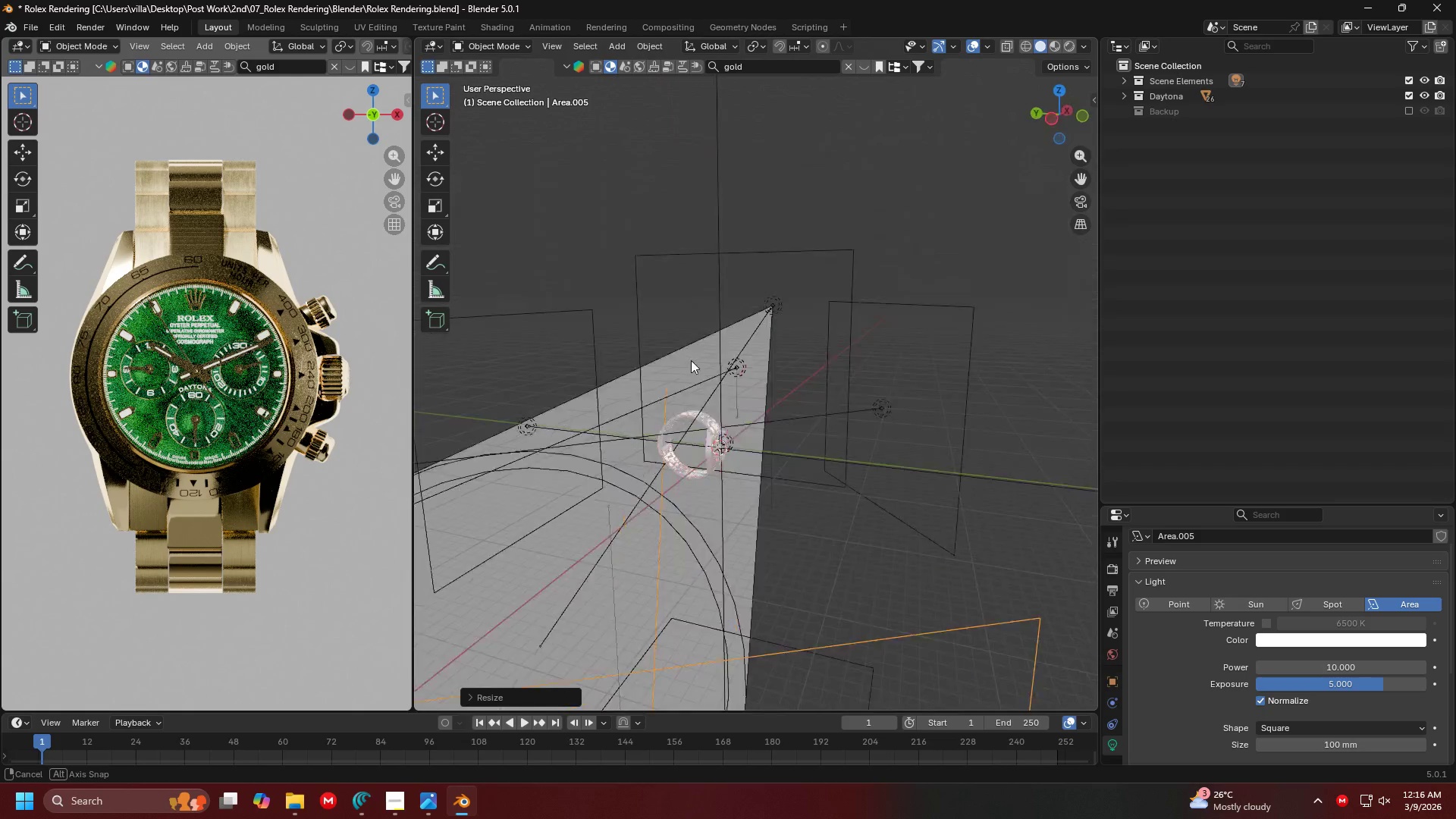 
key(G)
 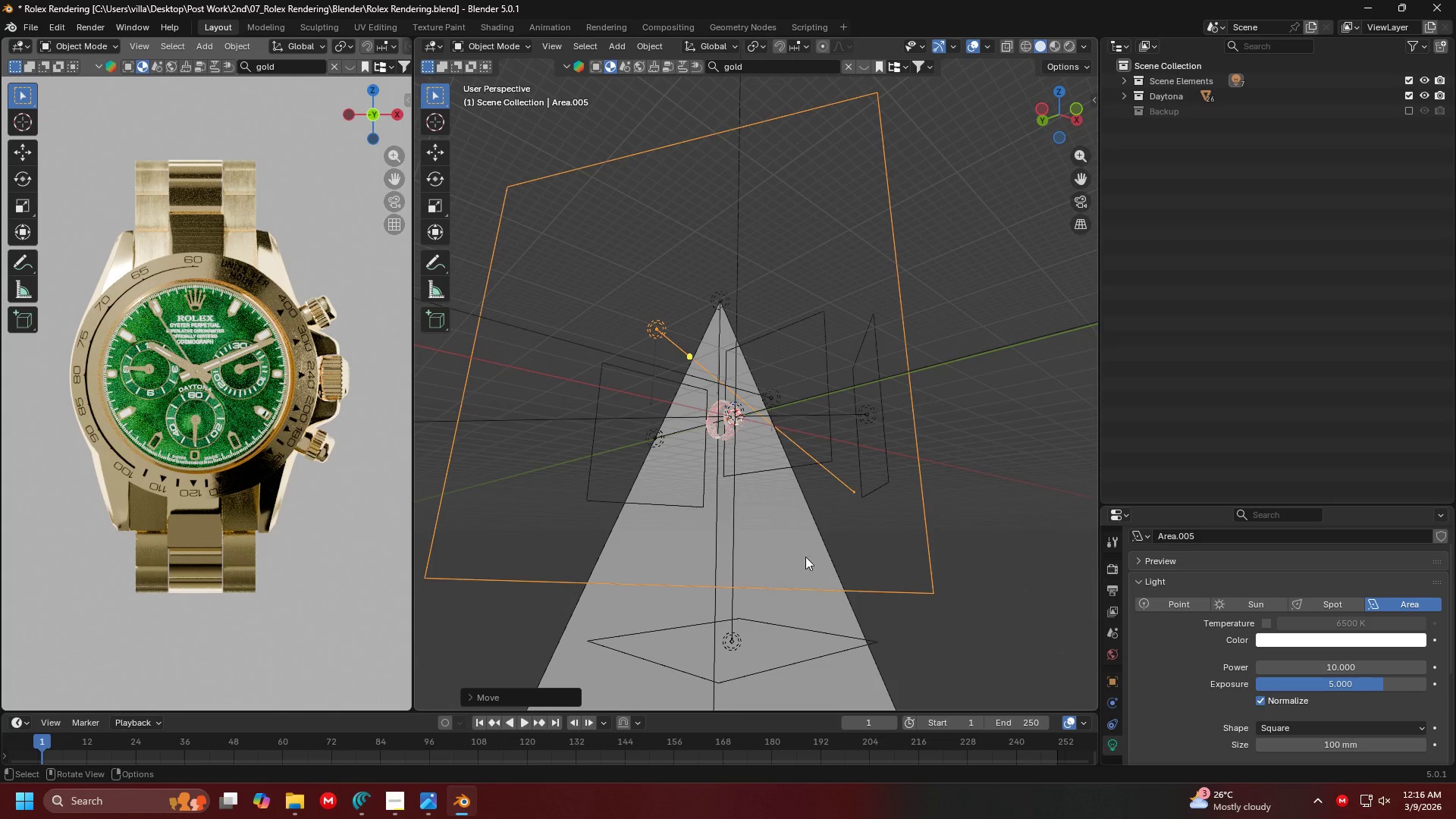 
scroll: coordinate [685, 451], scroll_direction: down, amount: 3.0
 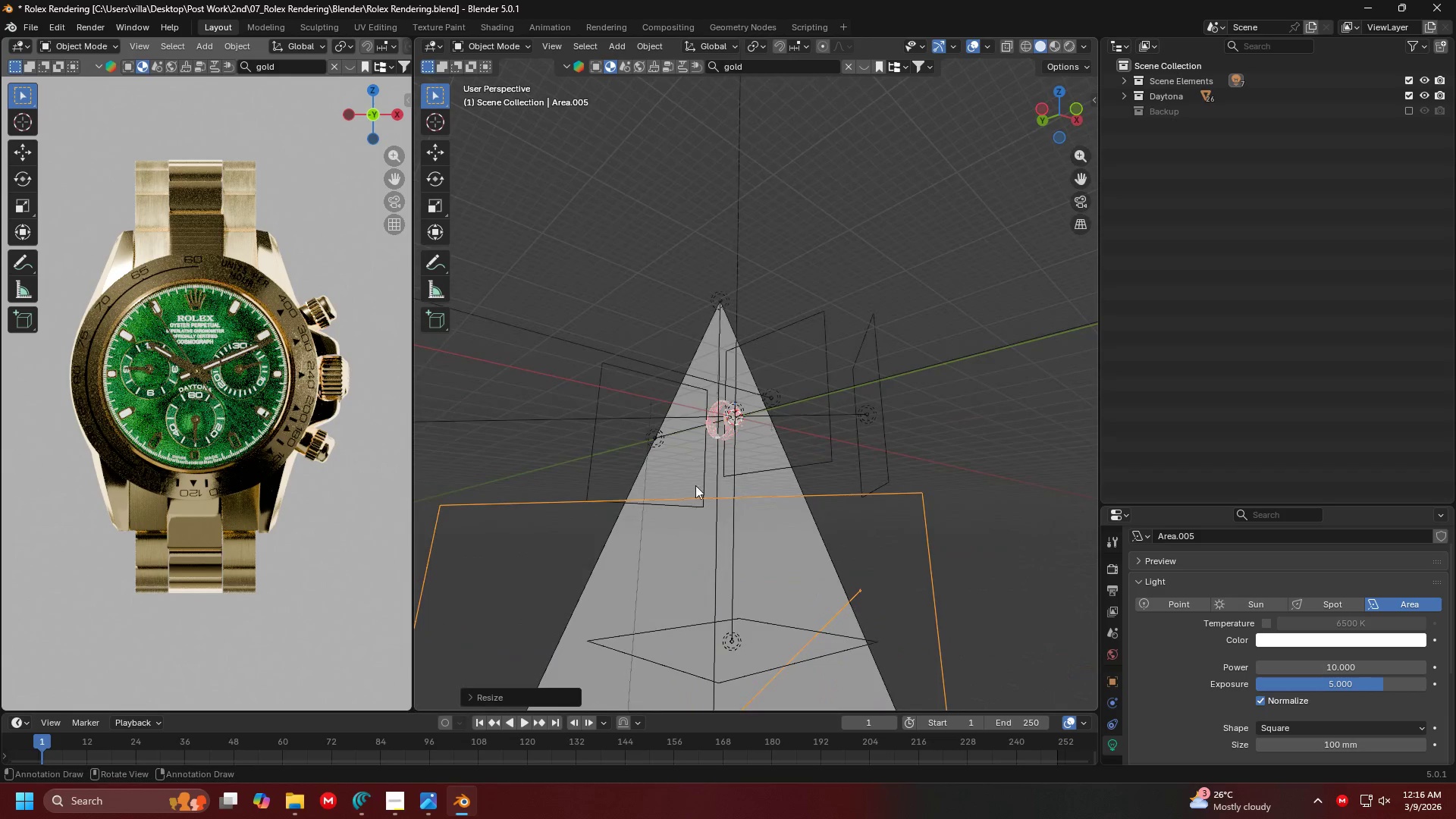 
key(Shift+ShiftLeft)
 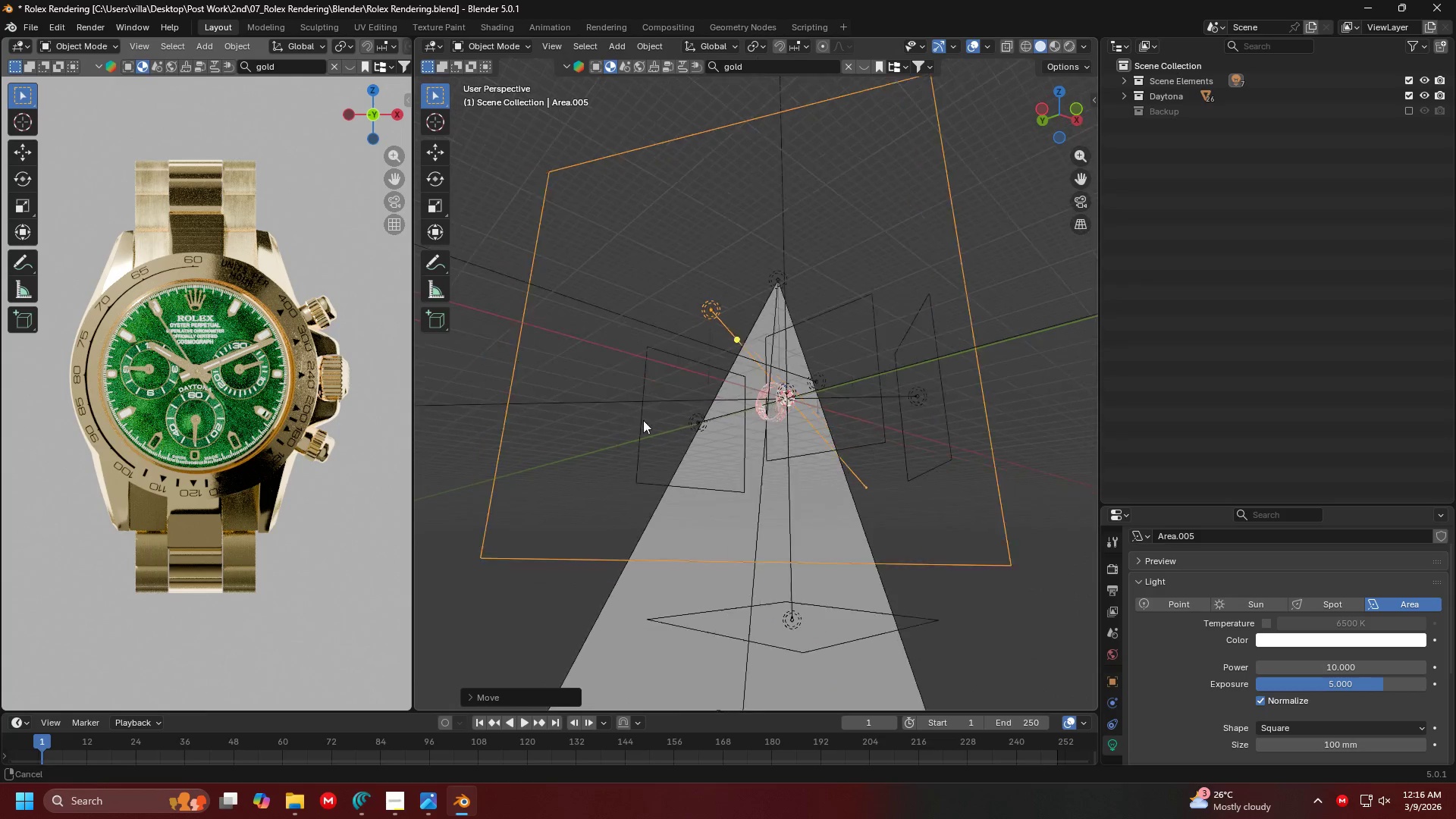 
scroll: coordinate [648, 419], scroll_direction: down, amount: 2.0
 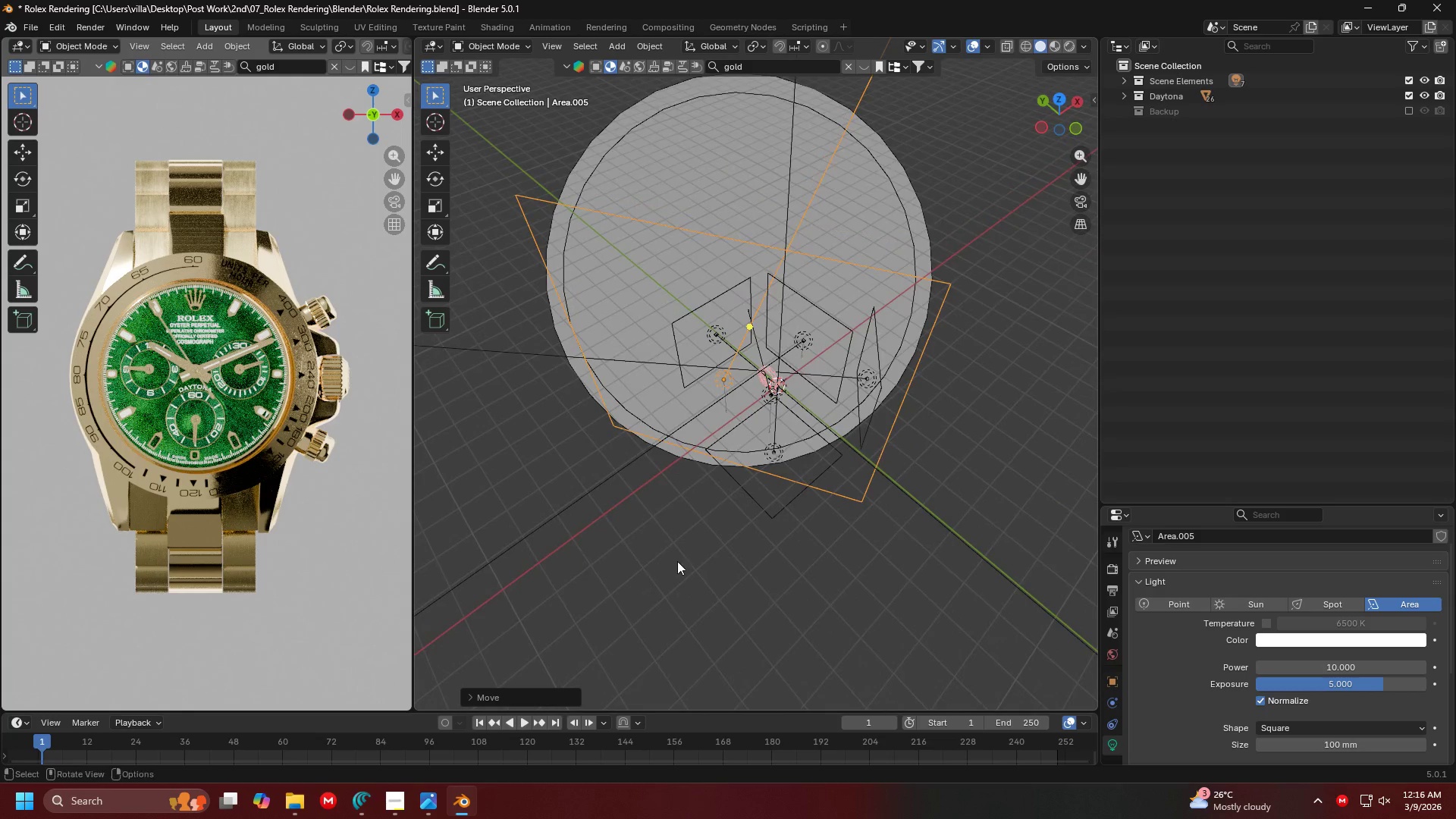 
key(Shift+ShiftLeft)
 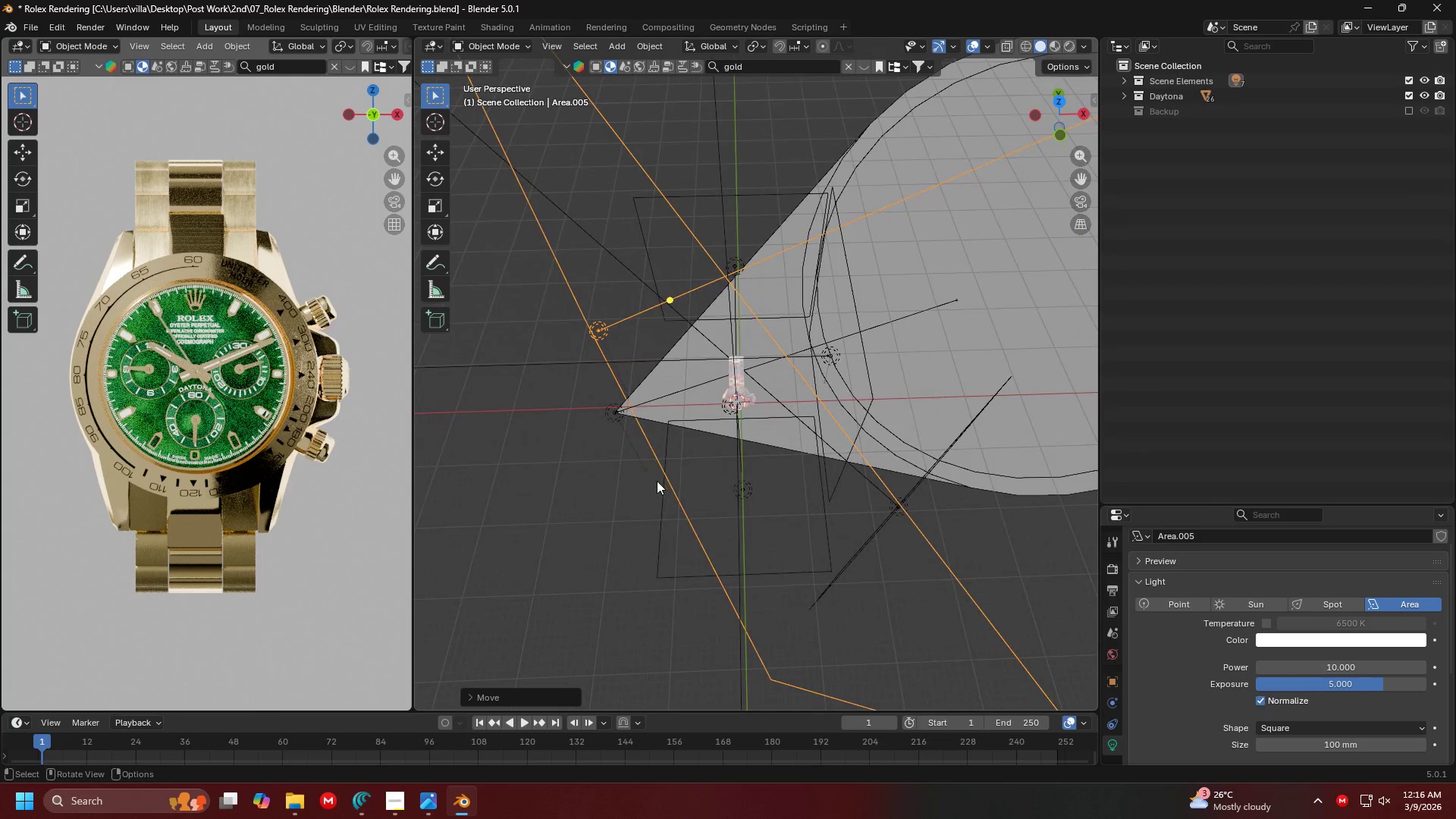 
scroll: coordinate [825, 491], scroll_direction: up, amount: 4.0
 